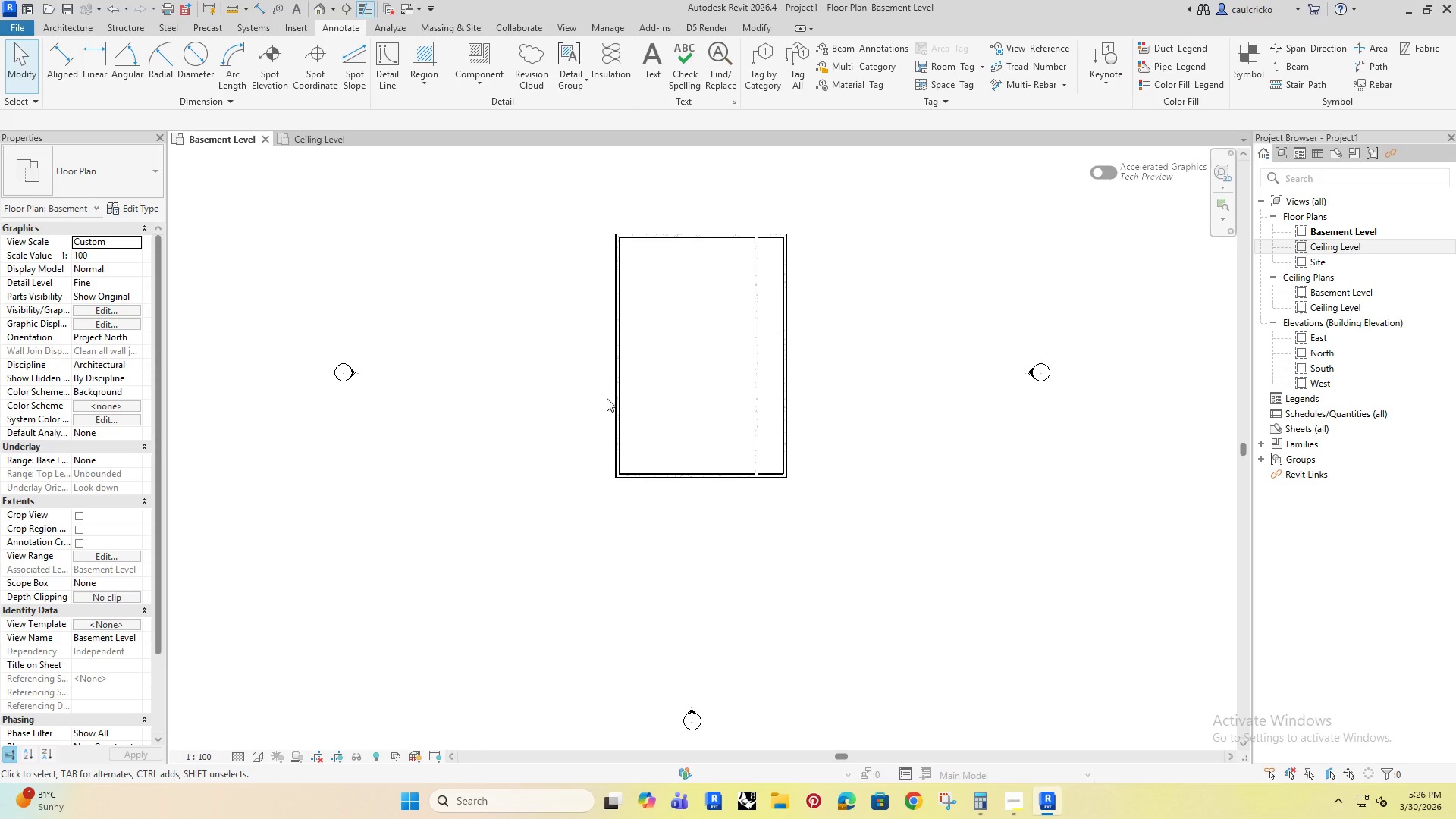 
scroll: coordinate [610, 404], scroll_direction: up, amount: 4.0
 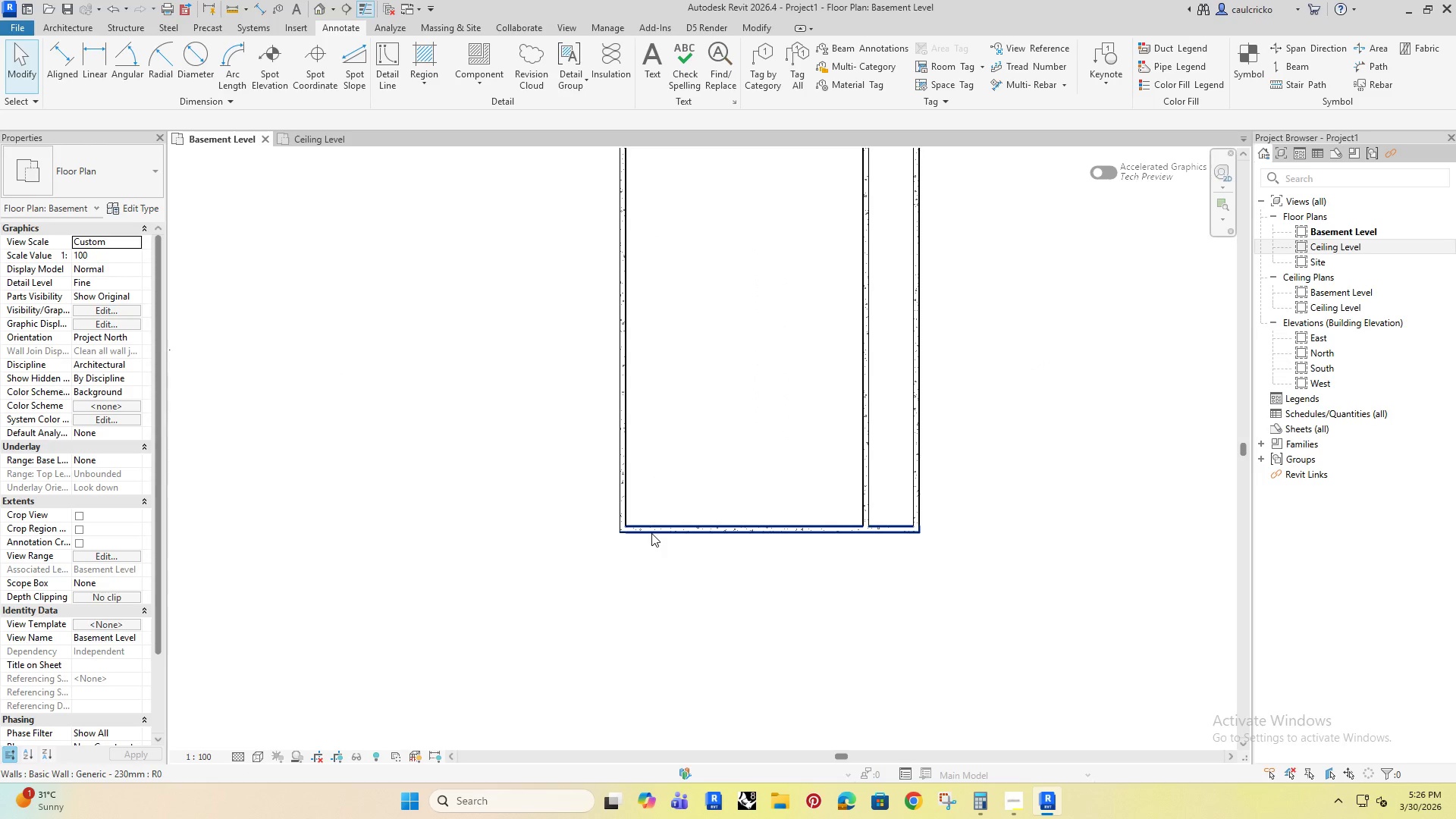 
type(li)
 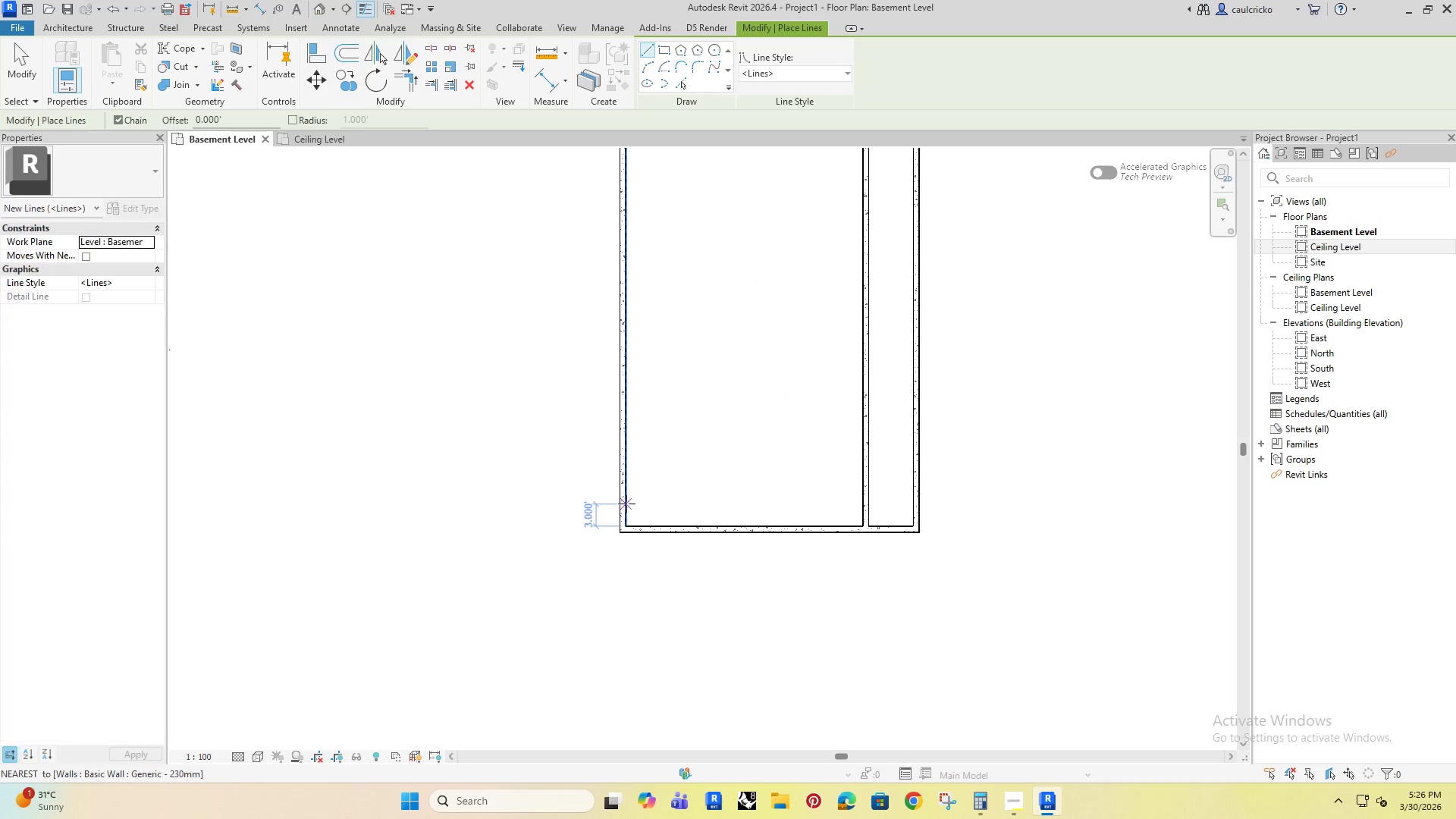 
left_click([626, 504])
 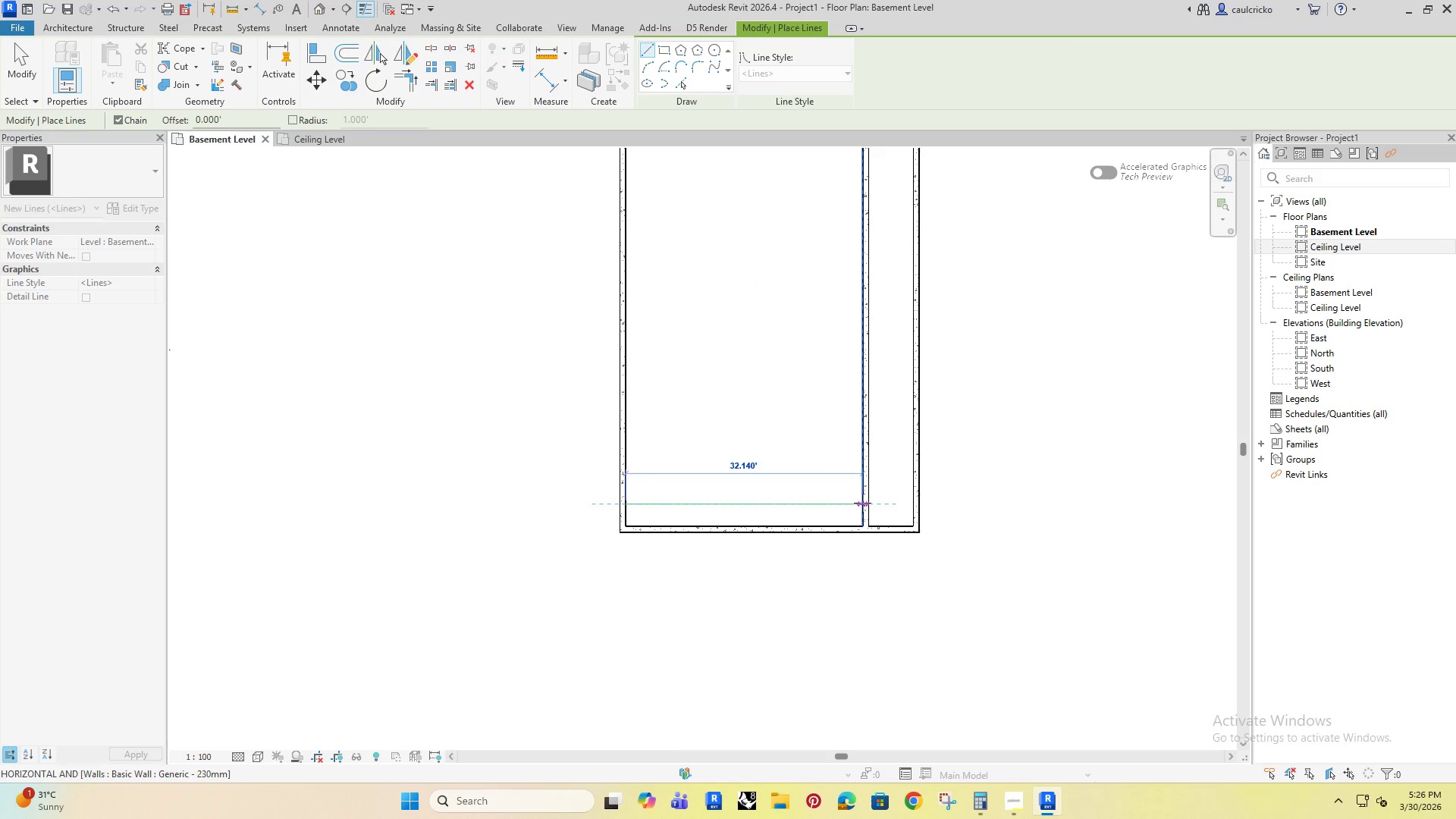 
scroll: coordinate [788, 510], scroll_direction: down, amount: 3.0
 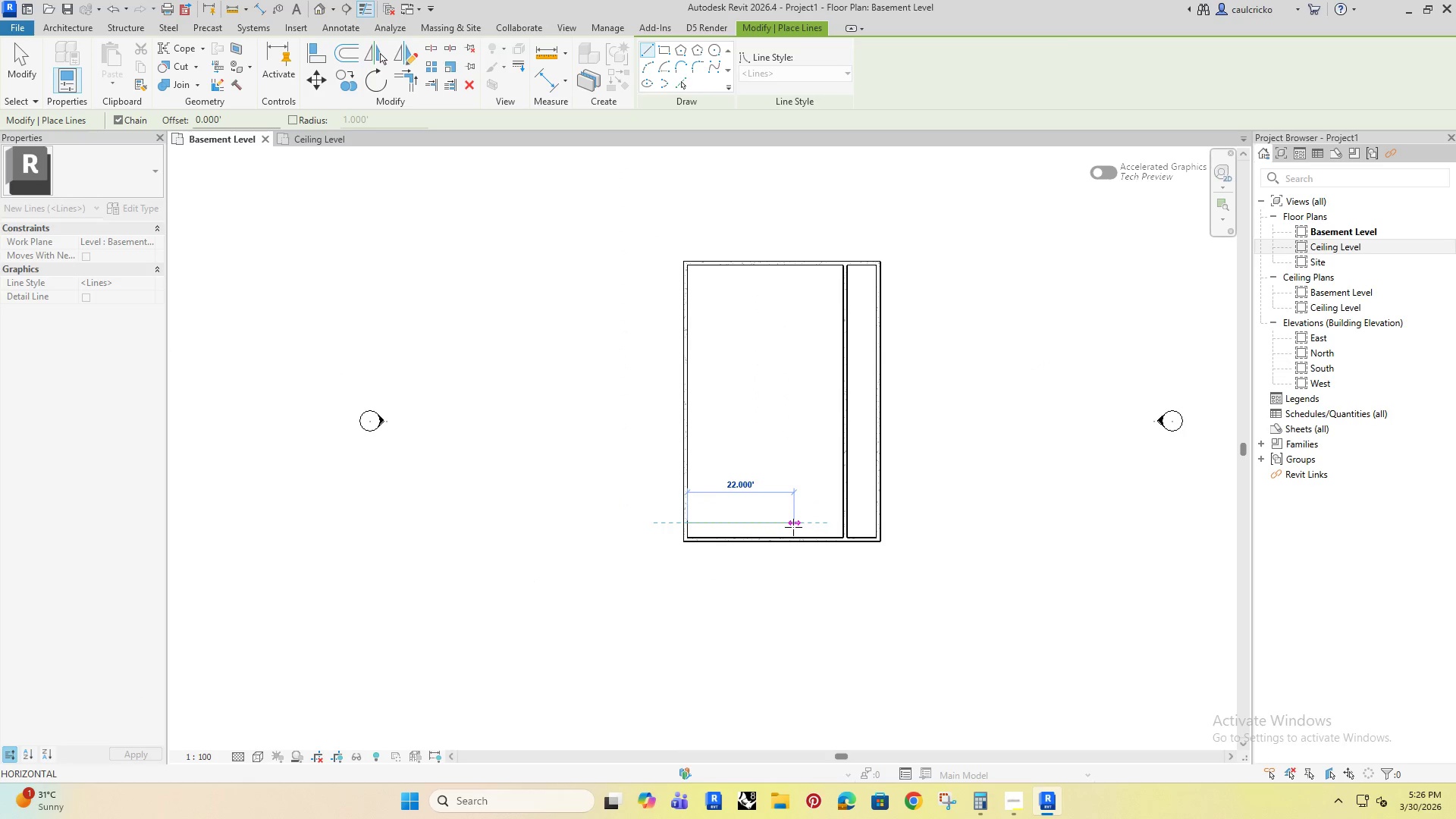 
key(Escape)
 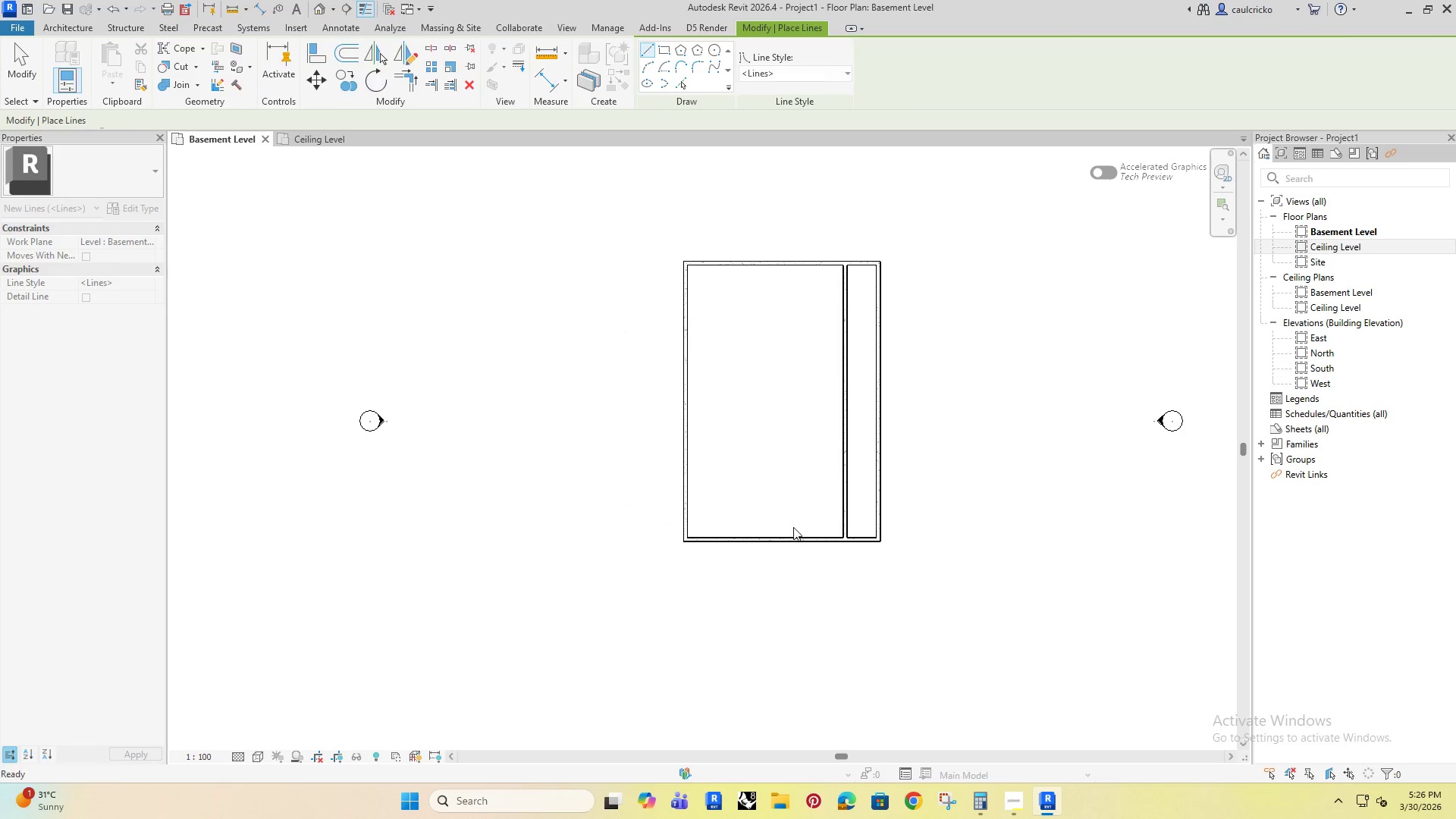 
key(Escape)
 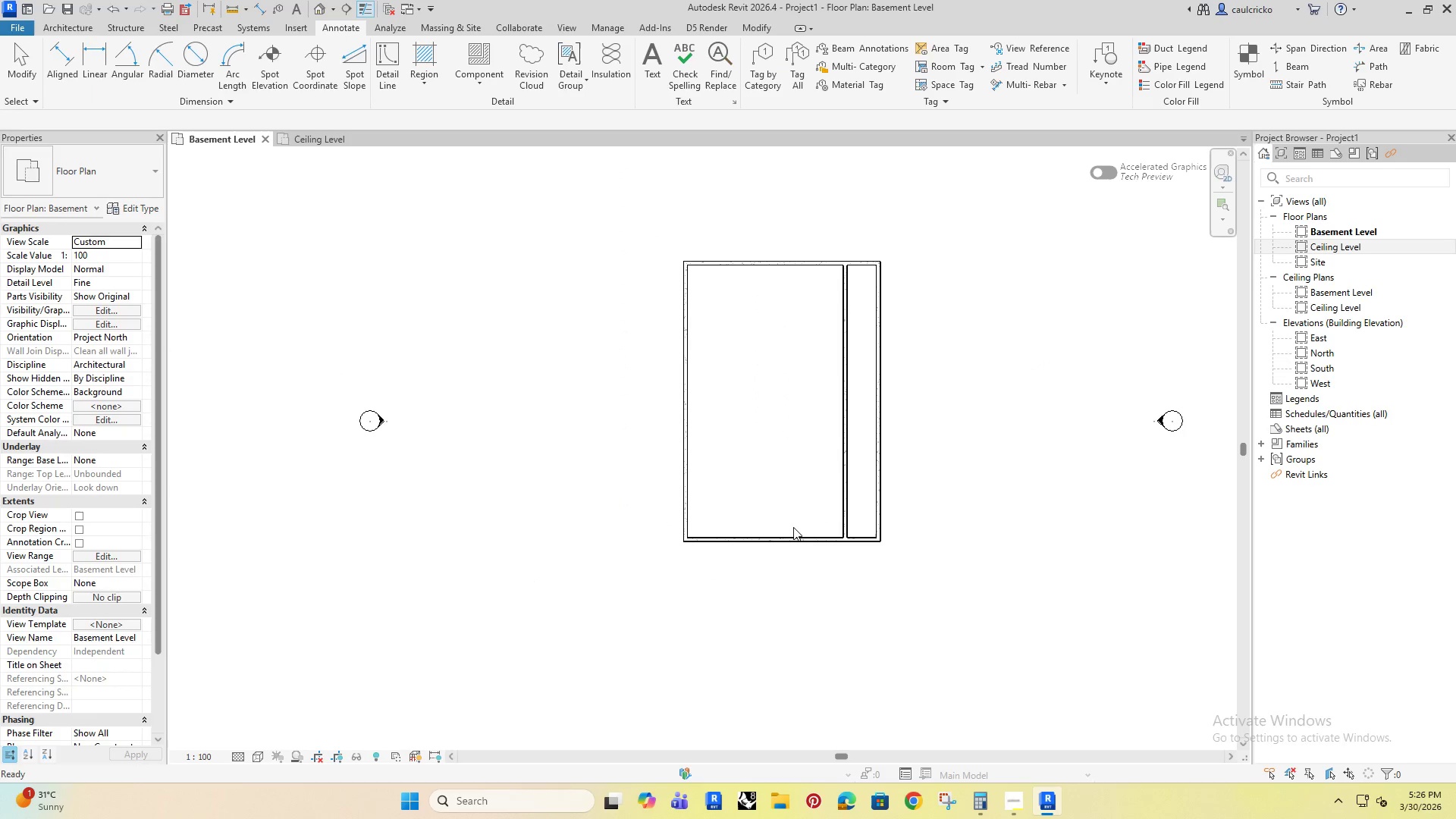 
key(Escape)
 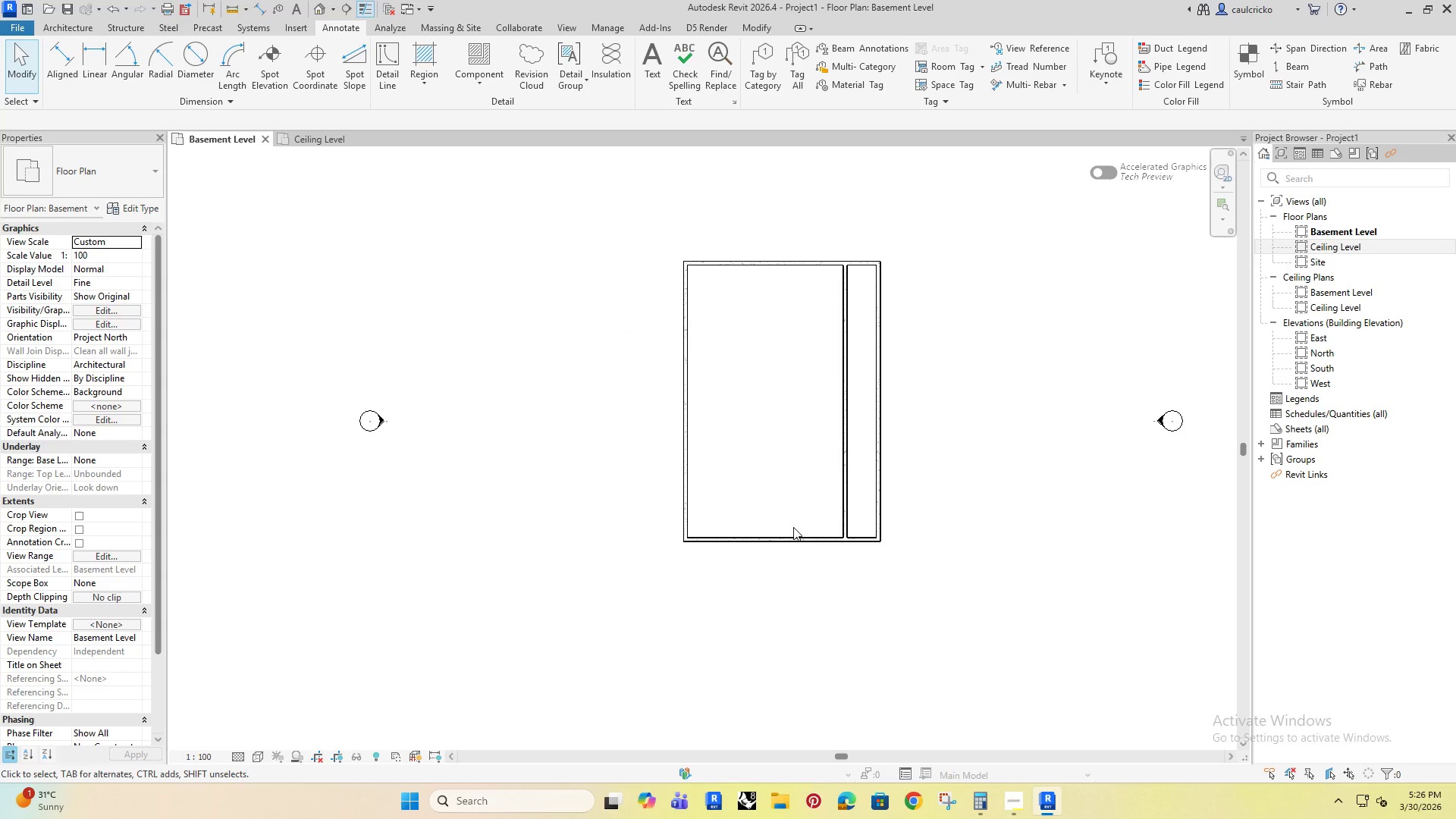 
key(Control+Z)
 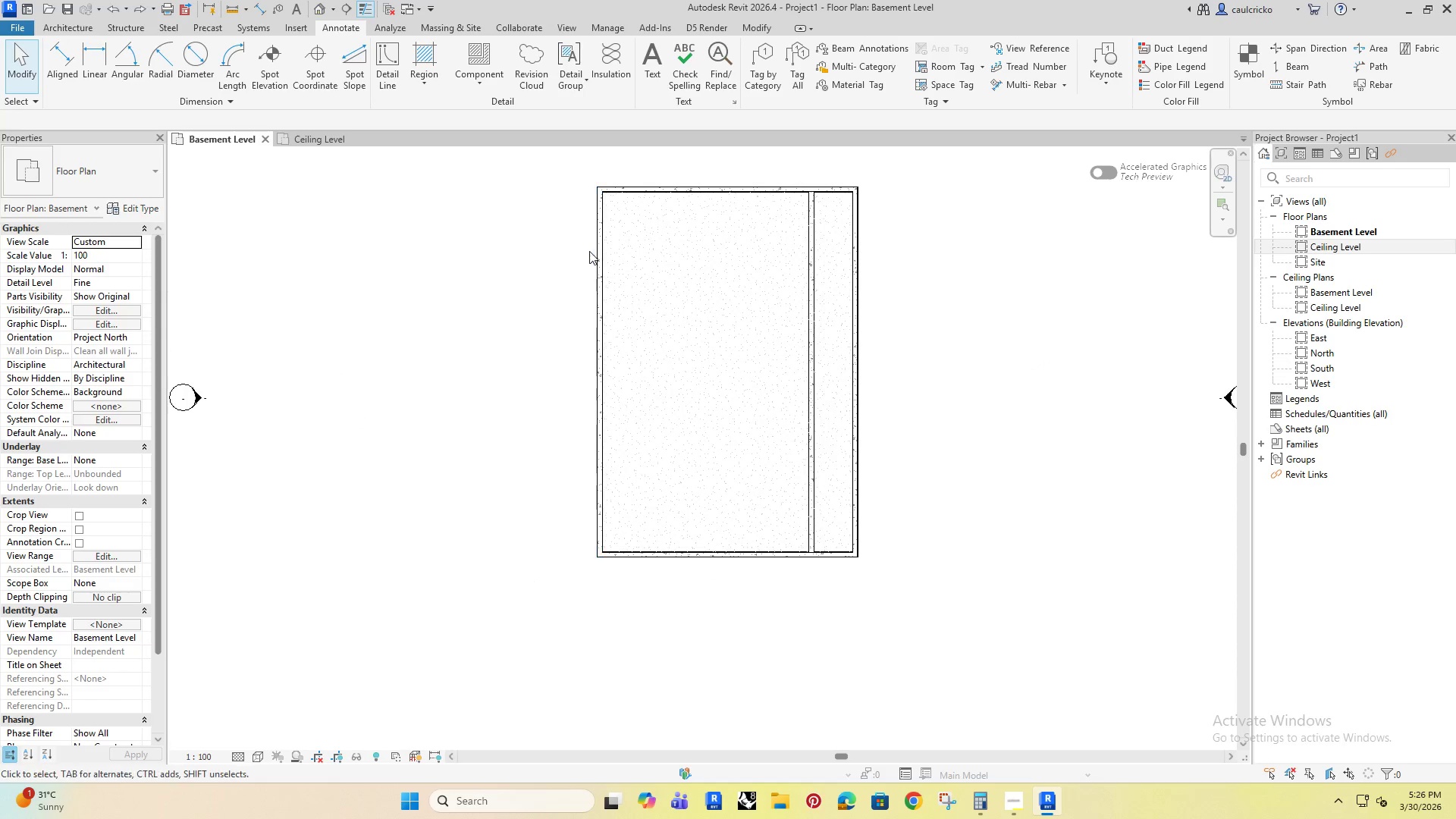 
left_click([601, 249])
 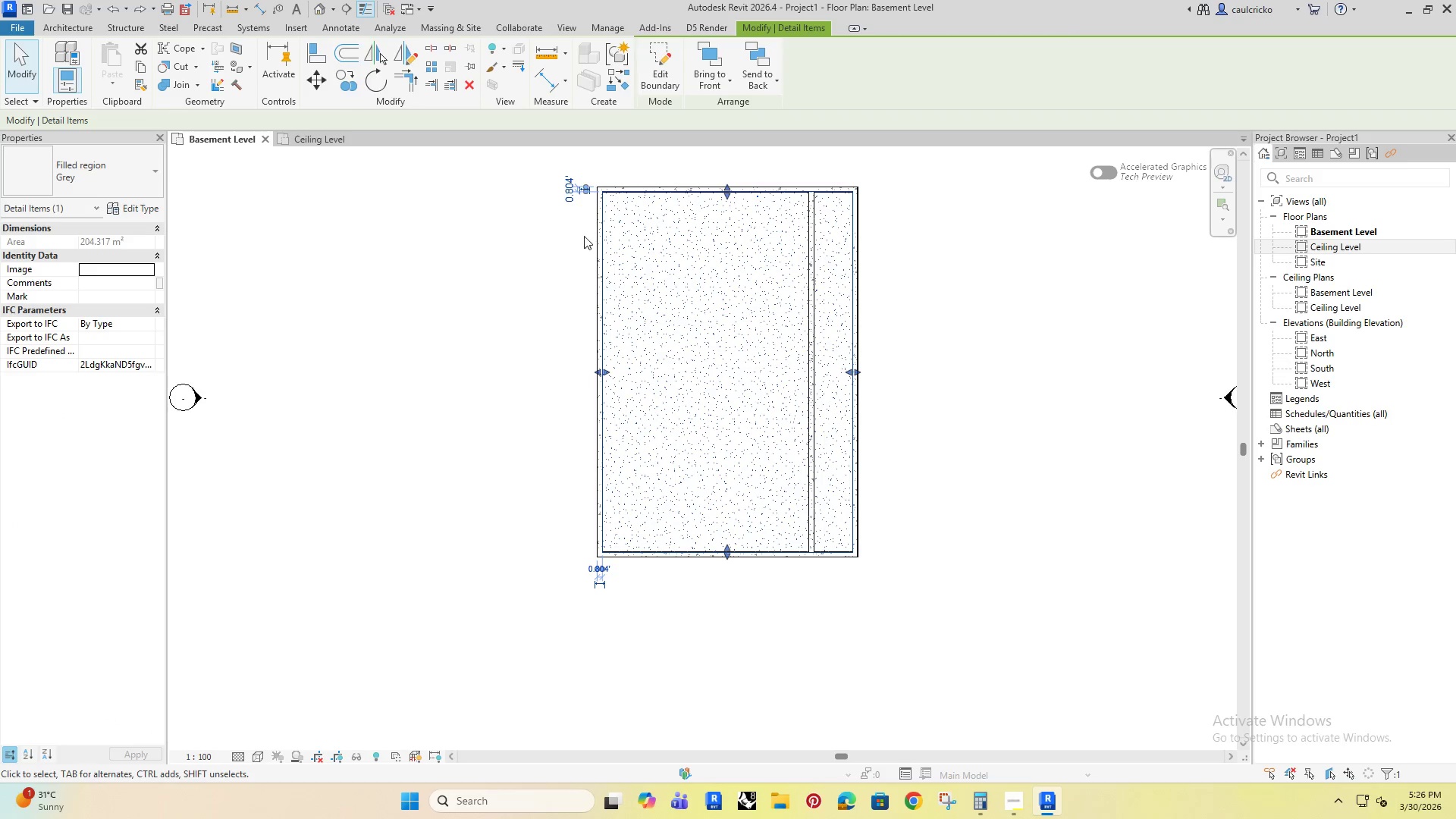 
left_click([574, 232])
 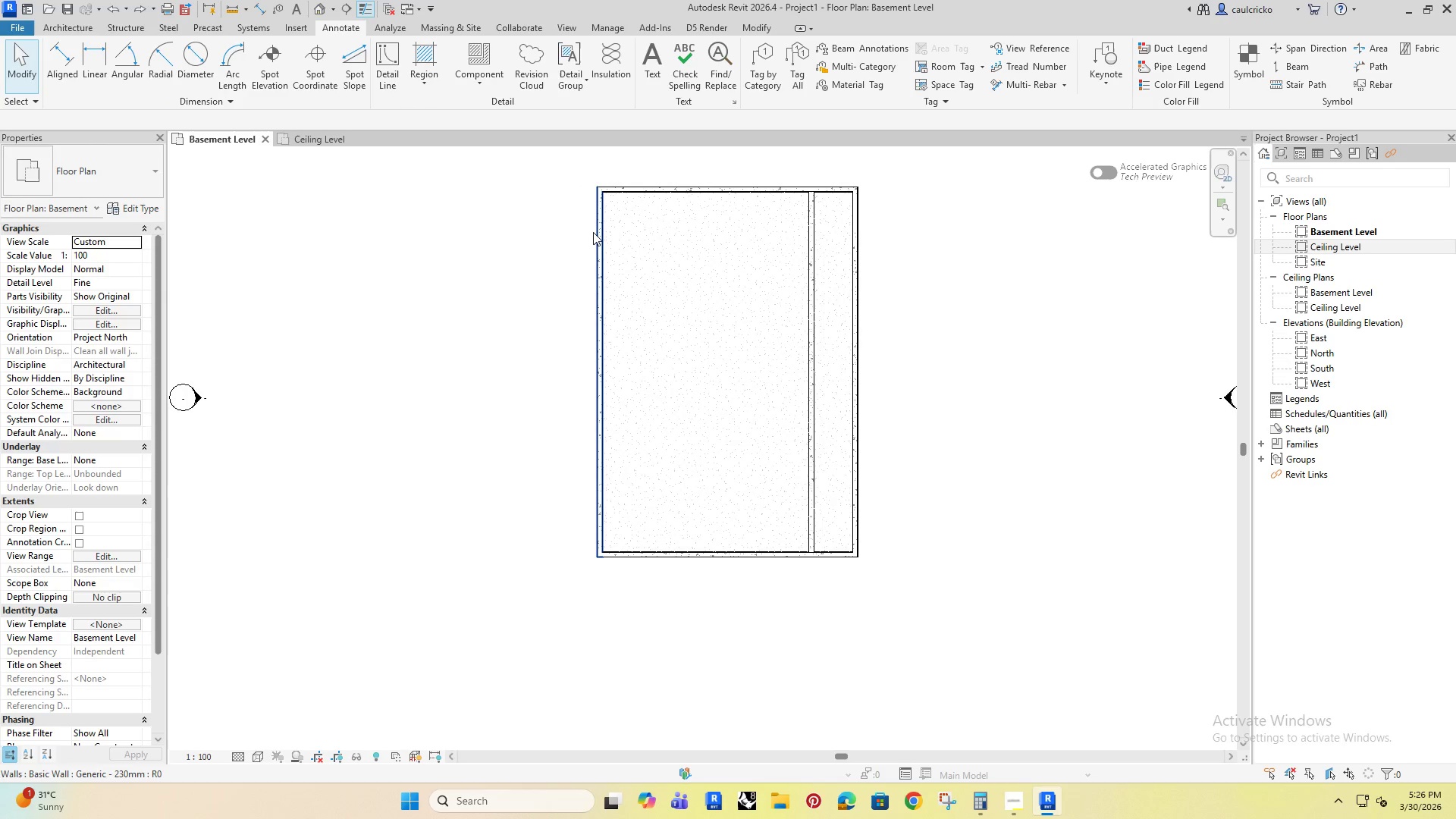 
left_click([594, 231])
 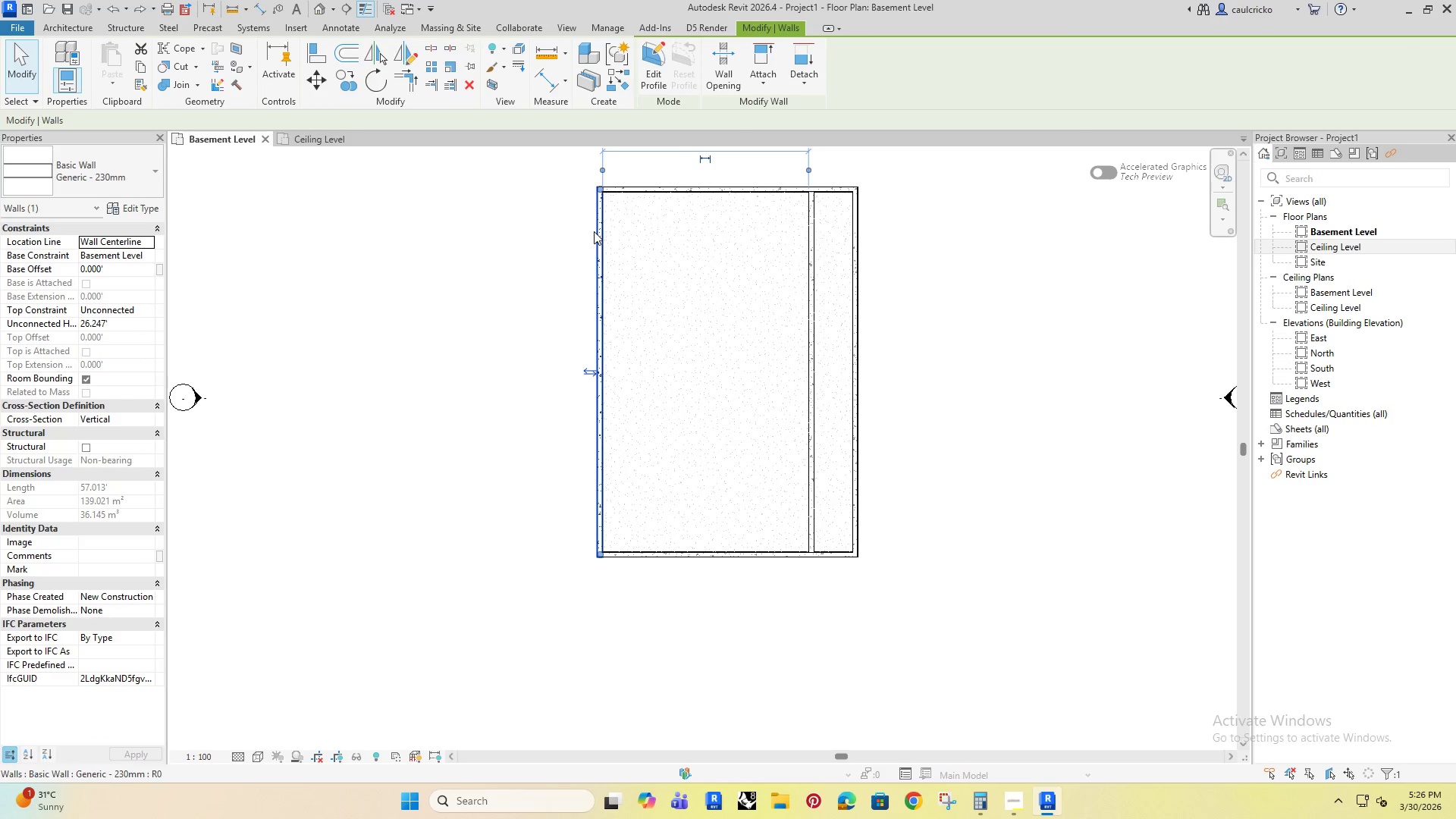 
key(ArrowRight)
 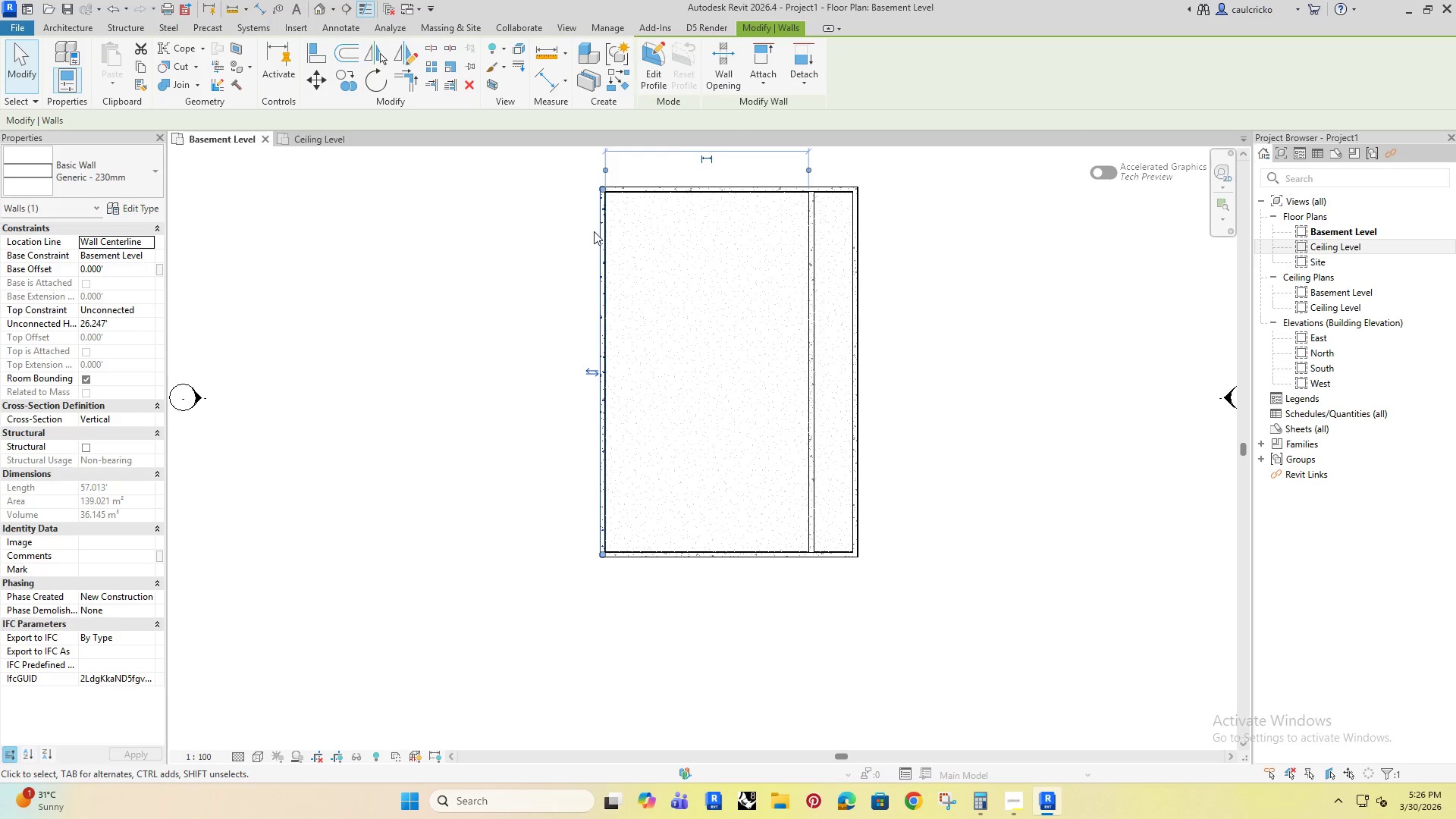 
key(ArrowRight)
 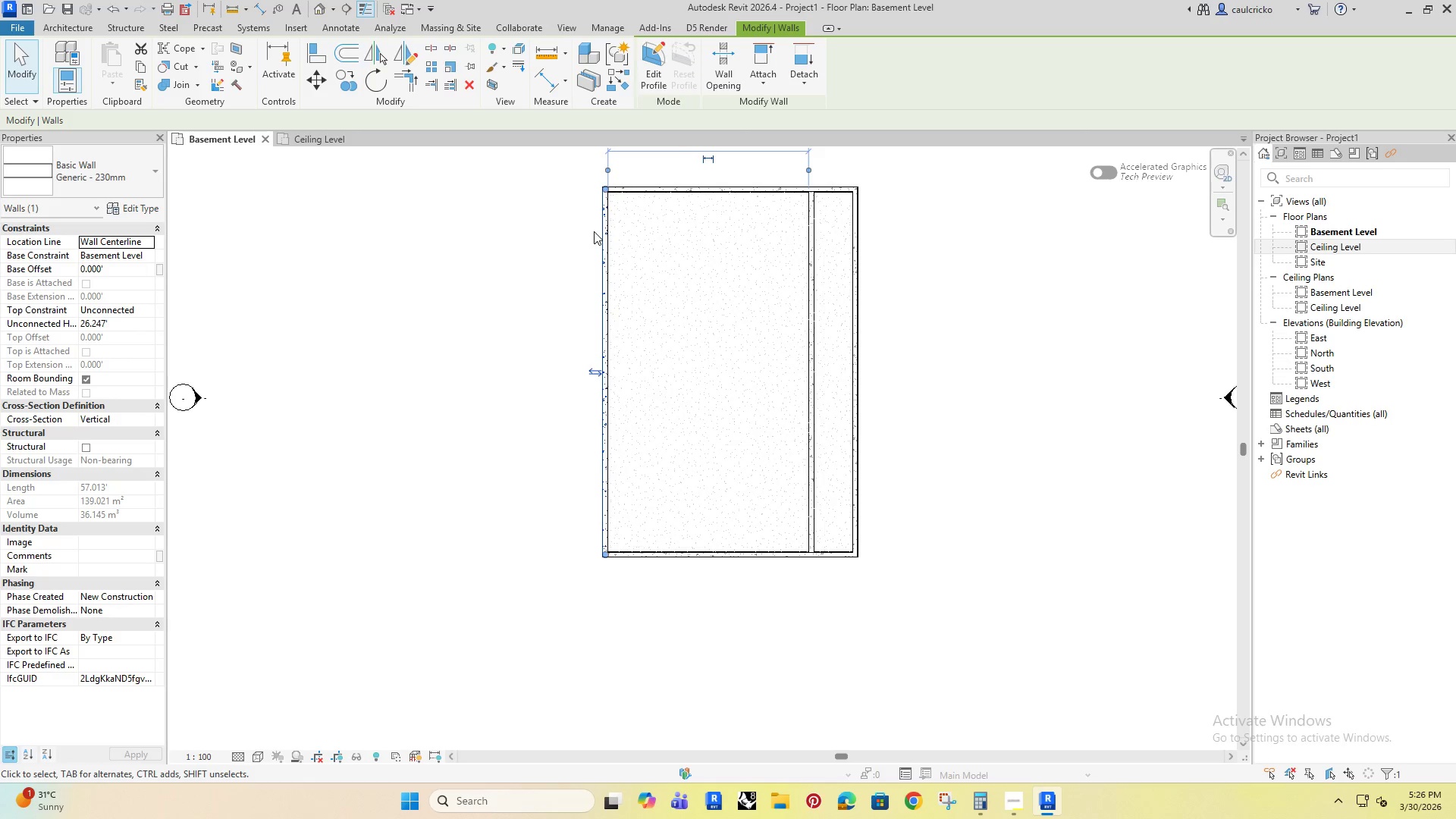 
key(ArrowRight)
 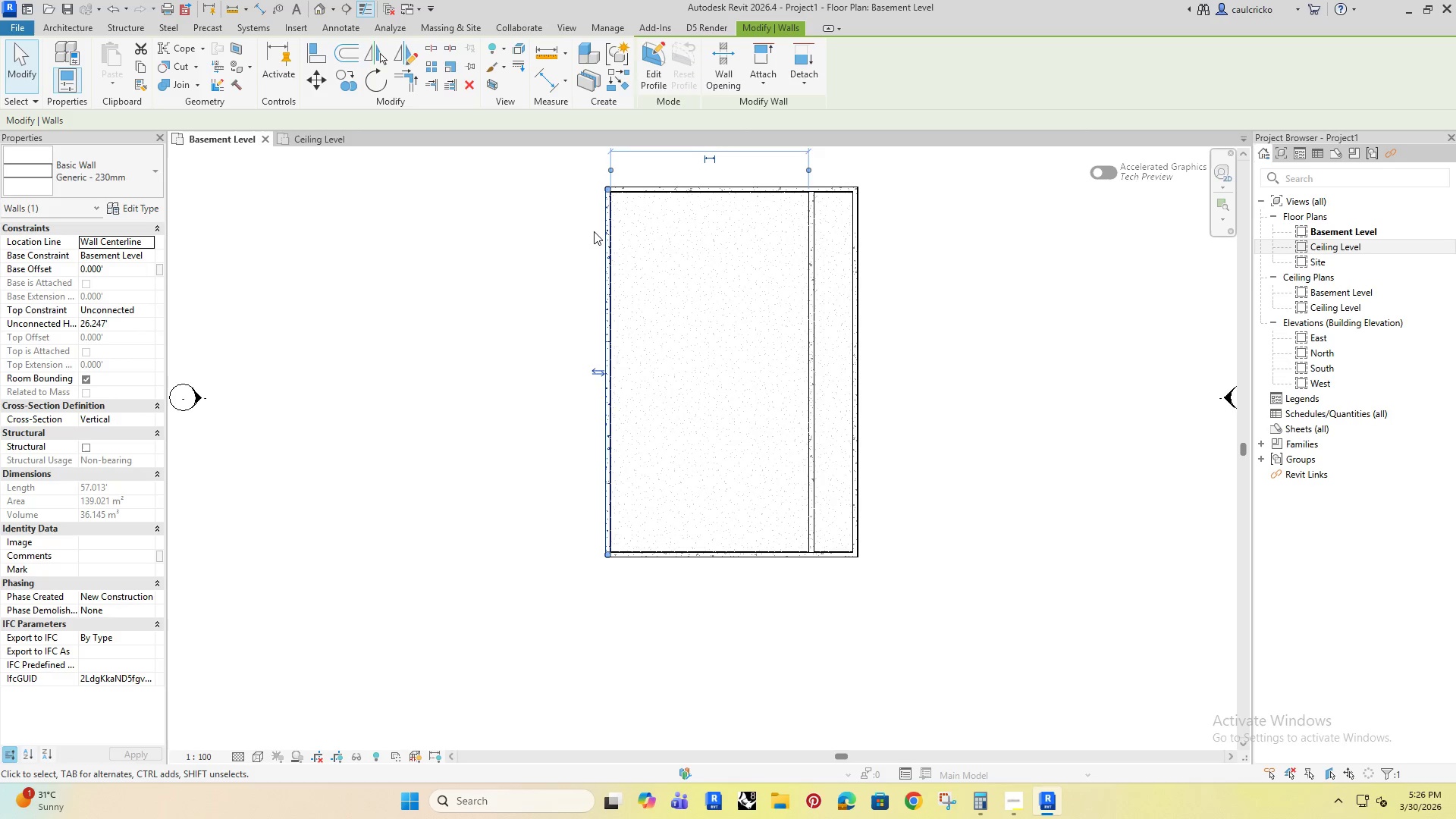 
key(ArrowRight)
 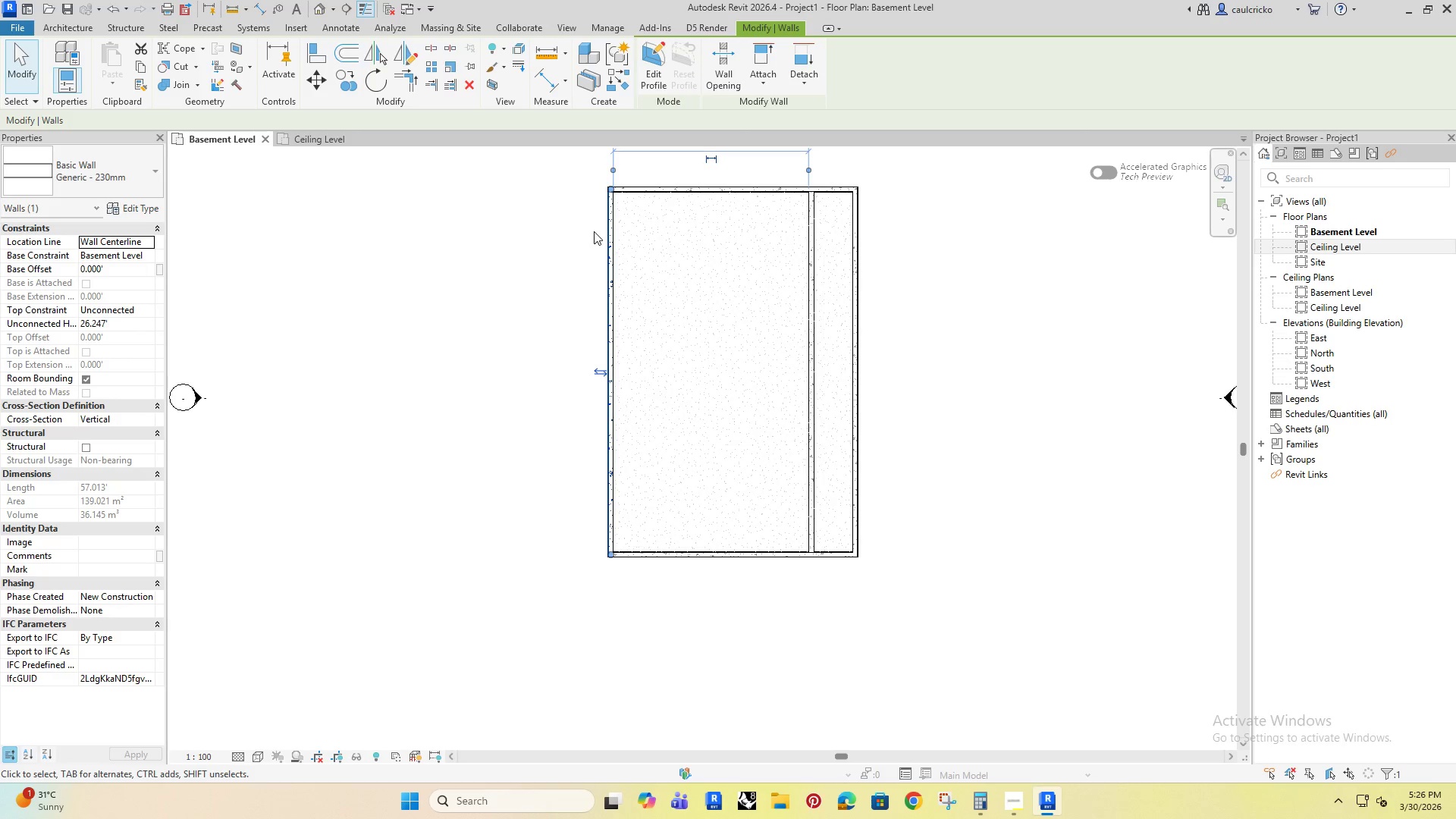 
key(ArrowRight)
 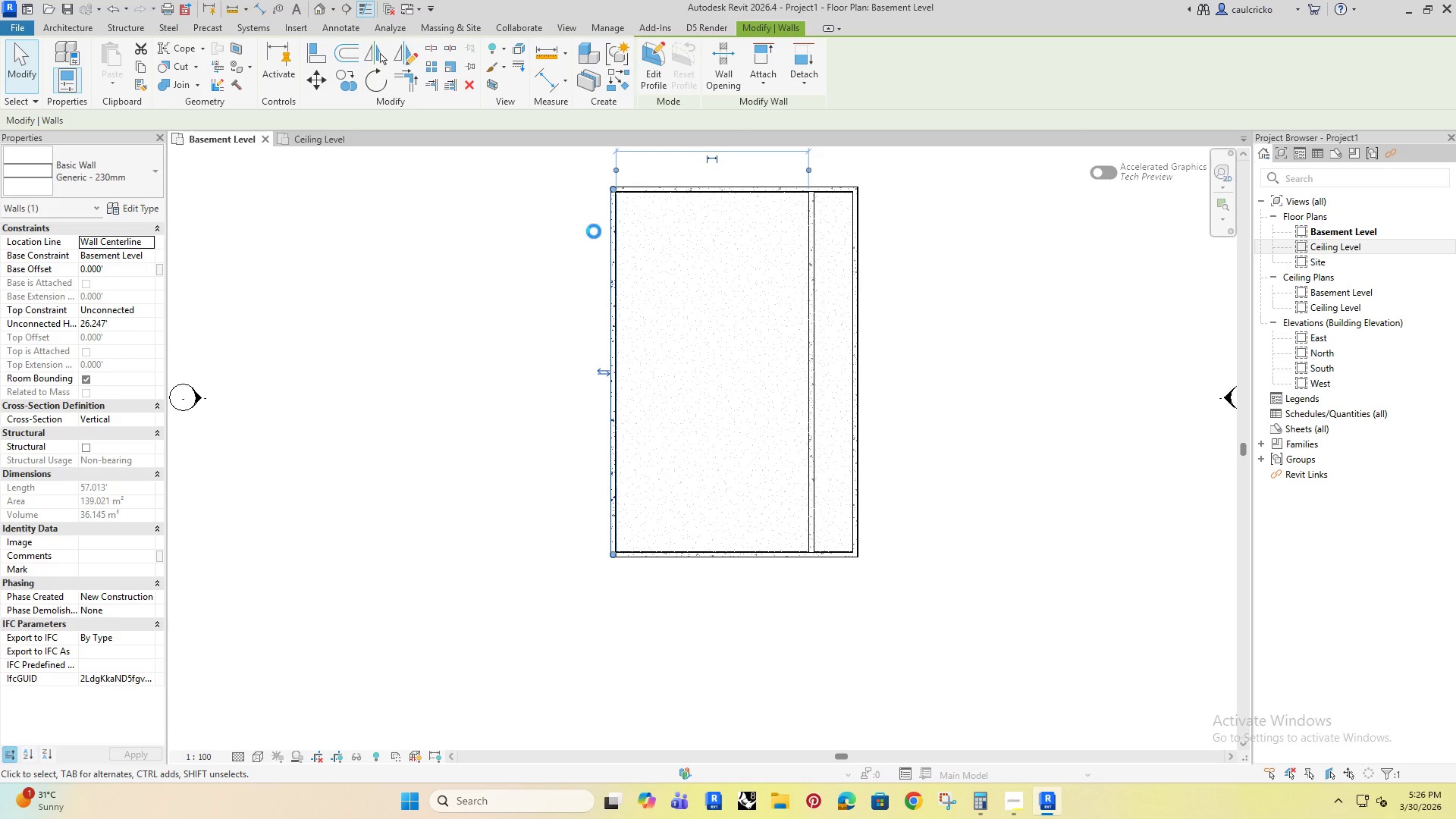 
key(ArrowRight)
 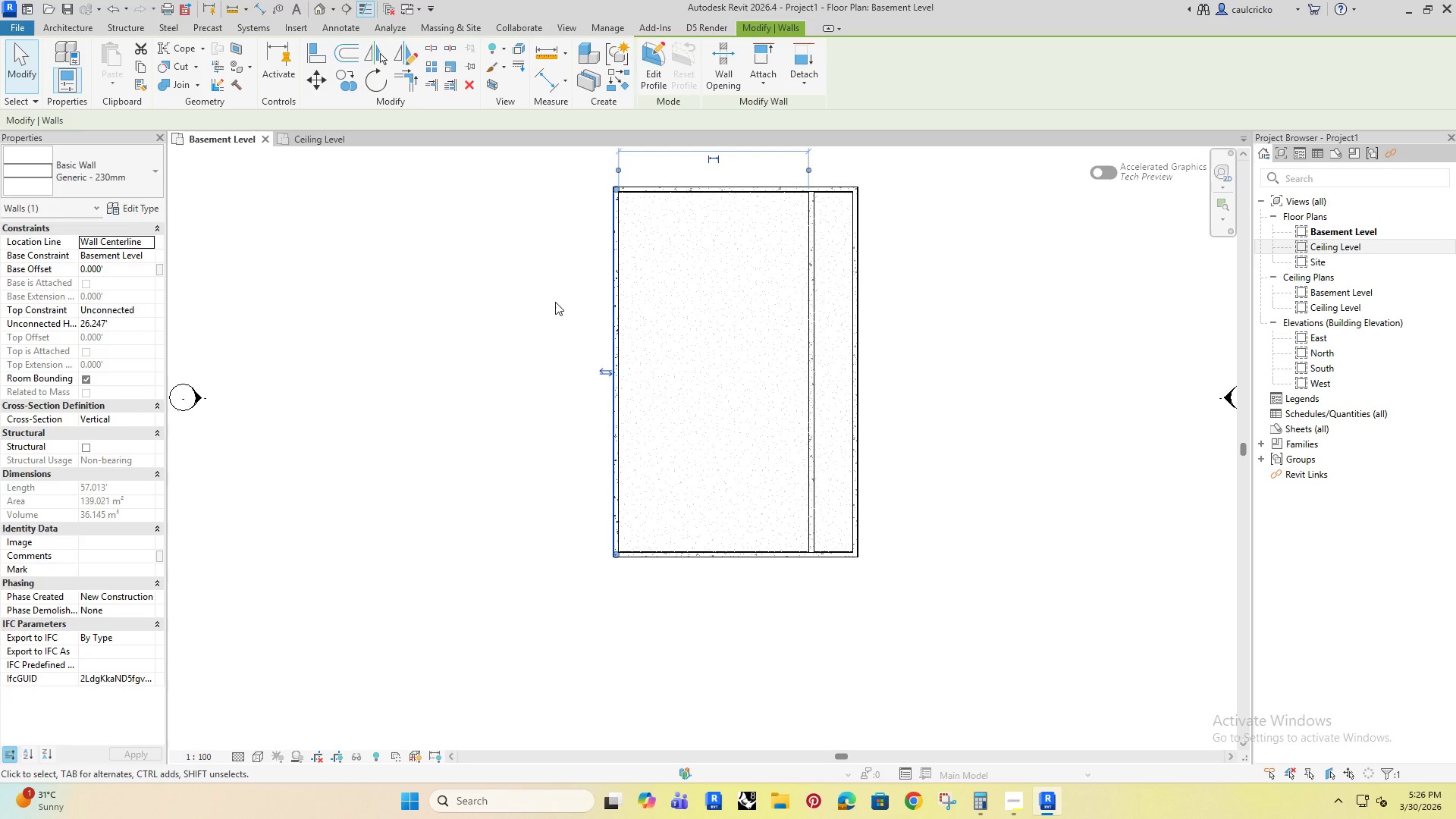 
left_click([555, 302])
 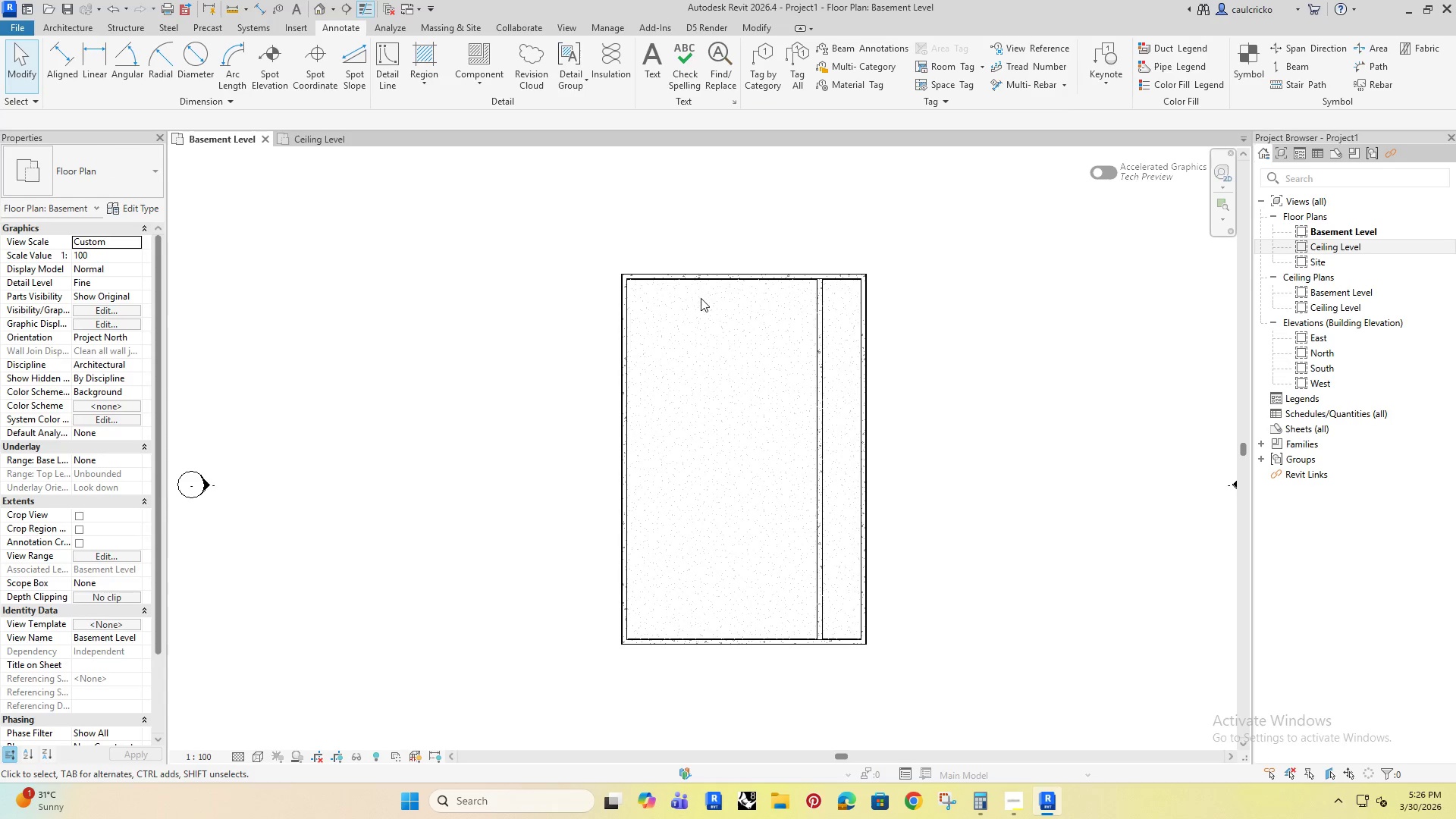 
left_click([684, 279])
 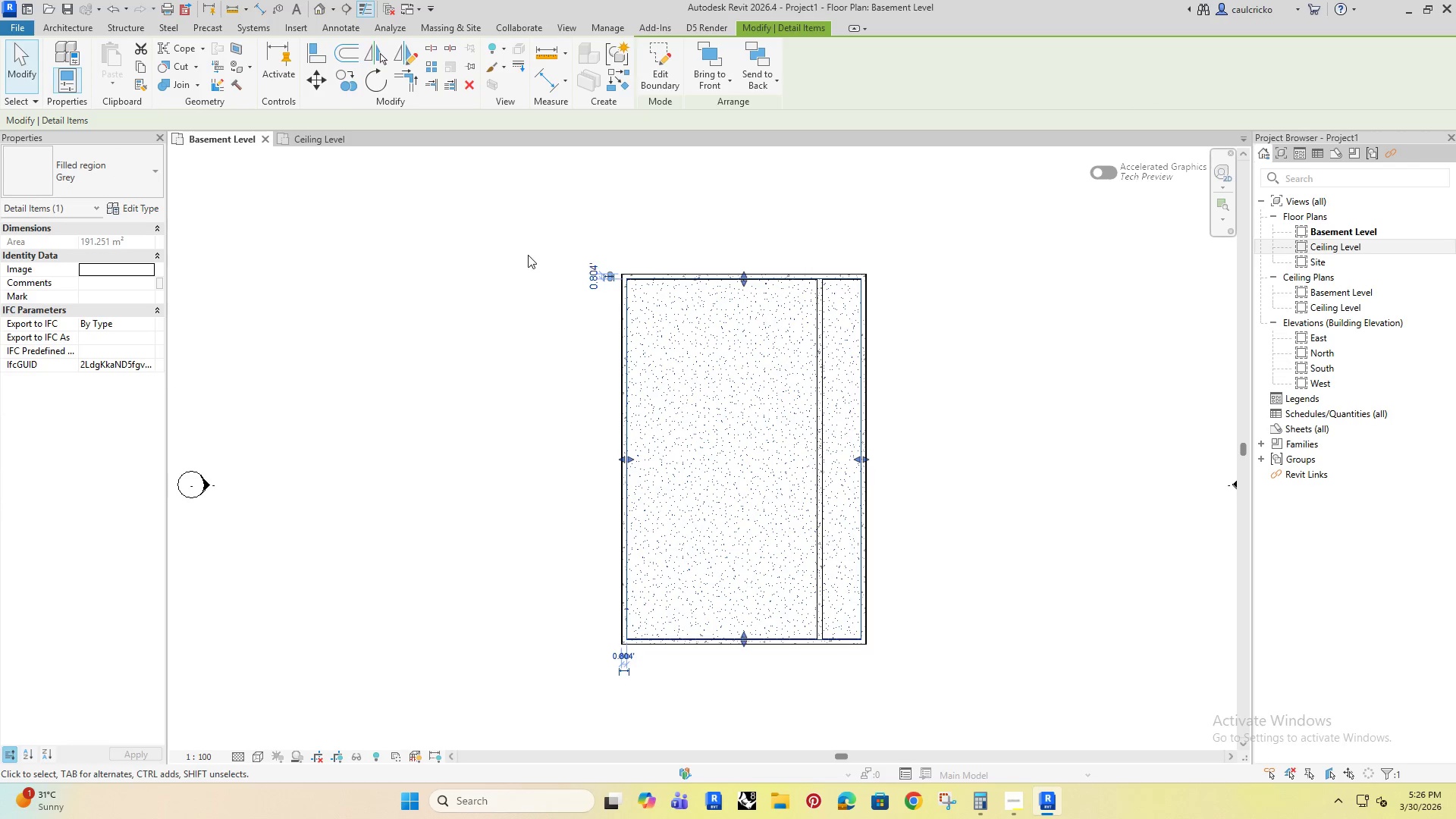 
left_click([526, 253])
 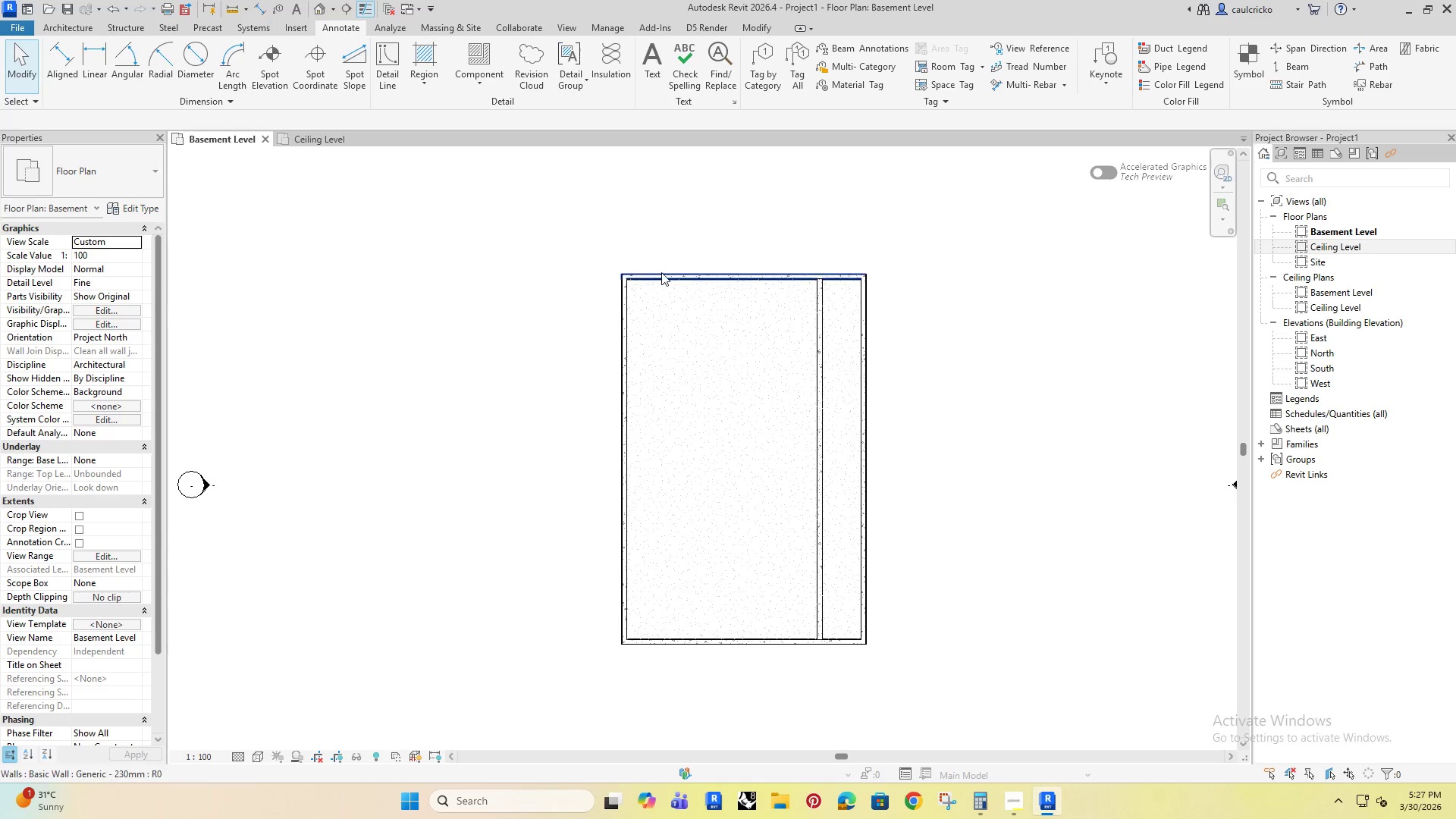 
left_click([661, 272])
 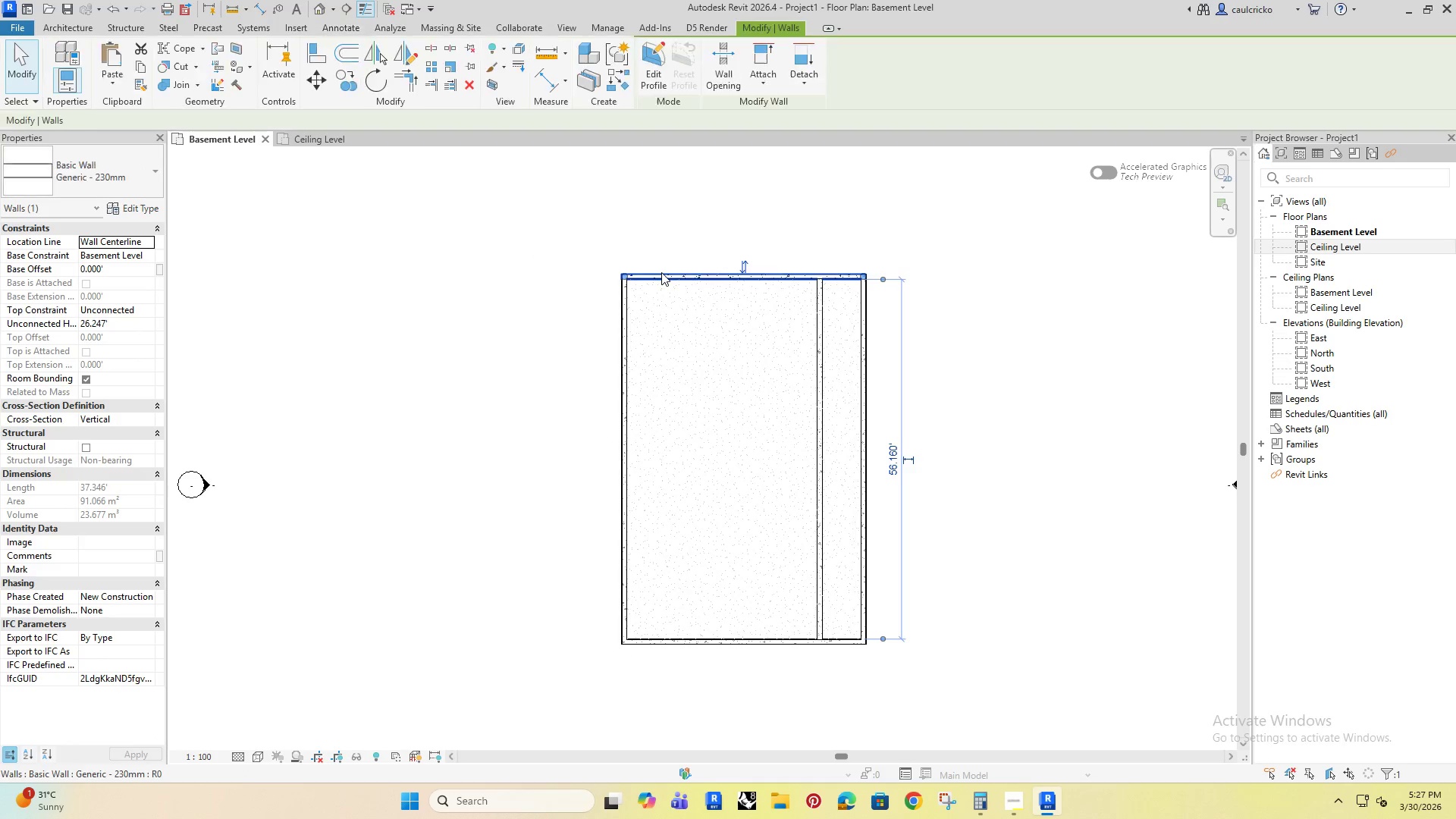 
key(ArrowUp)
 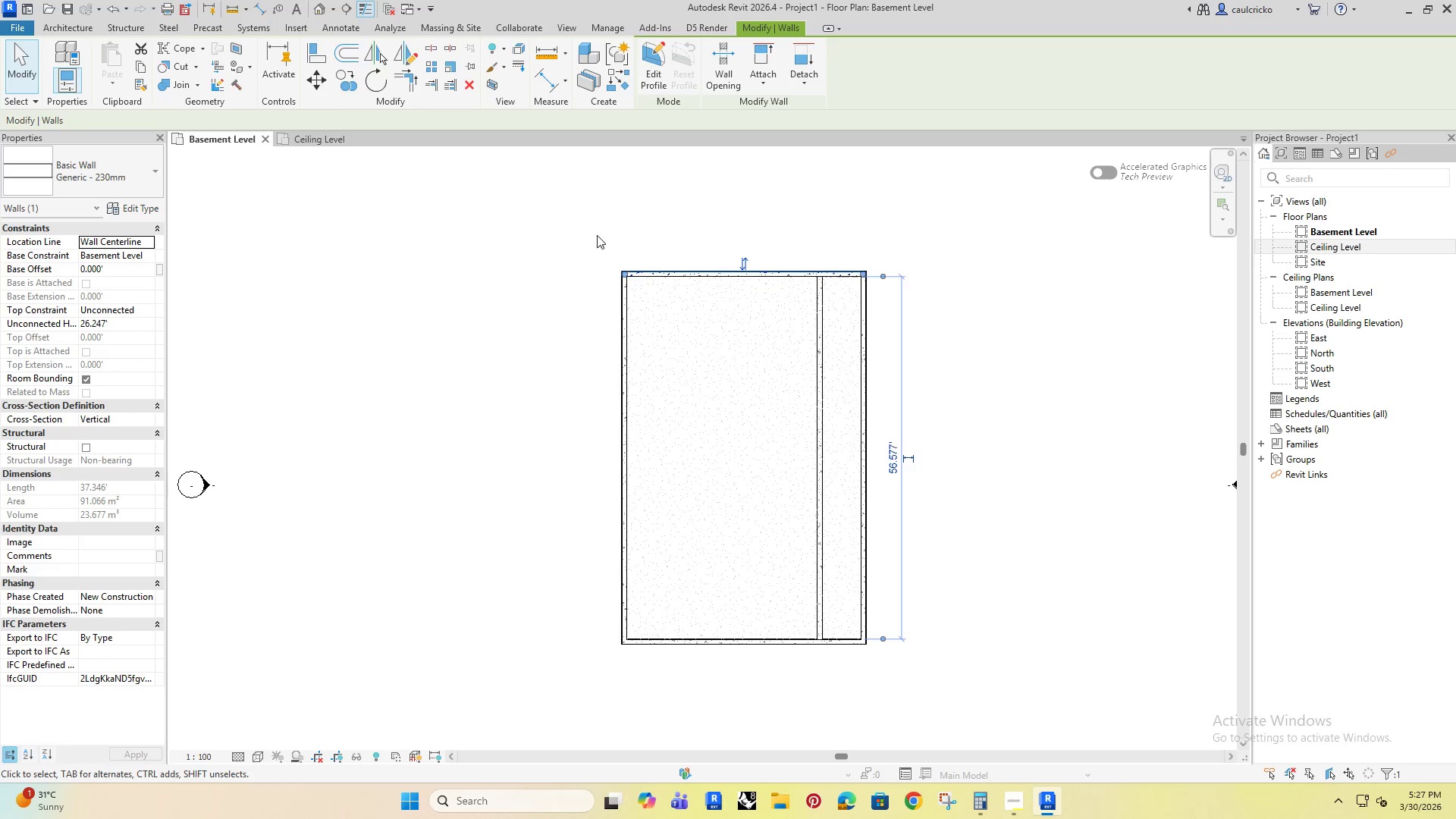 
key(ArrowUp)
 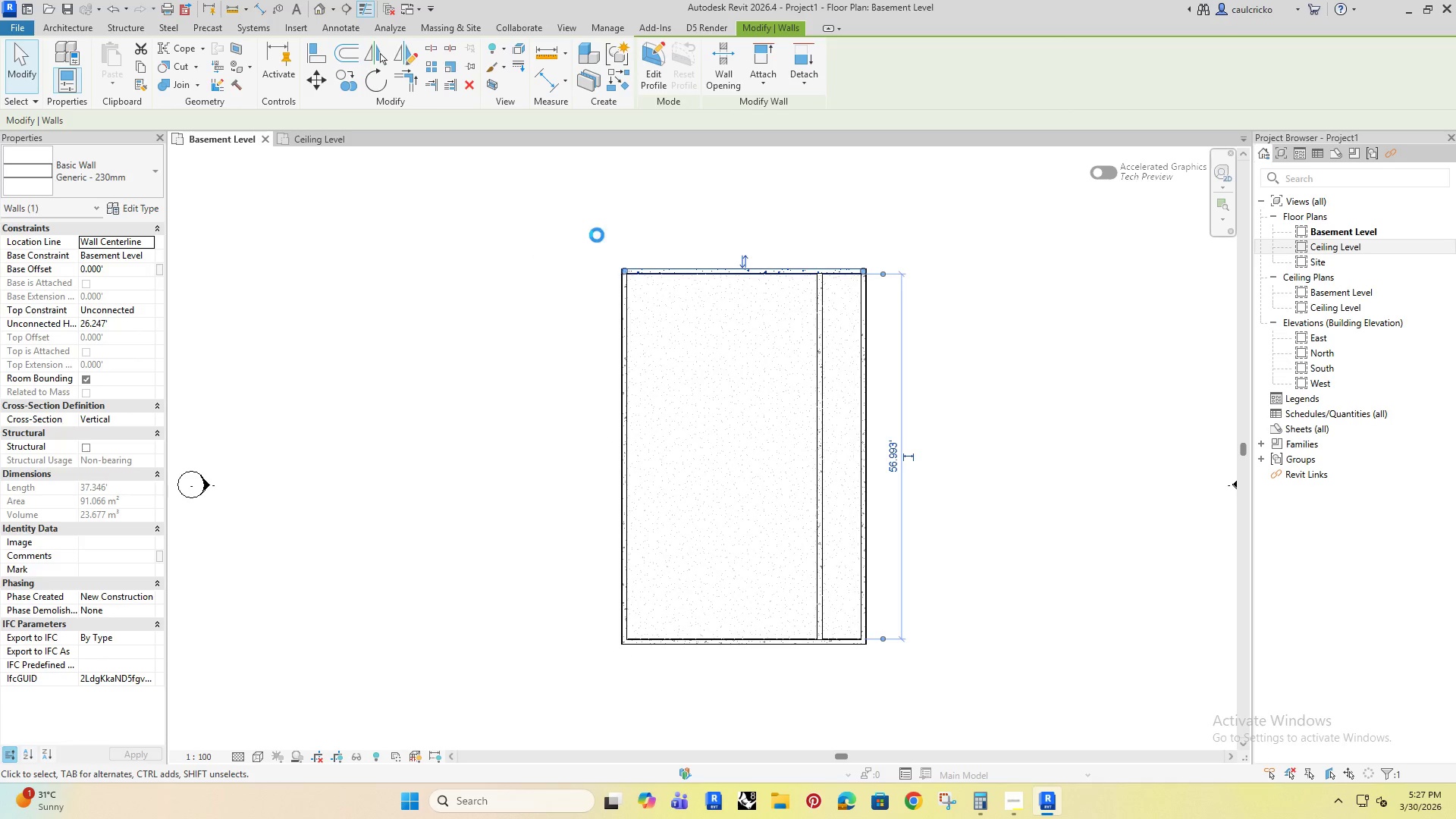 
key(ArrowUp)
 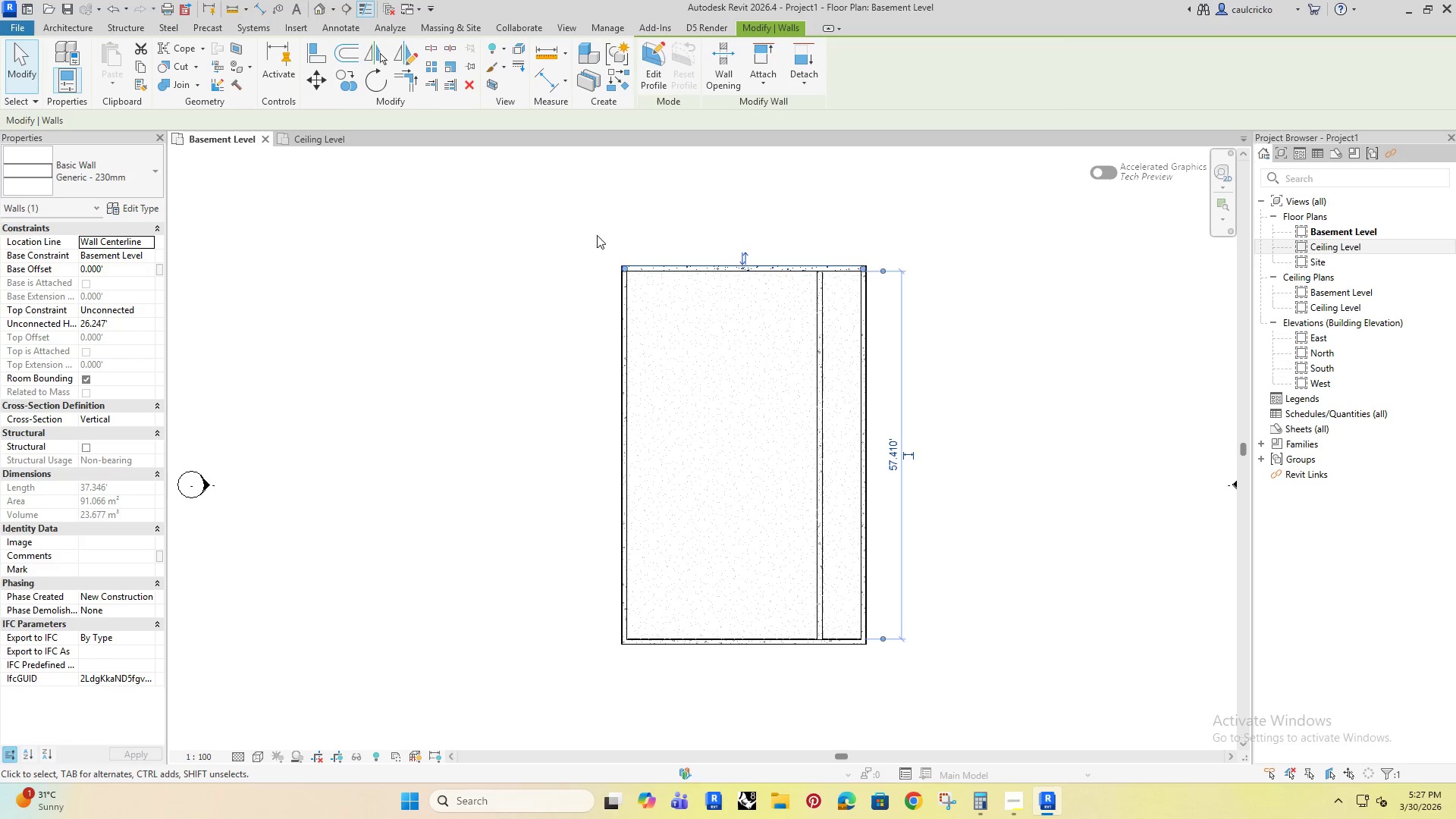 
key(ArrowUp)
 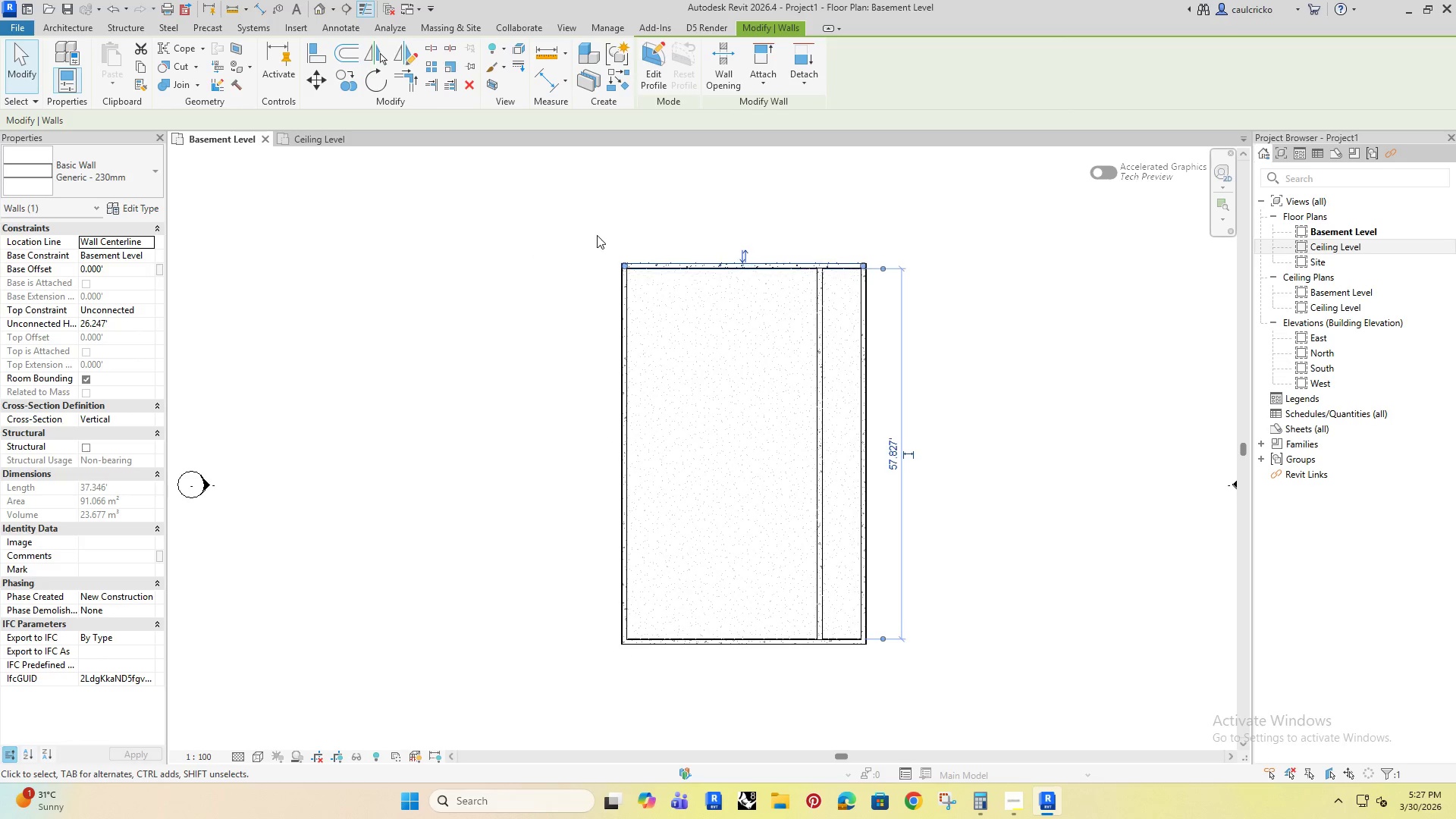 
key(ArrowUp)
 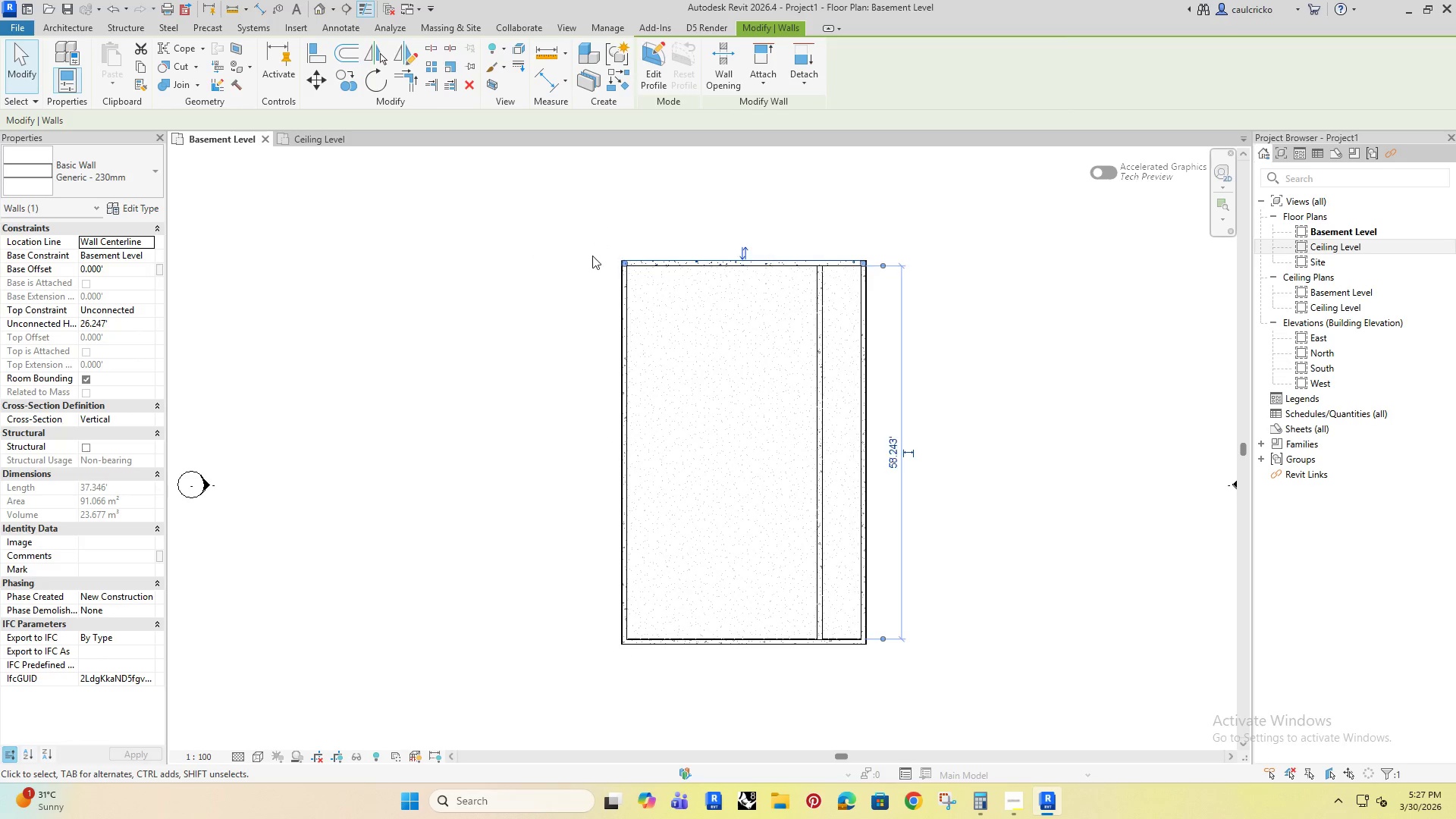 
key(ArrowUp)
 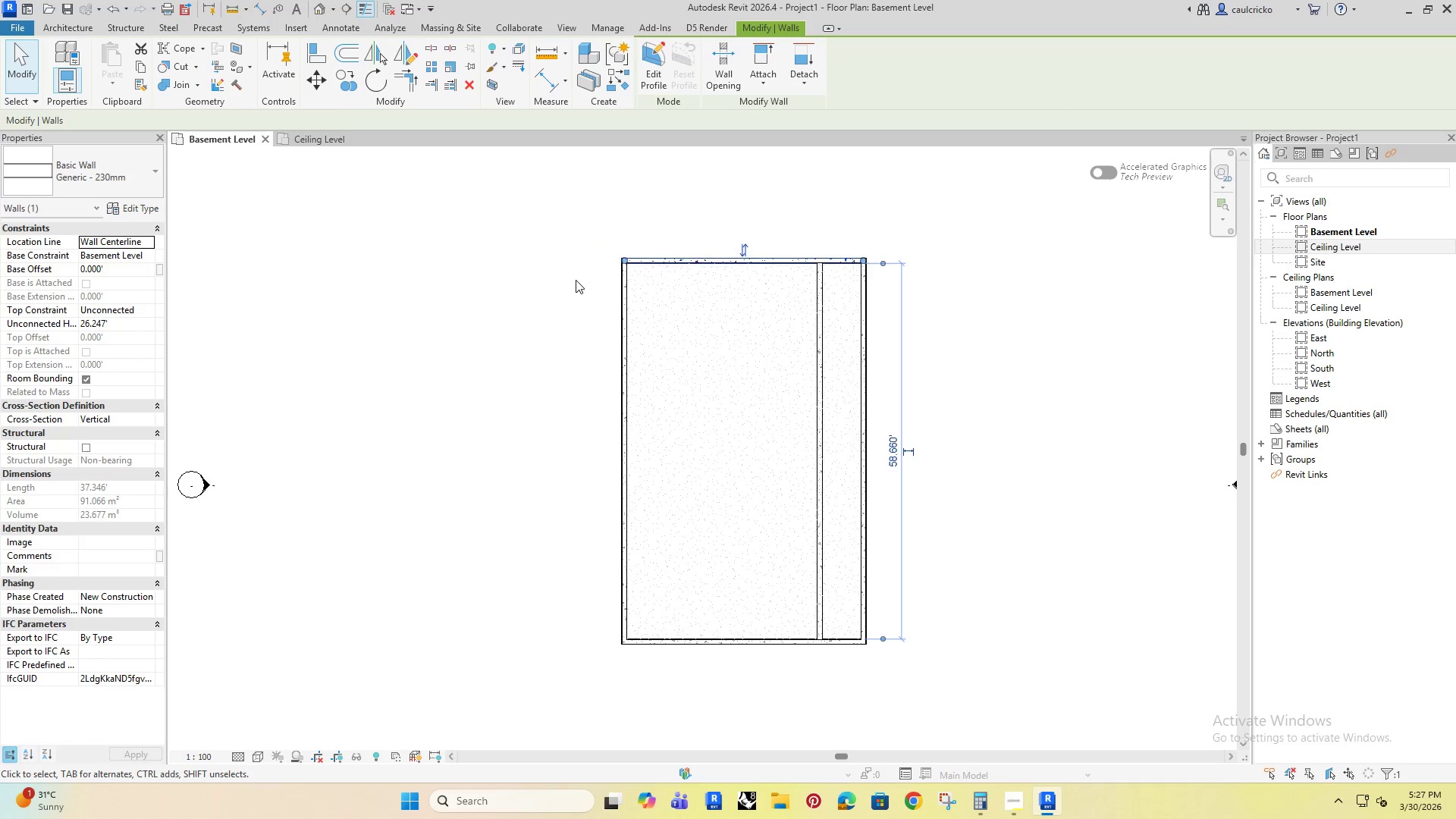 
key(ArrowUp)
 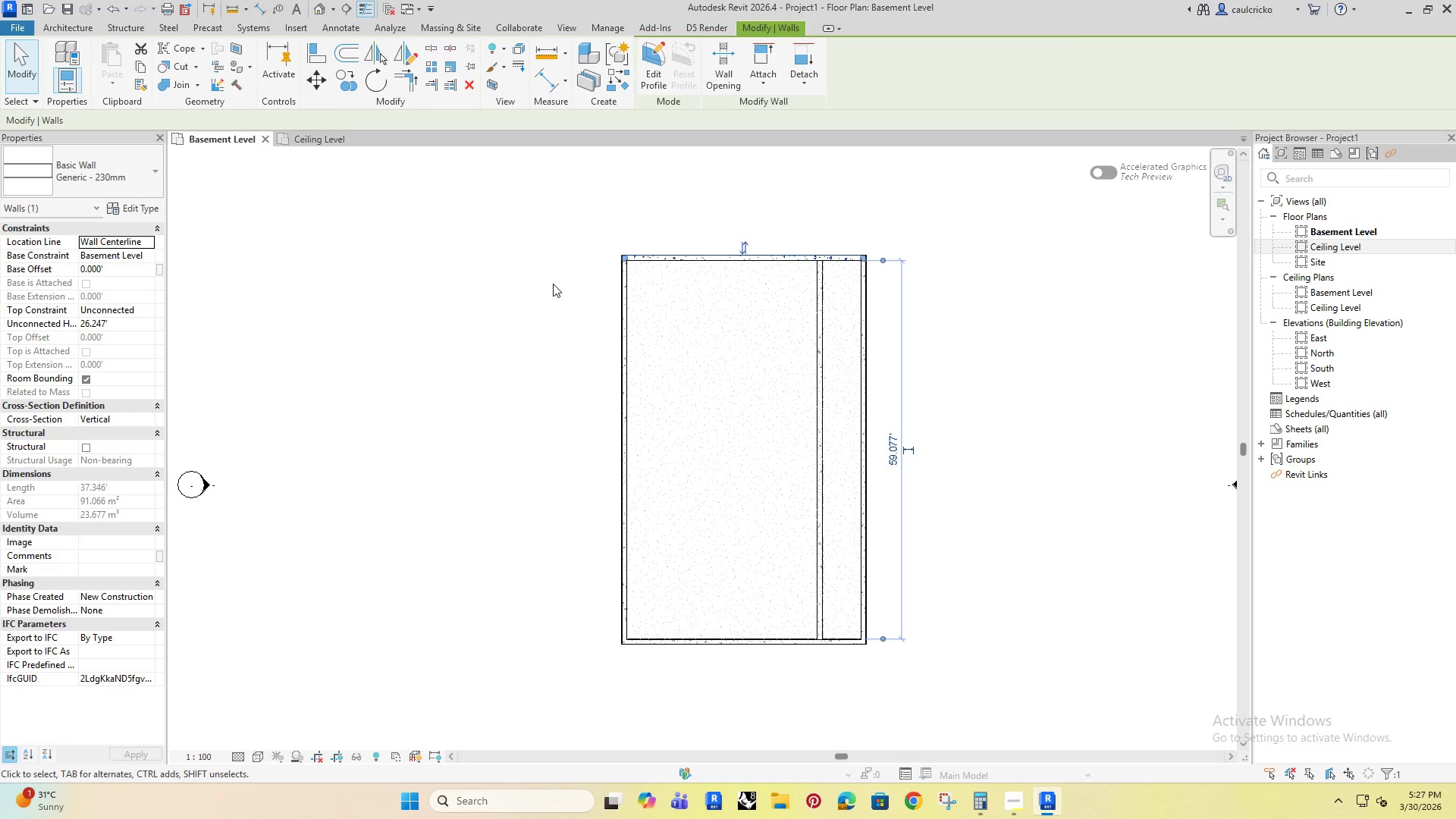 
key(ArrowUp)
 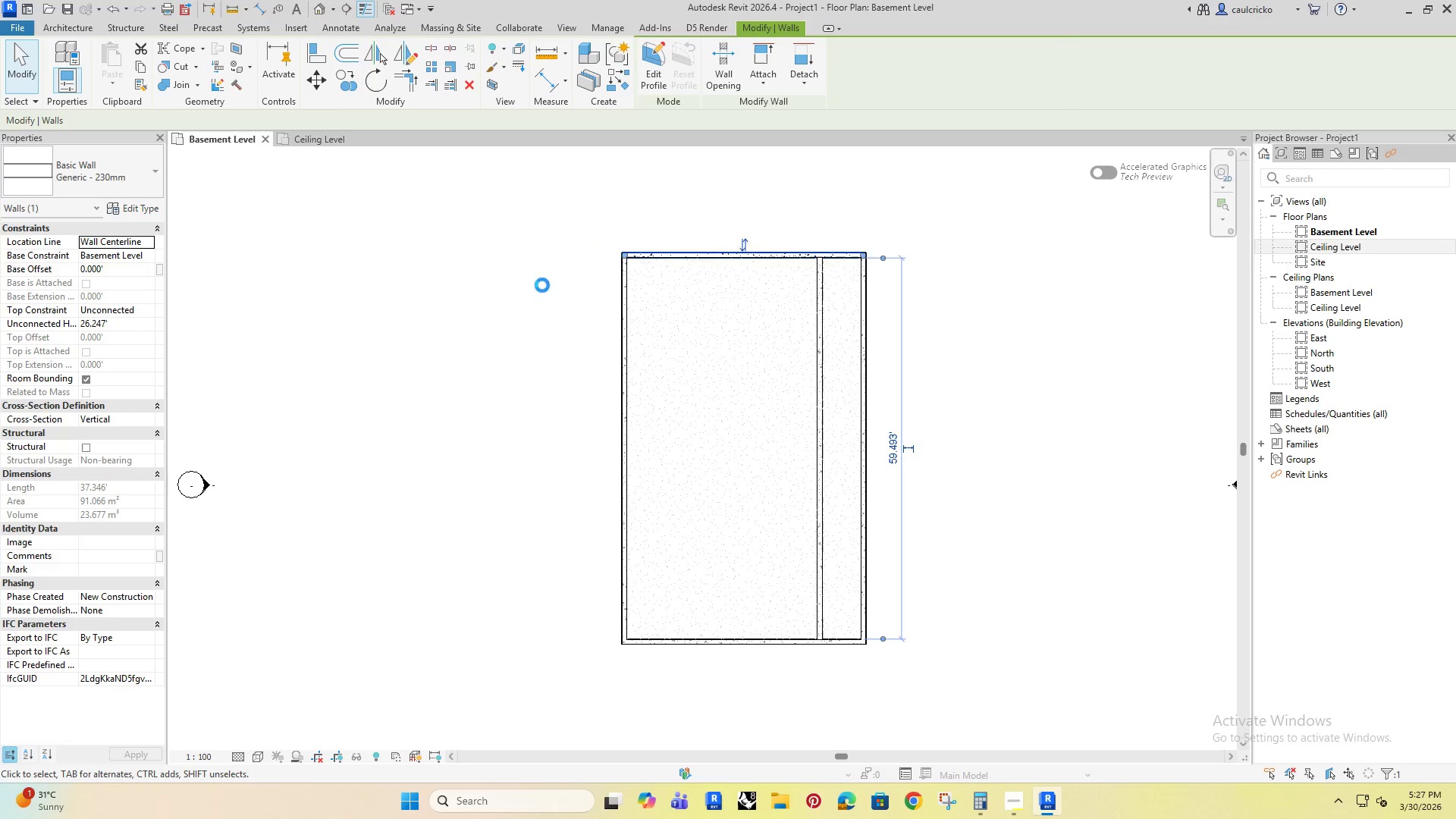 
key(ArrowUp)
 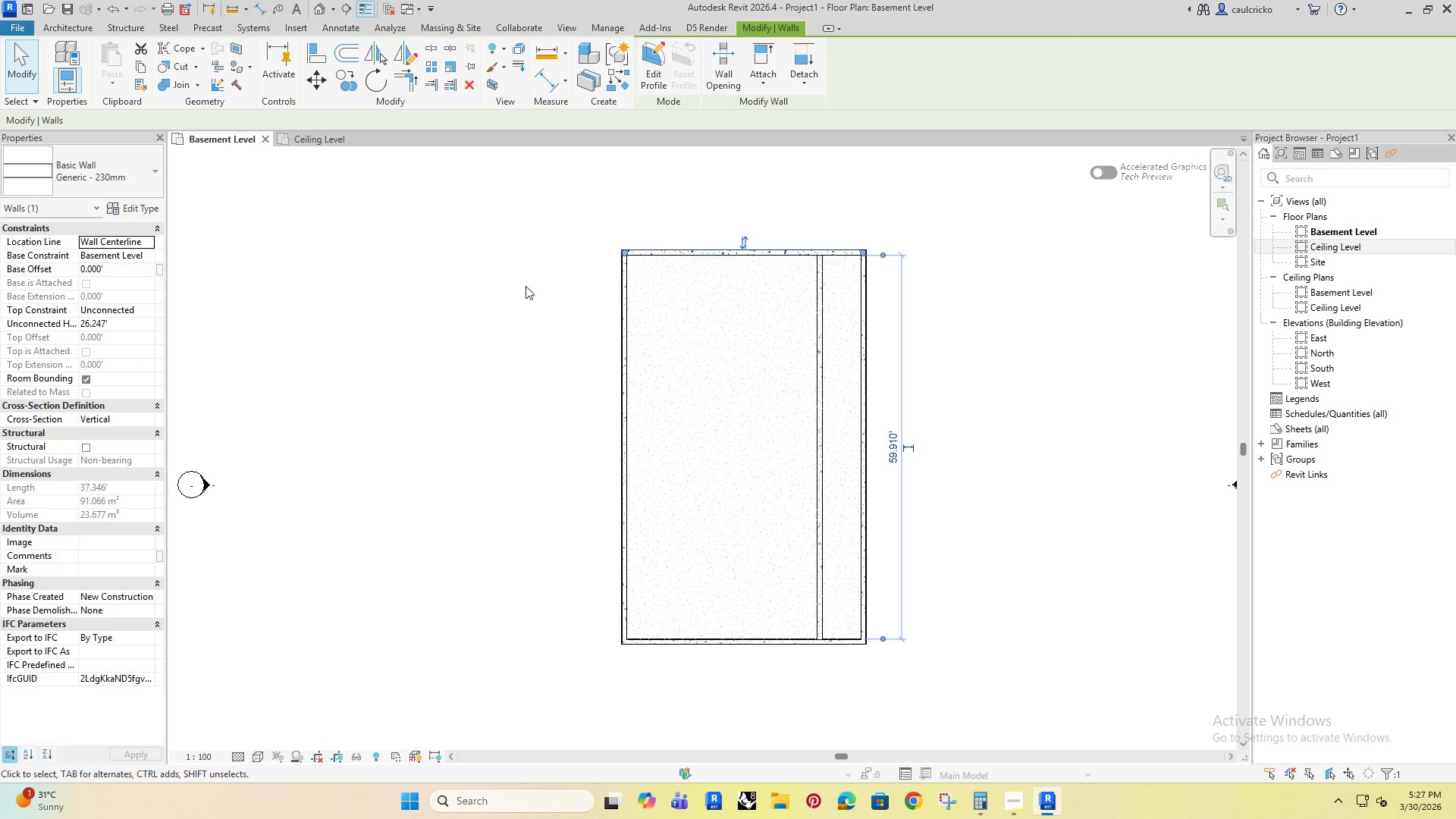 
key(ArrowUp)
 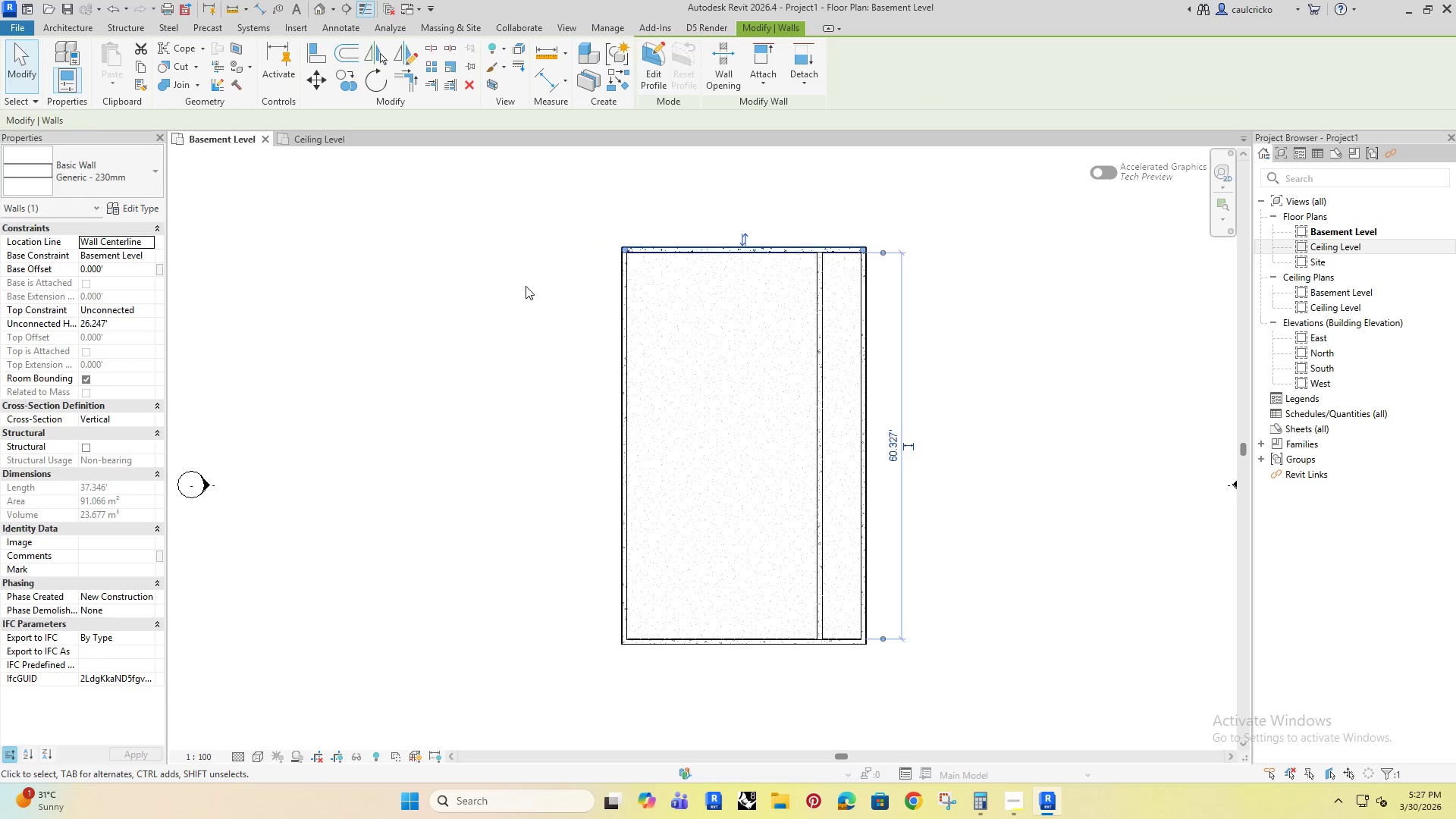 
left_click([526, 286])
 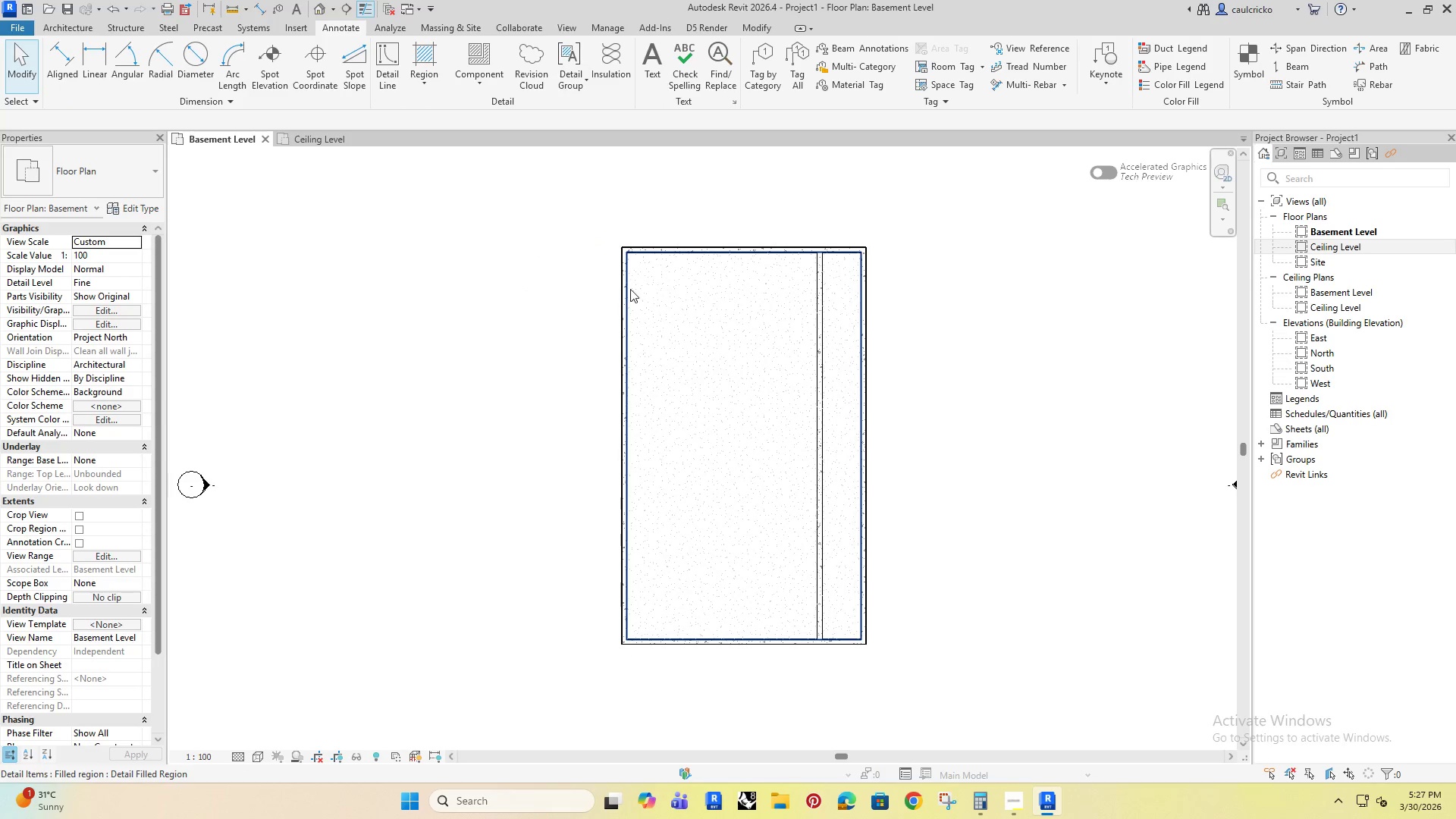 
left_click([630, 289])
 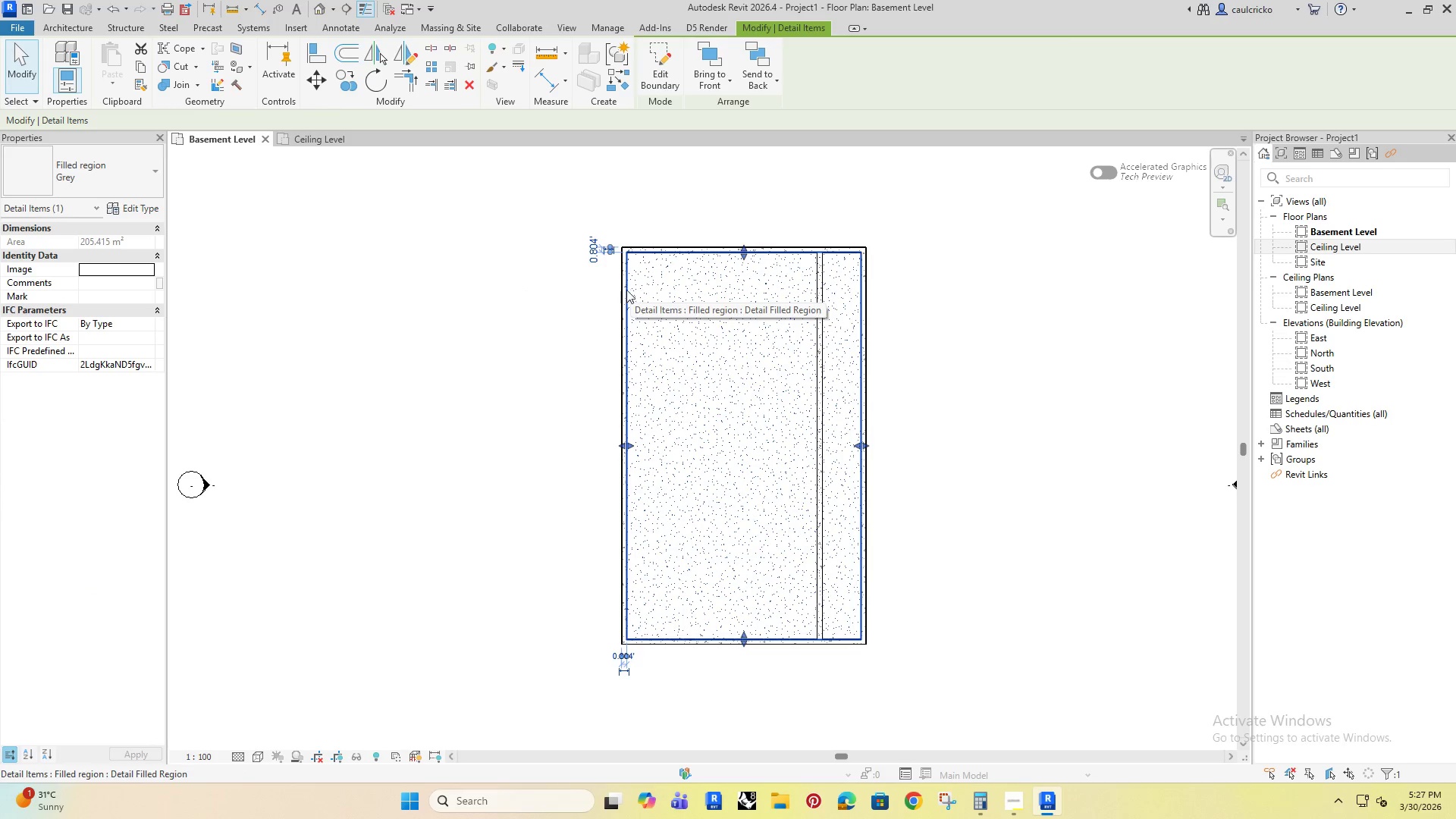 
left_click([526, 278])
 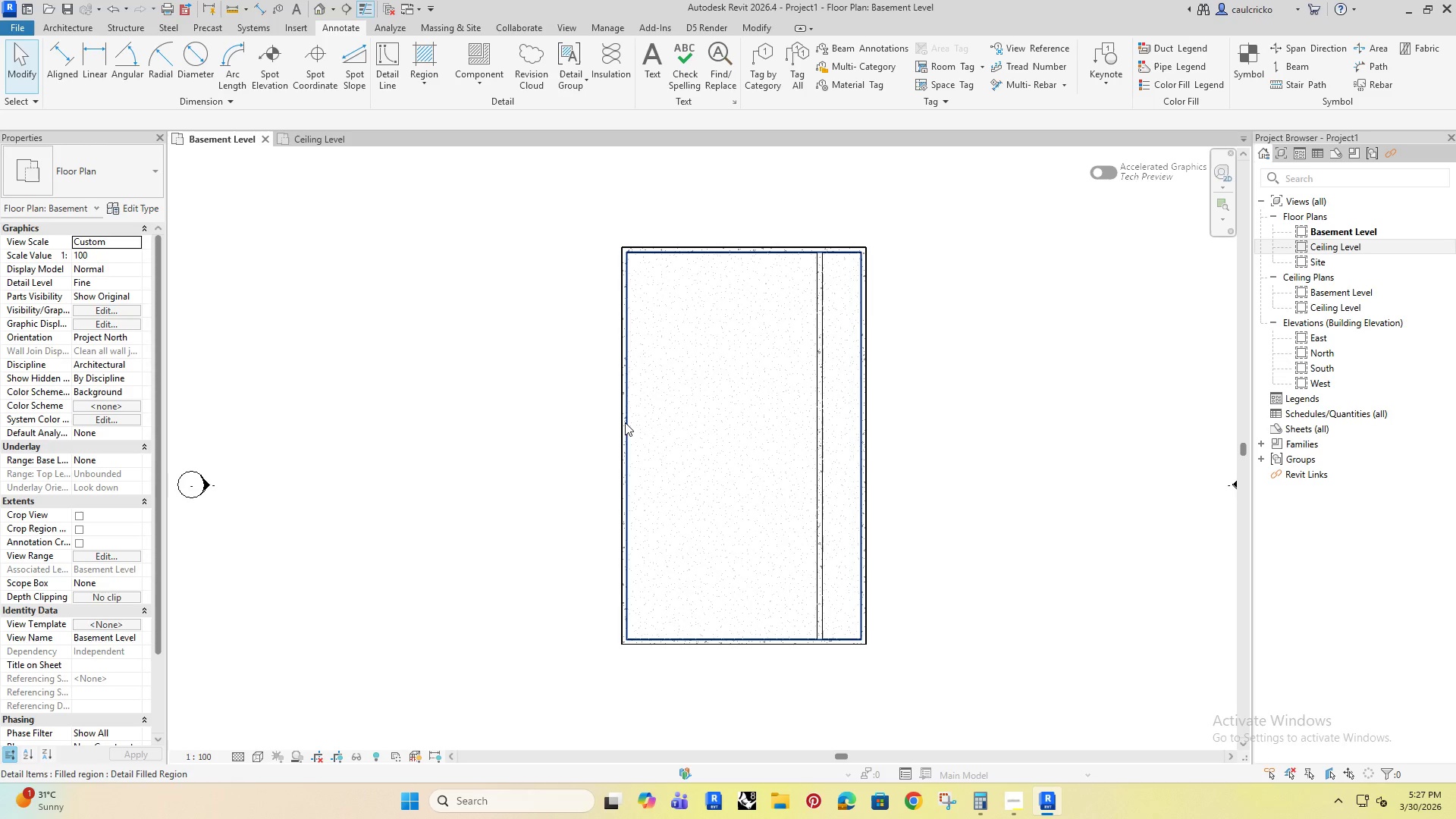 
left_click([626, 420])
 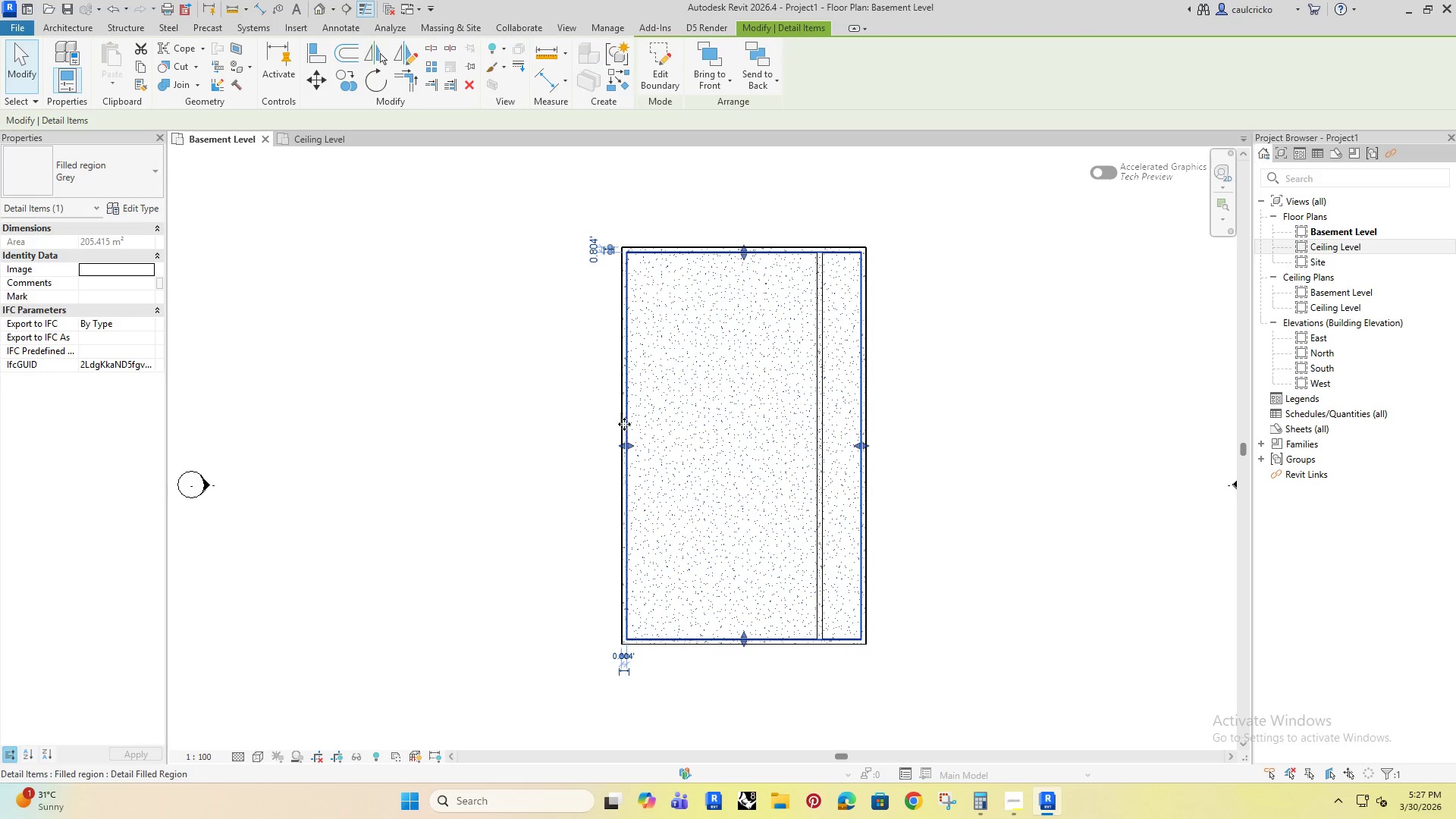 
key(Delete)
 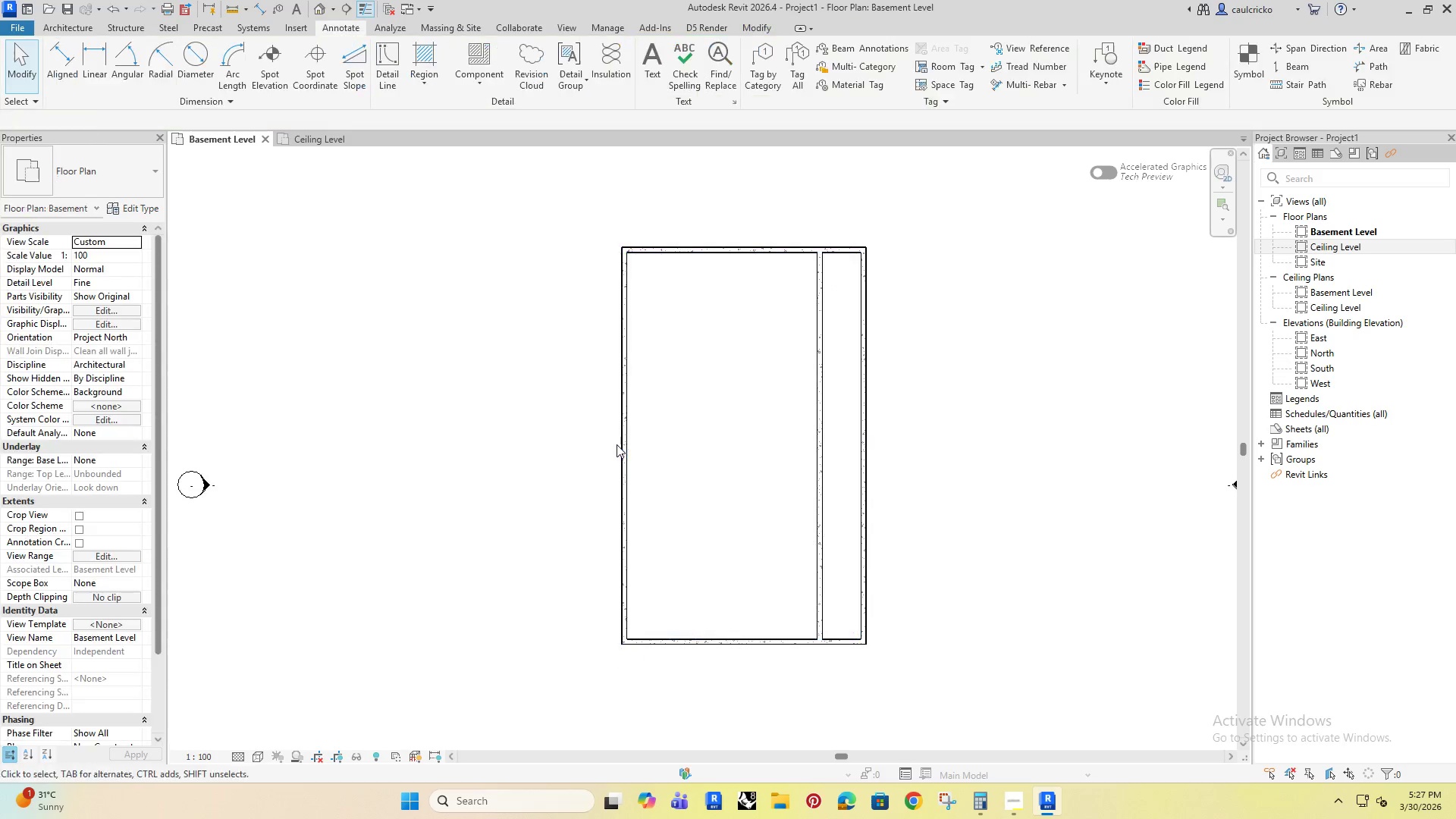 
scroll: coordinate [617, 444], scroll_direction: down, amount: 1.0
 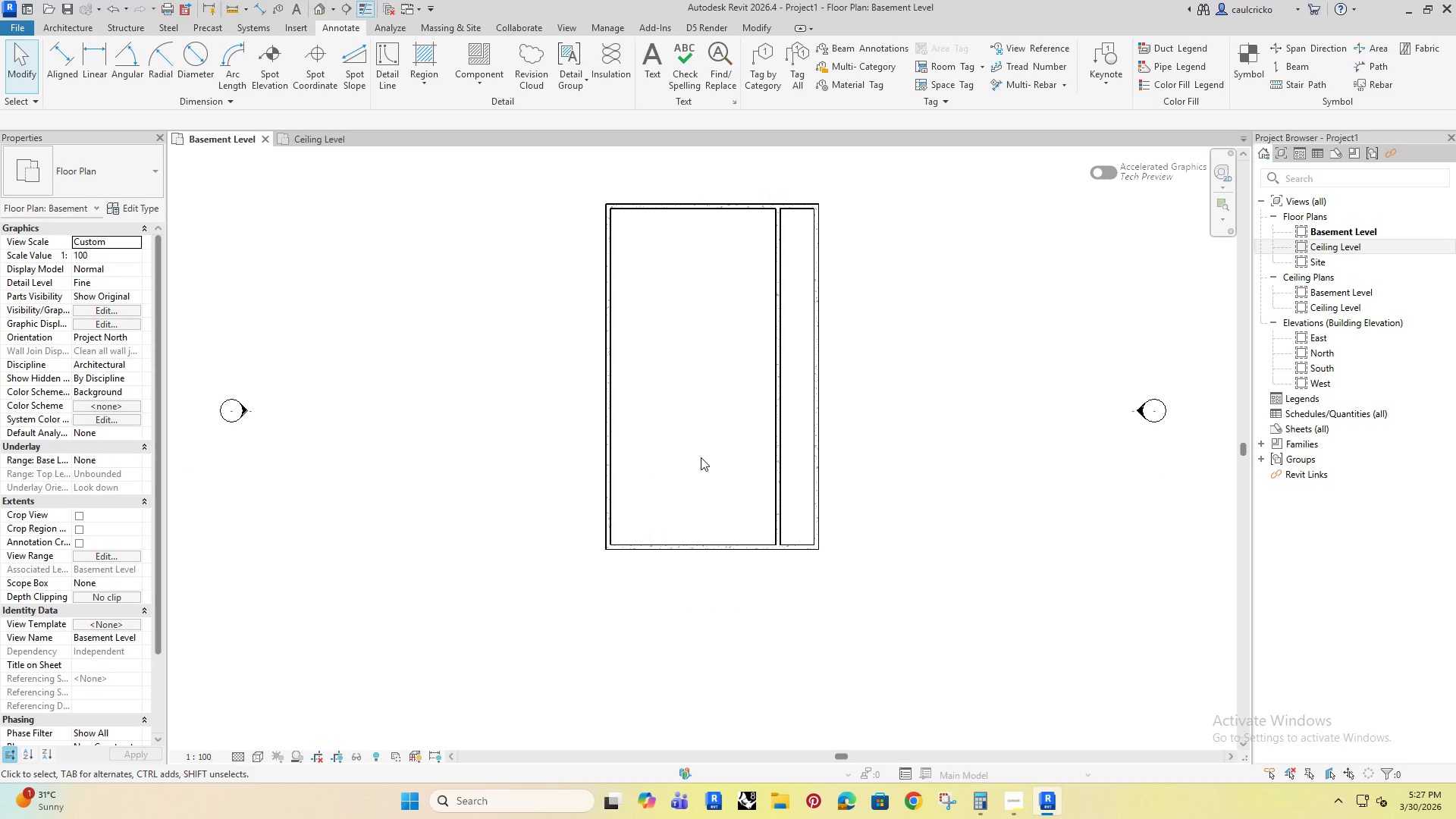 
type(wa)
 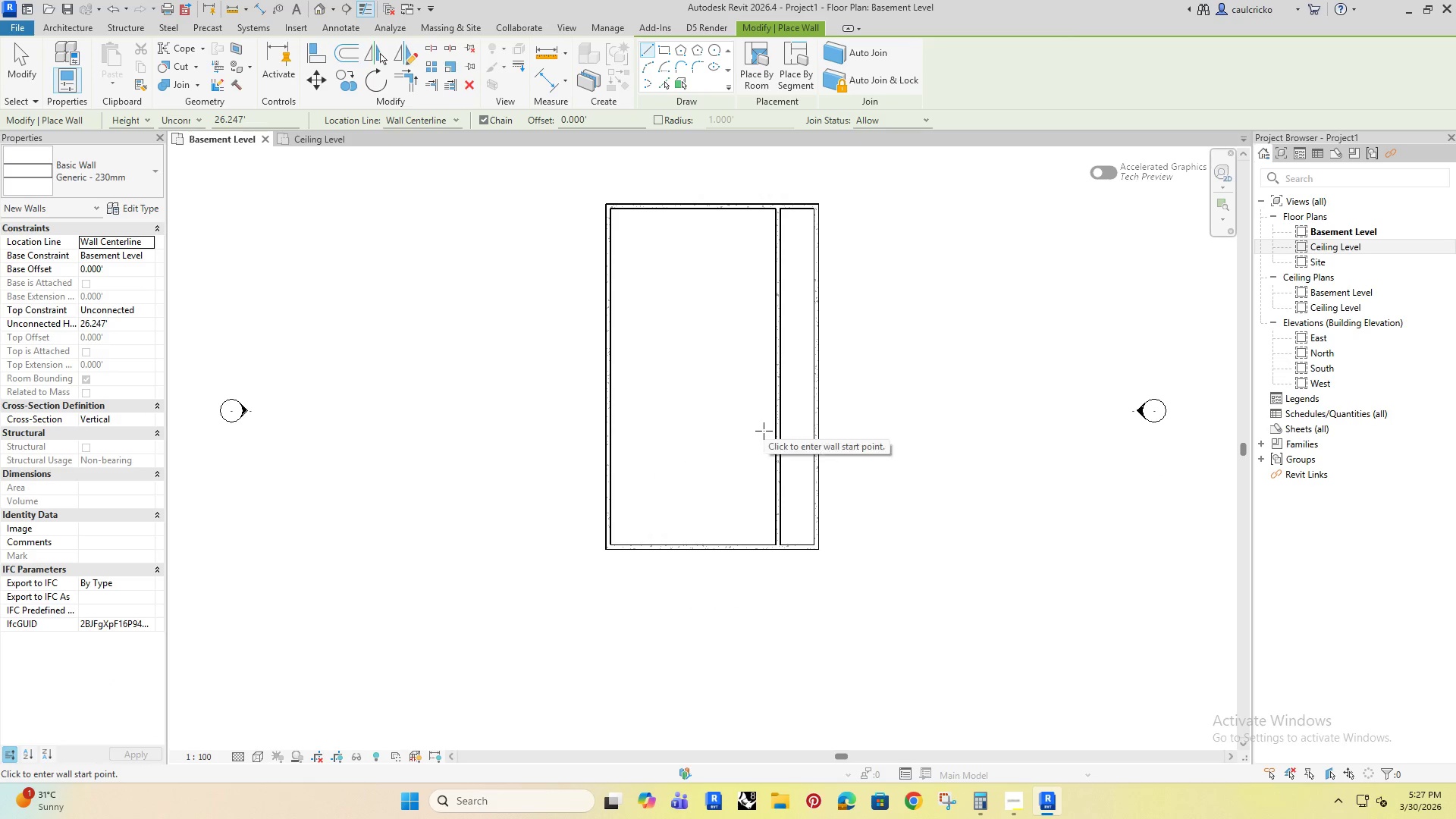 
left_click([775, 426])
 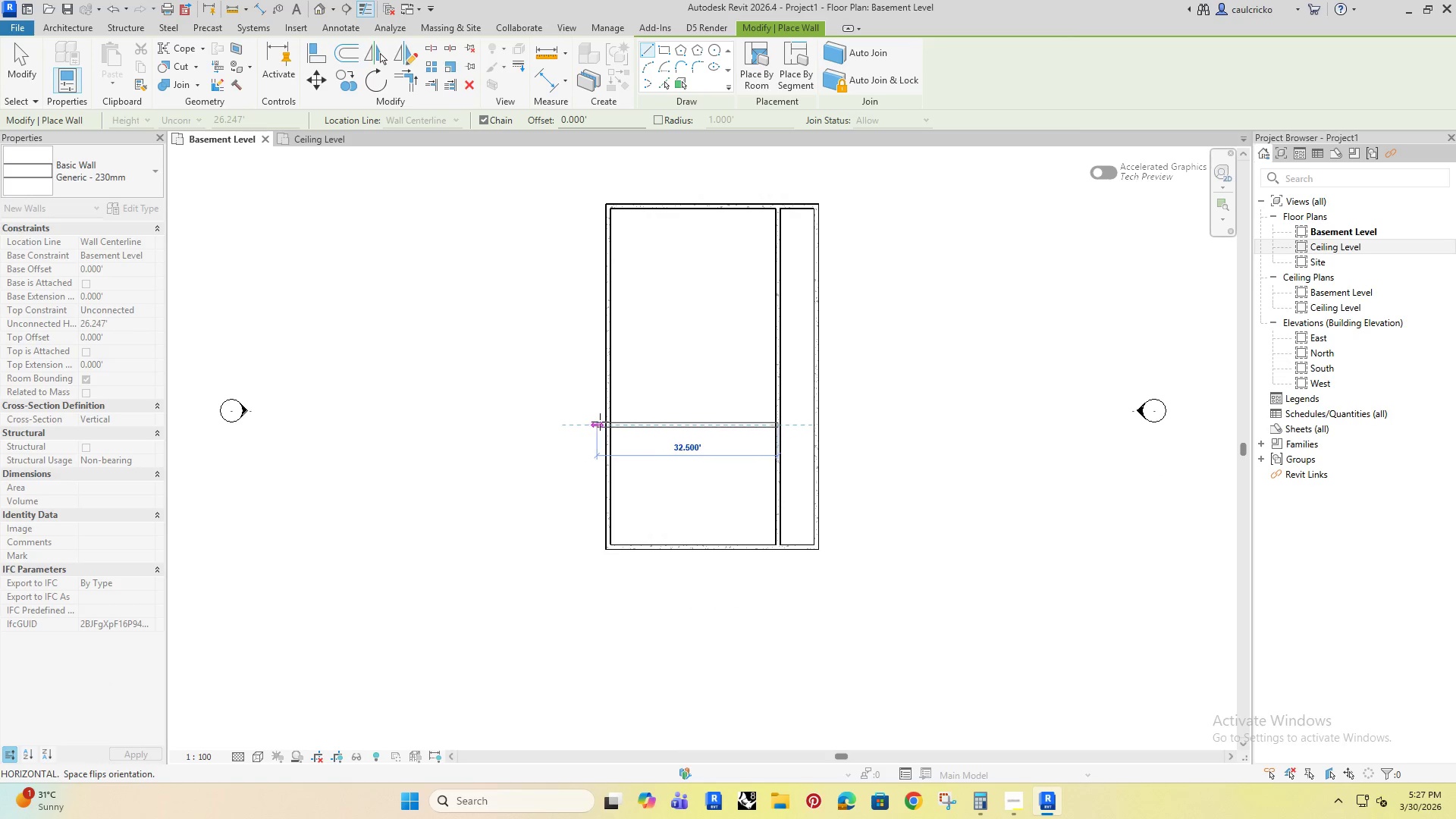 
left_click([604, 421])
 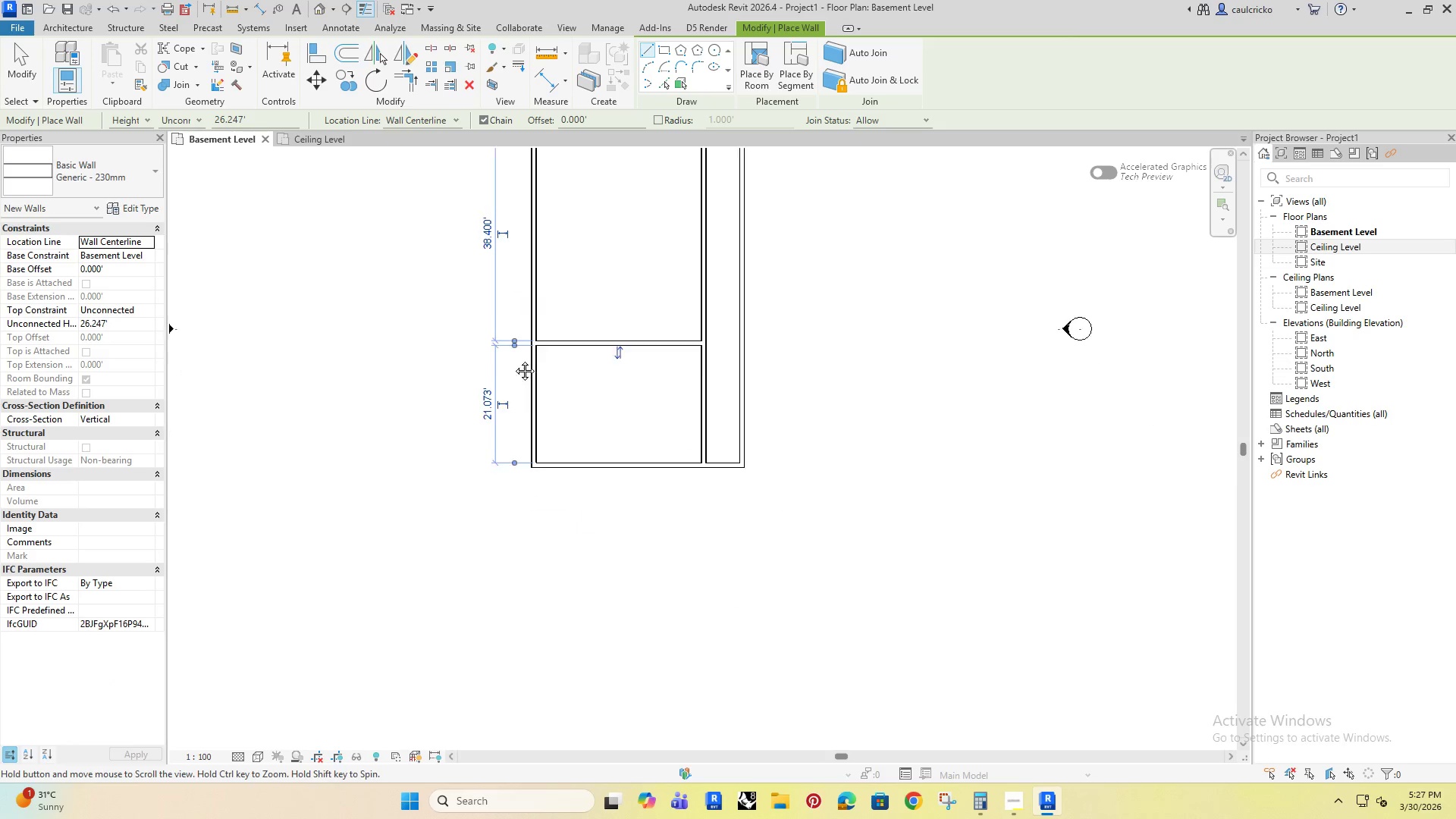 
key(Escape)
 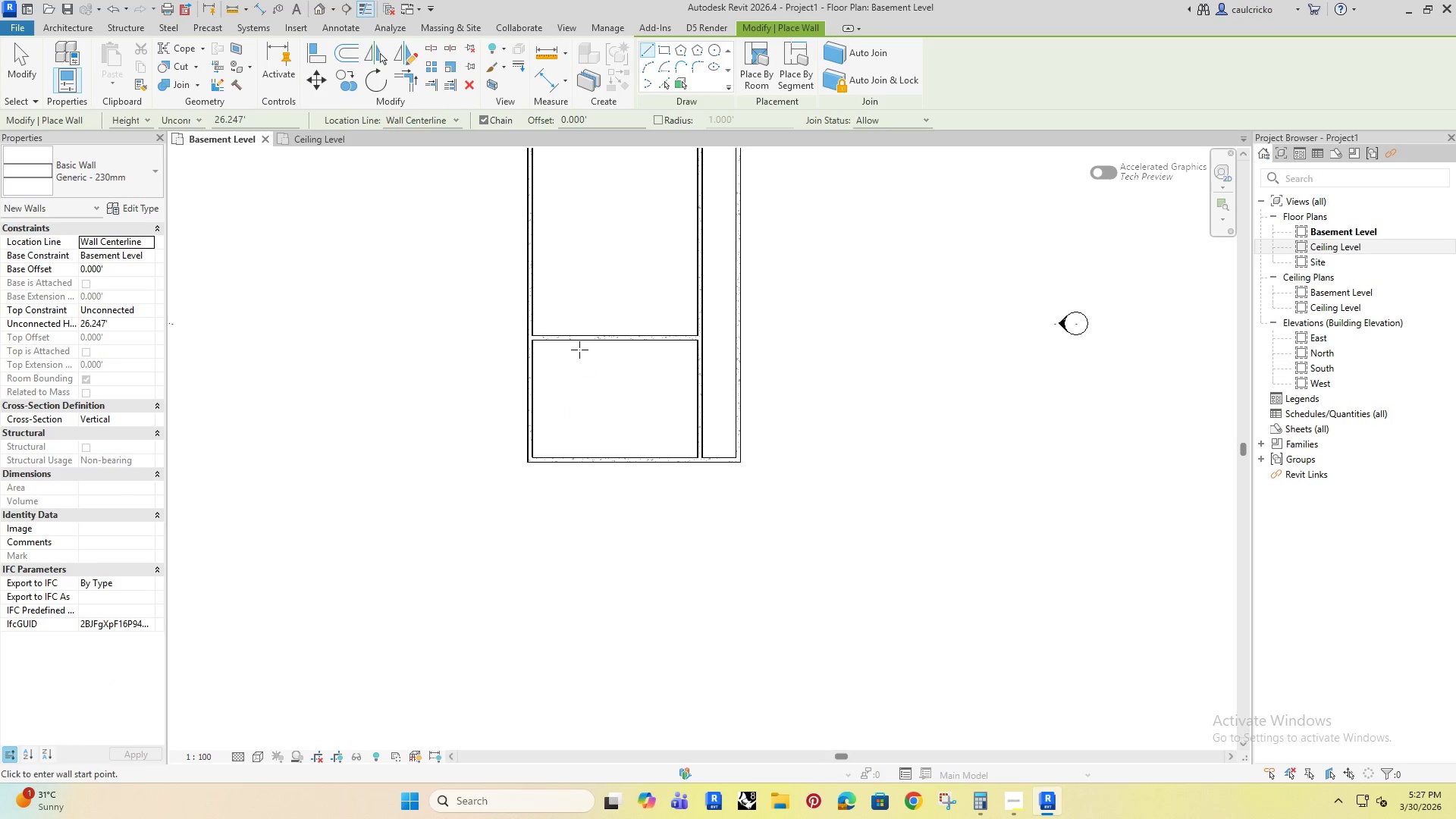 
key(Escape)
 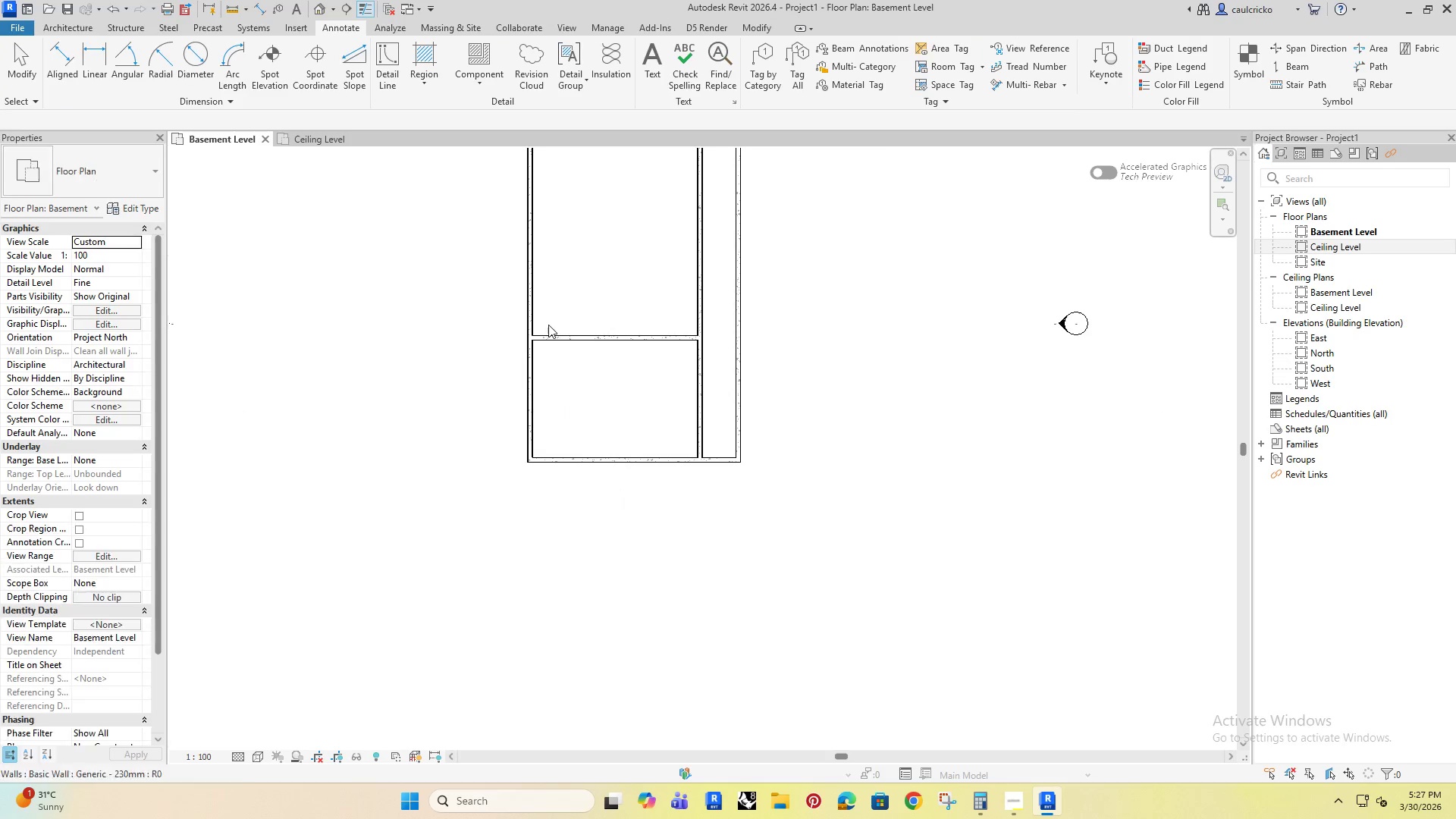 
scroll: coordinate [521, 349], scroll_direction: up, amount: 11.0
 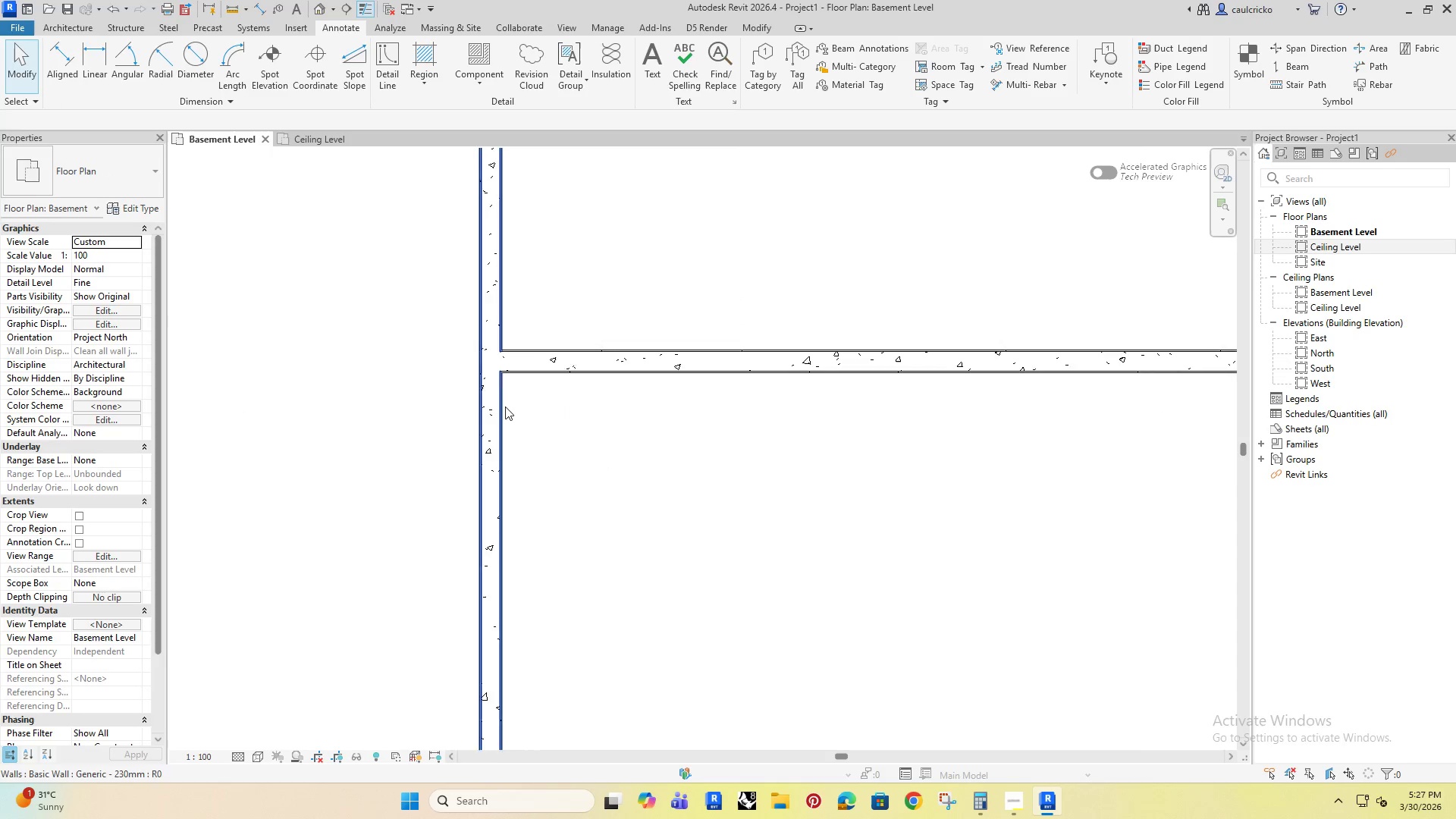 
scroll: coordinate [505, 406], scroll_direction: down, amount: 5.0
 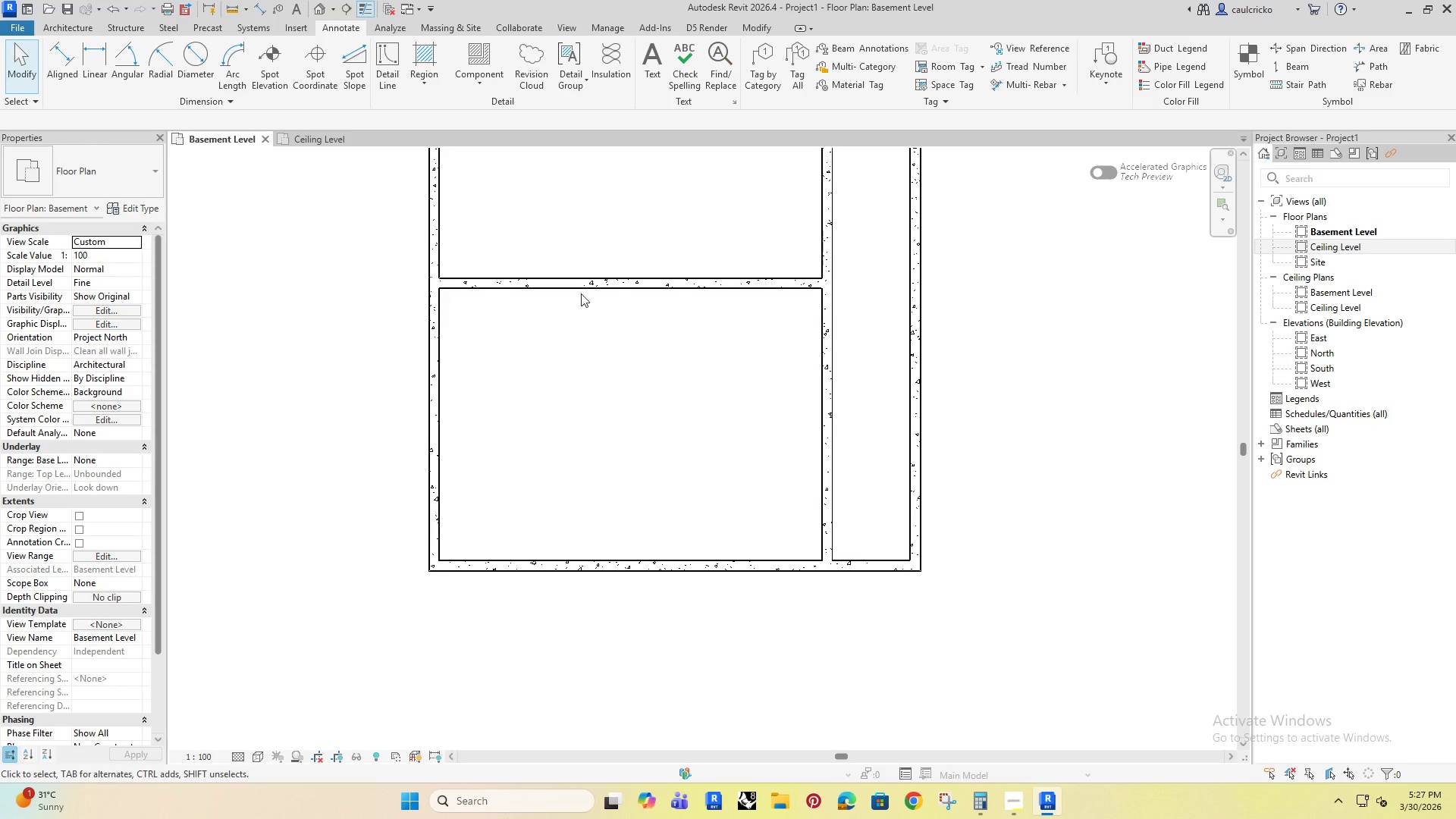 
left_click([576, 283])
 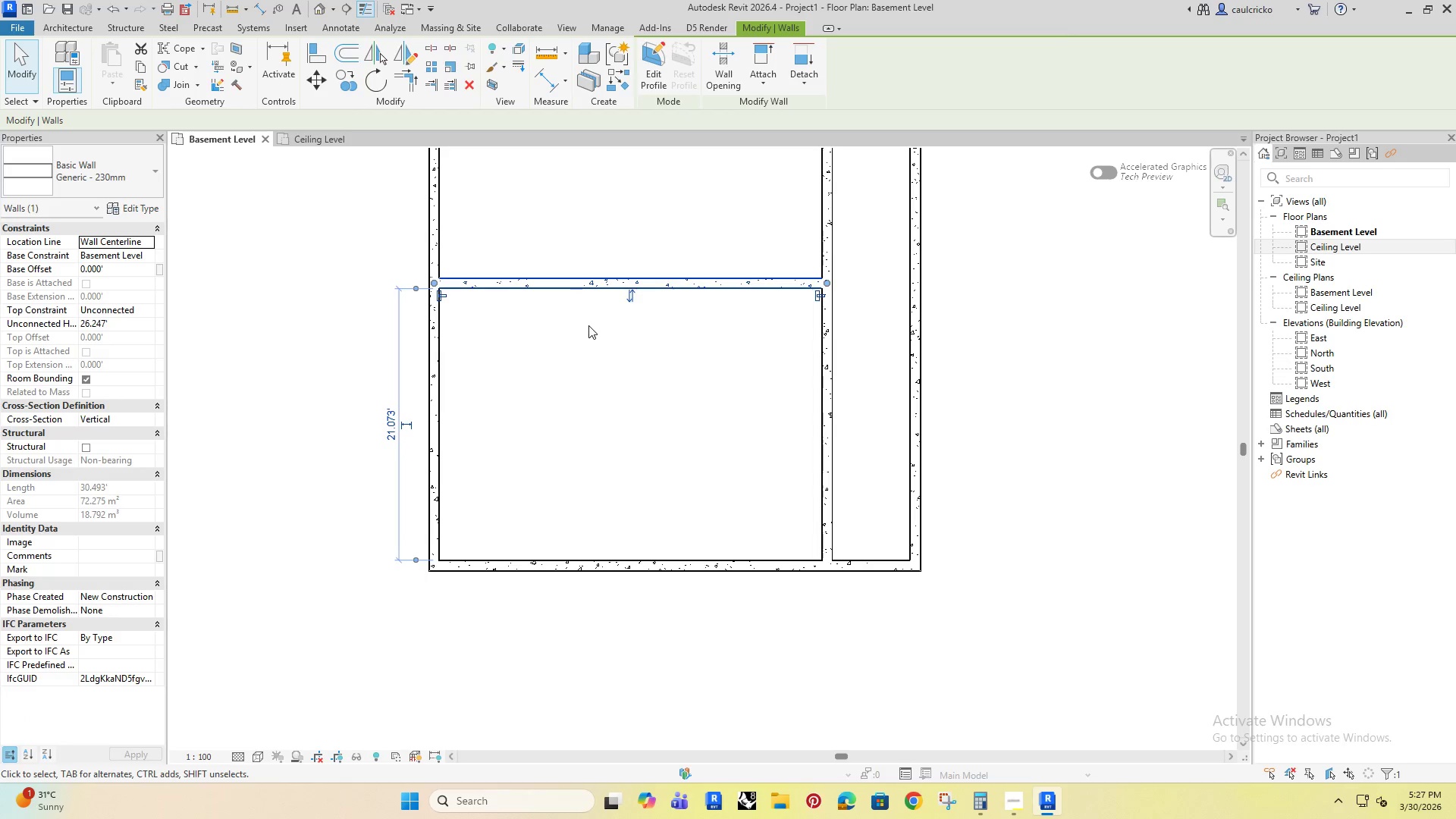 
key(ArrowDown)
 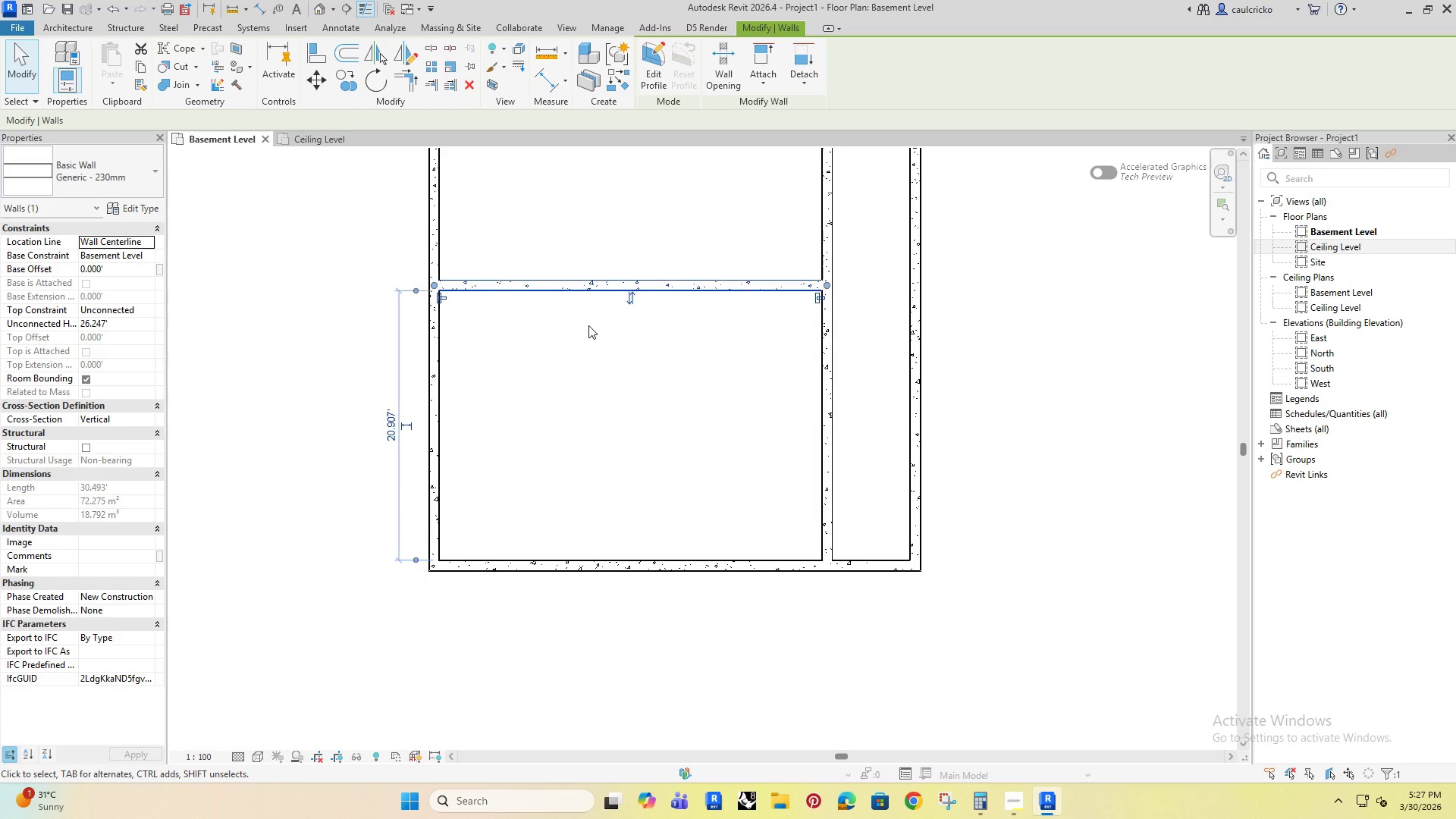 
key(ArrowDown)
 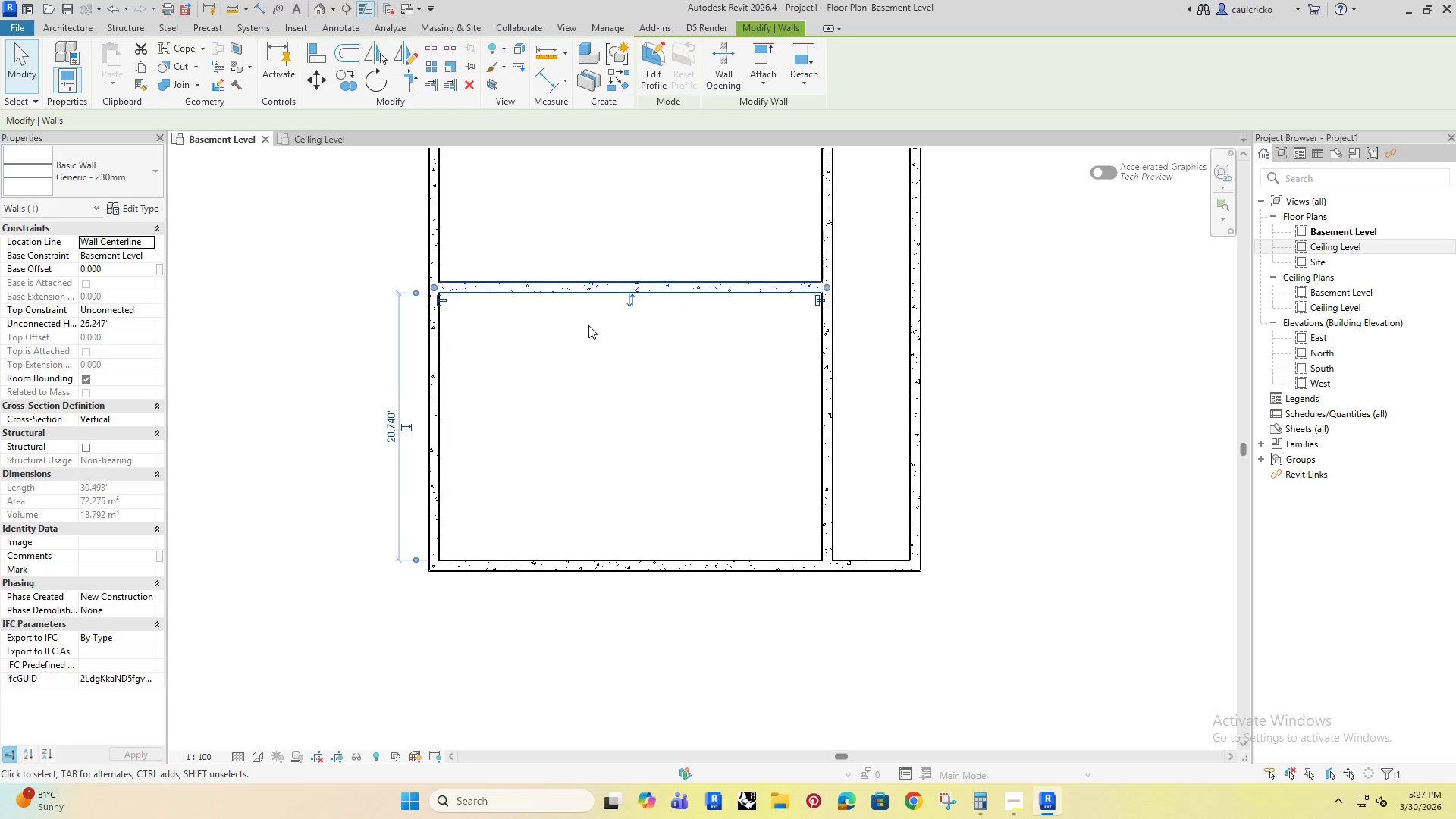 
key(ArrowDown)
 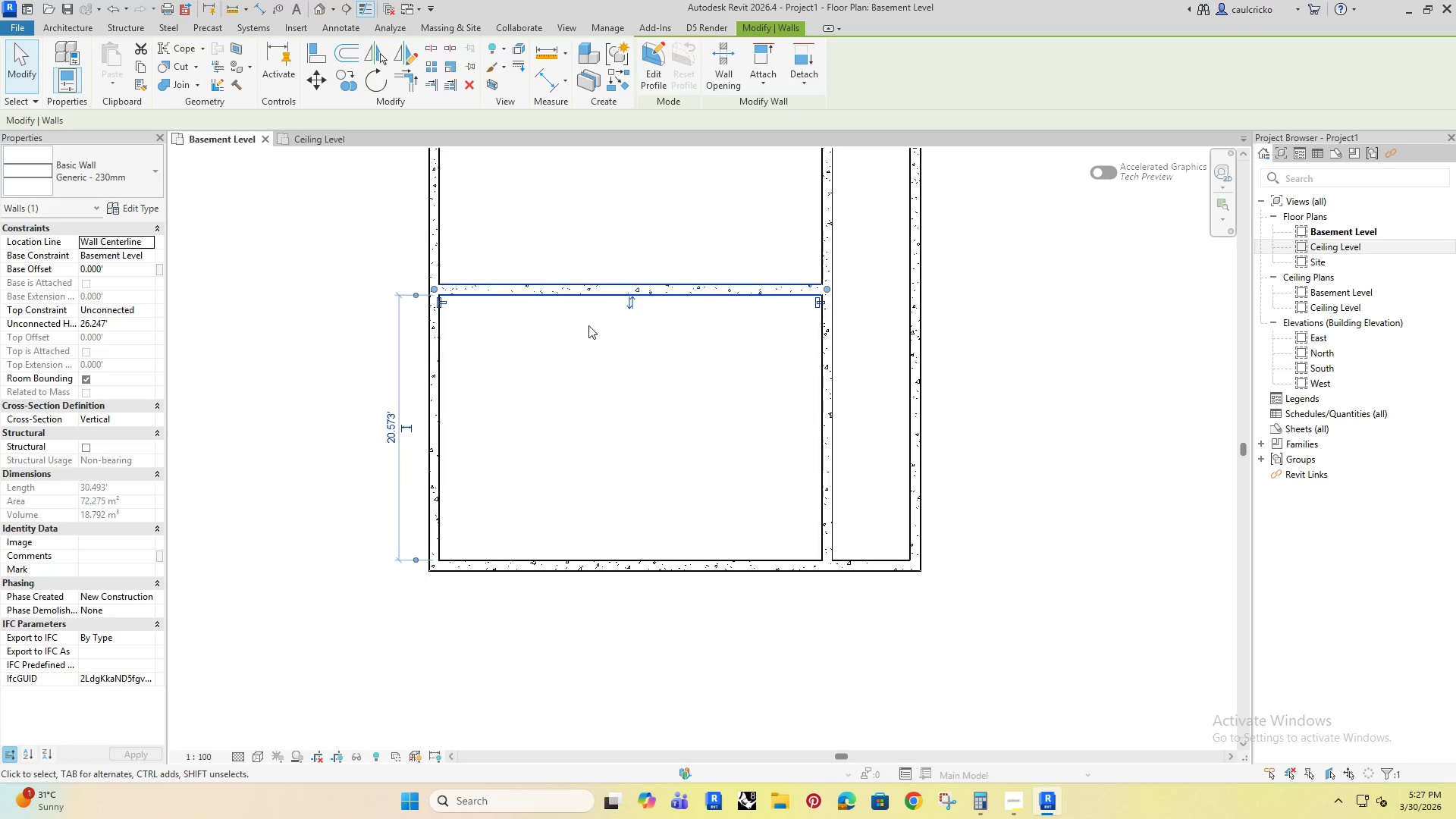 
key(ArrowDown)
 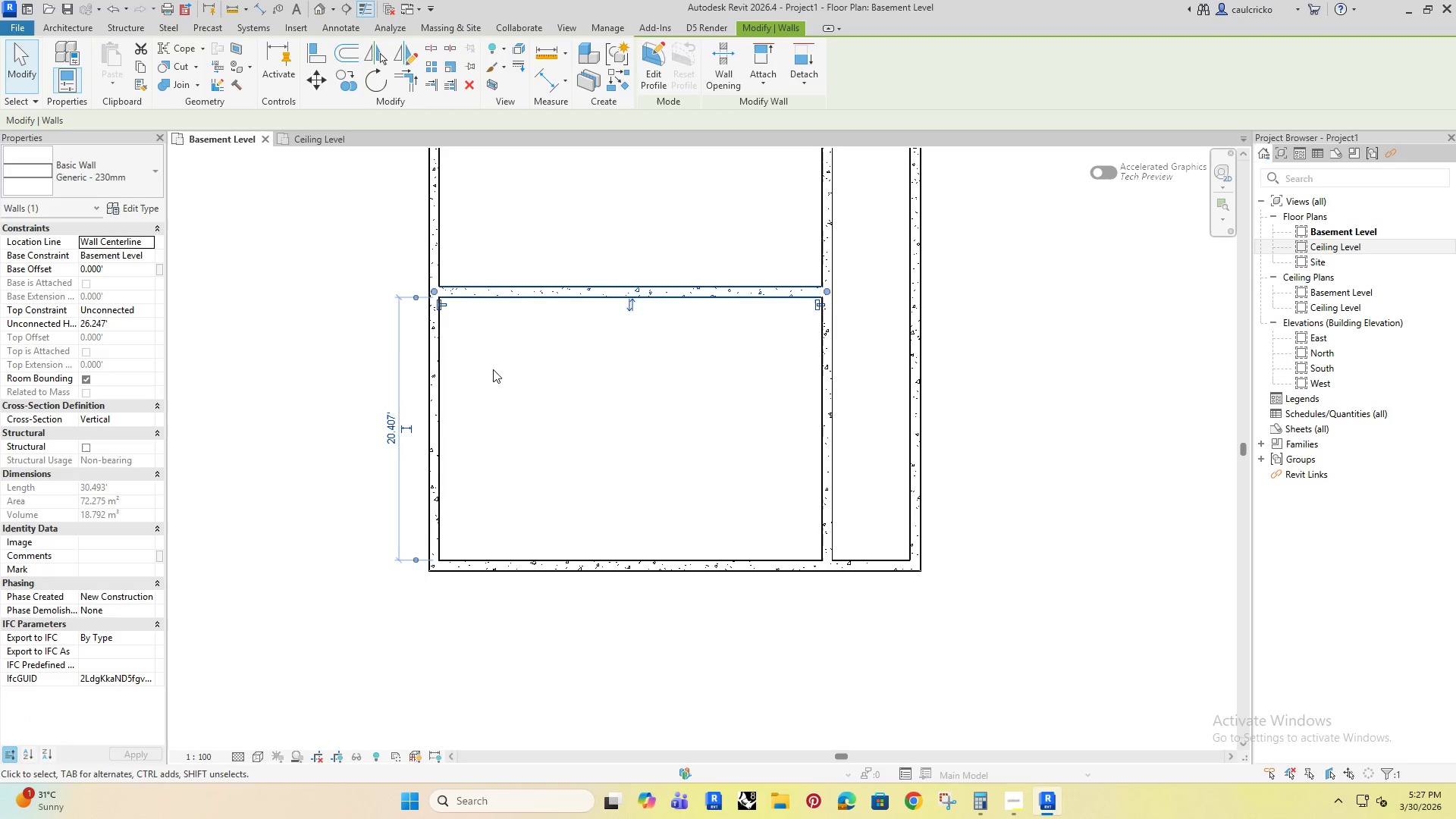 
key(ArrowDown)
 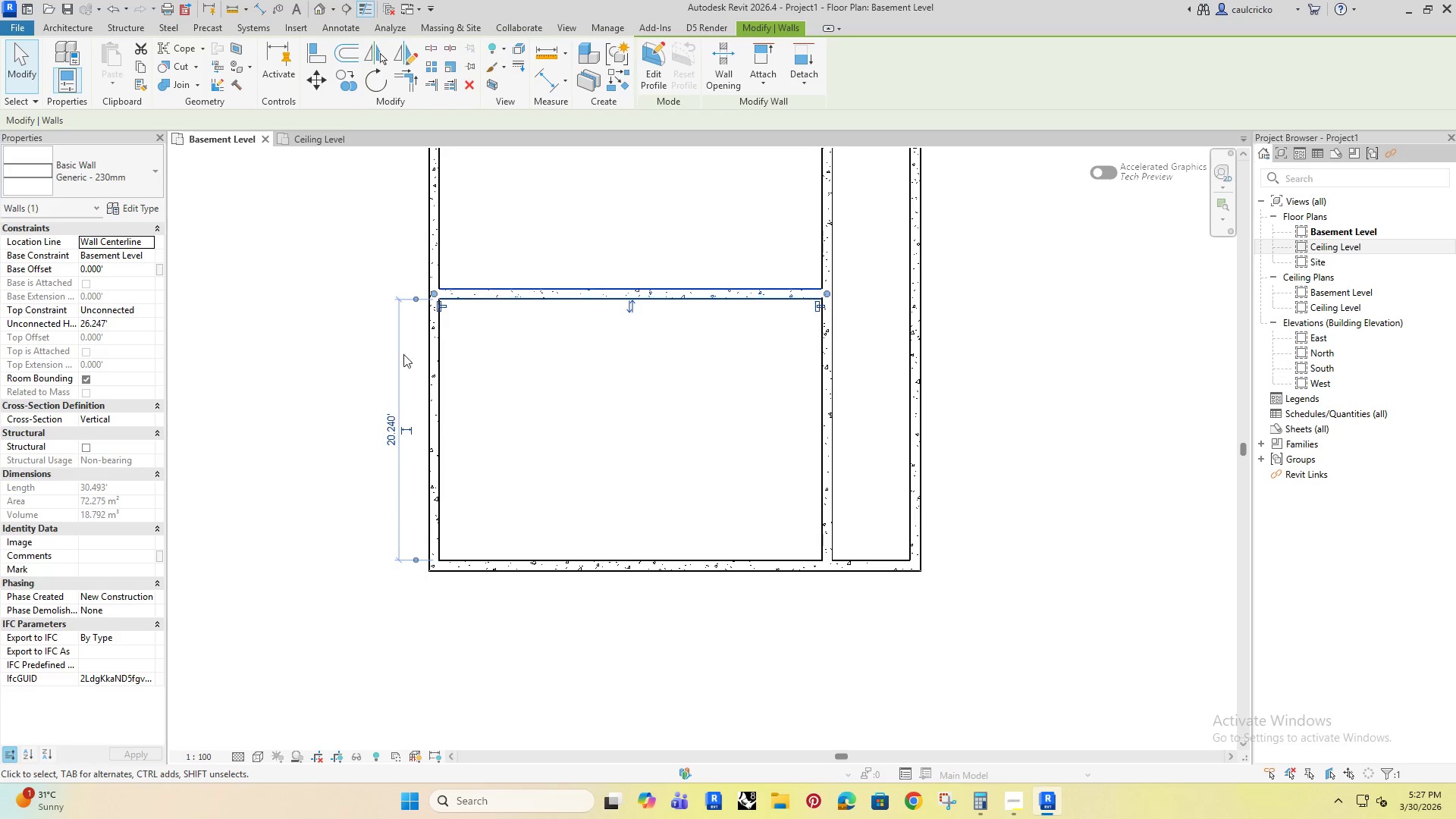 
key(ArrowDown)
 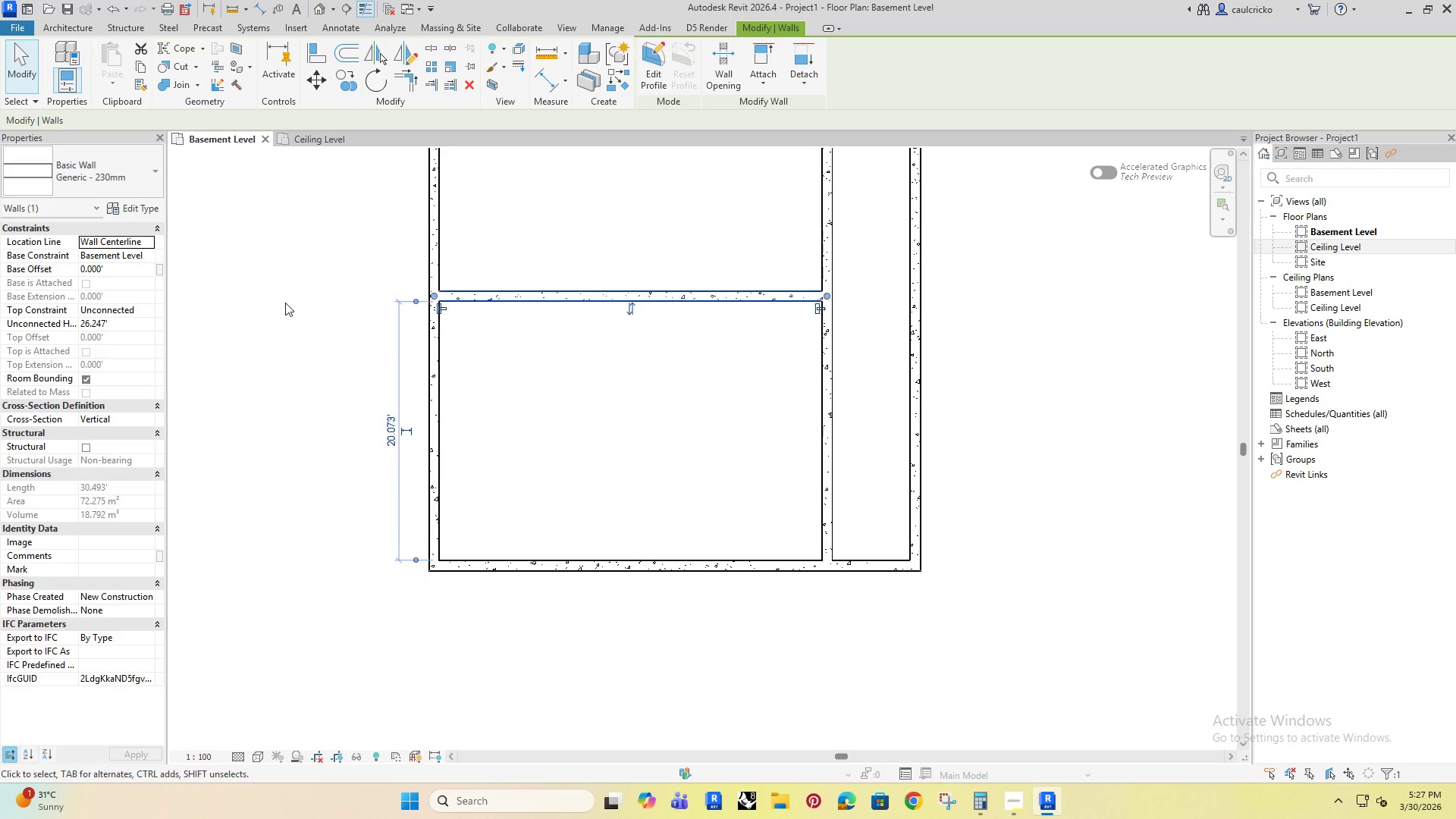 
left_click([285, 302])
 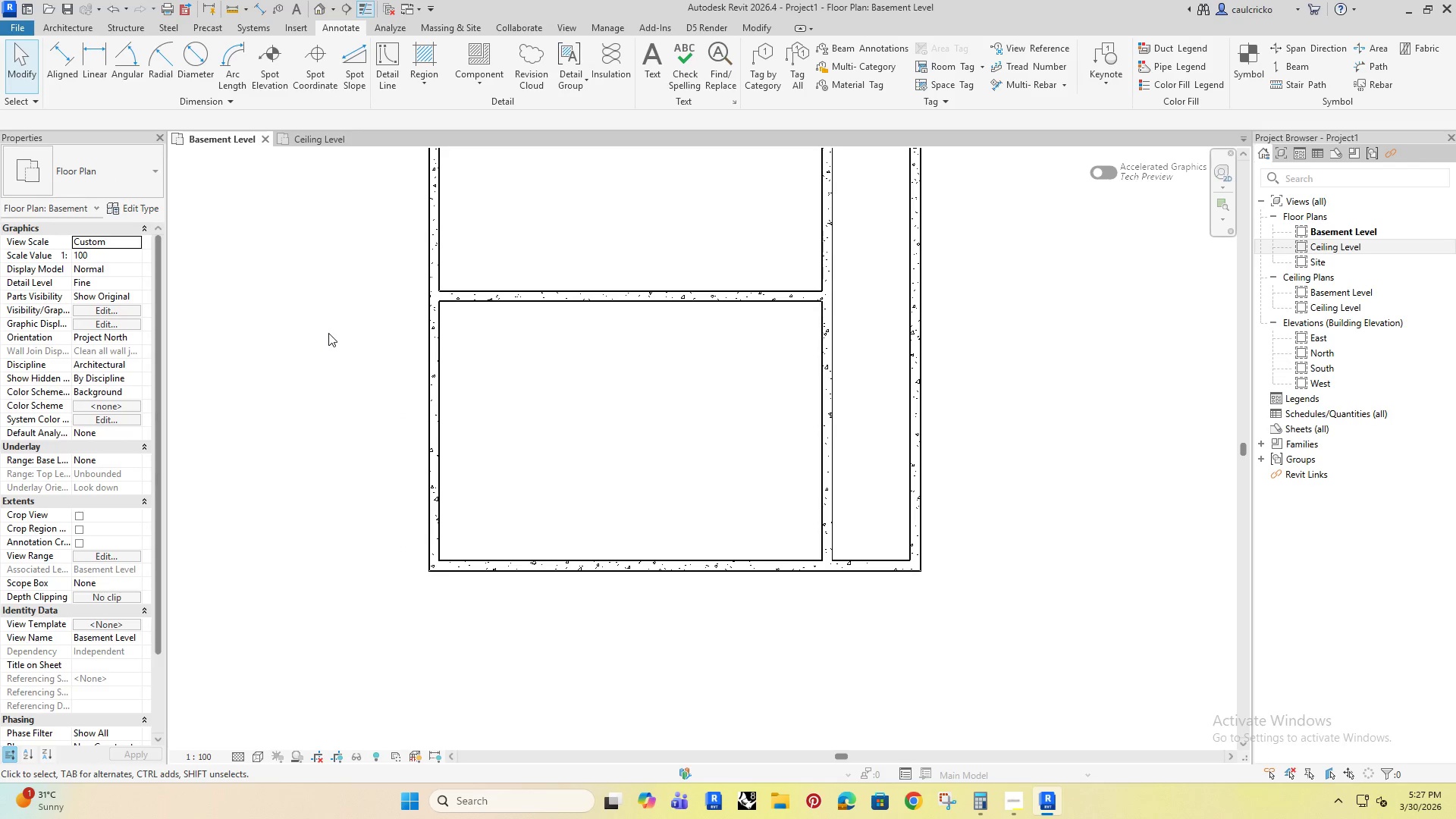 
type(tx)
 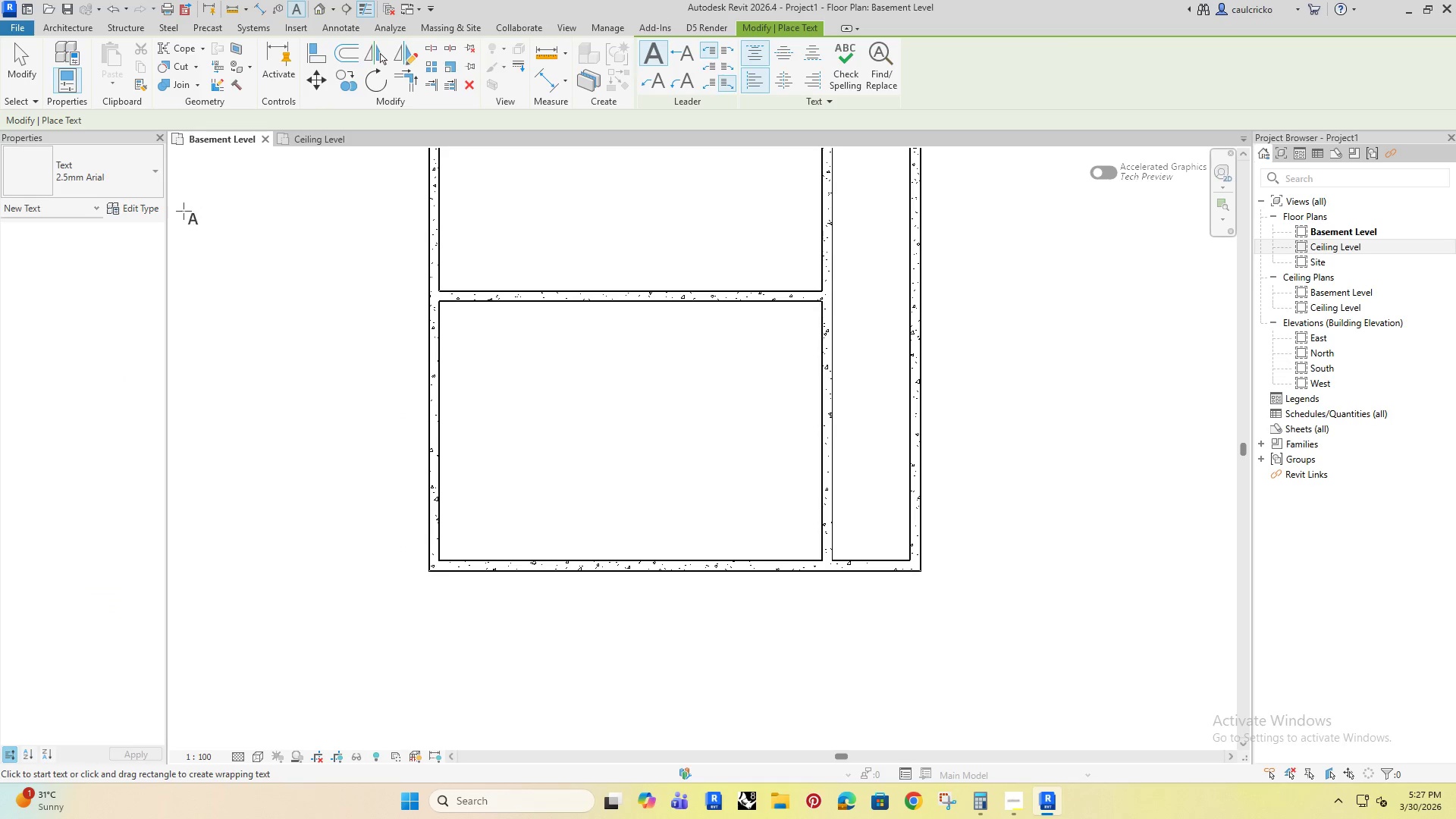 
left_click([126, 182])
 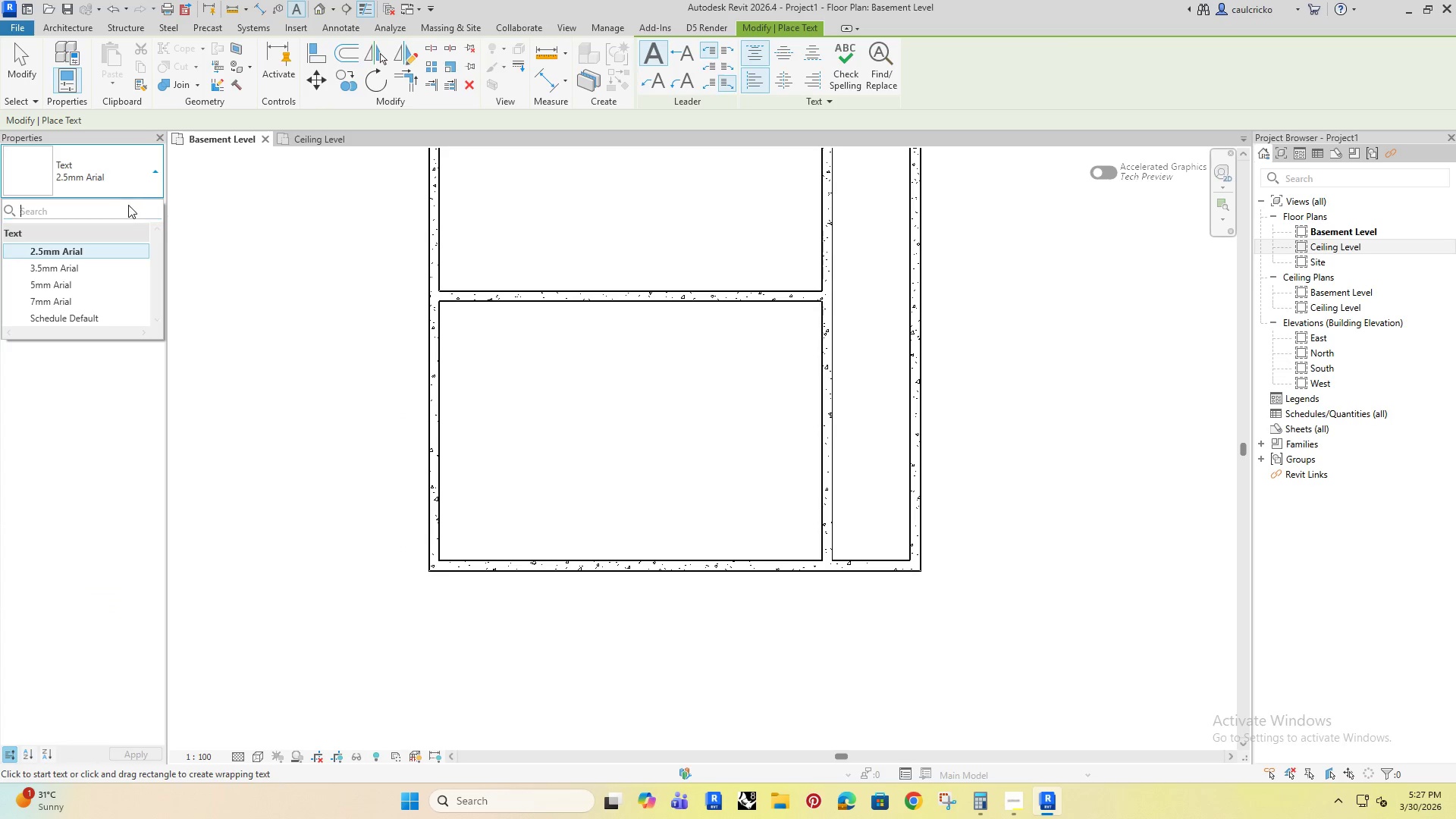 
left_click([83, 162])
 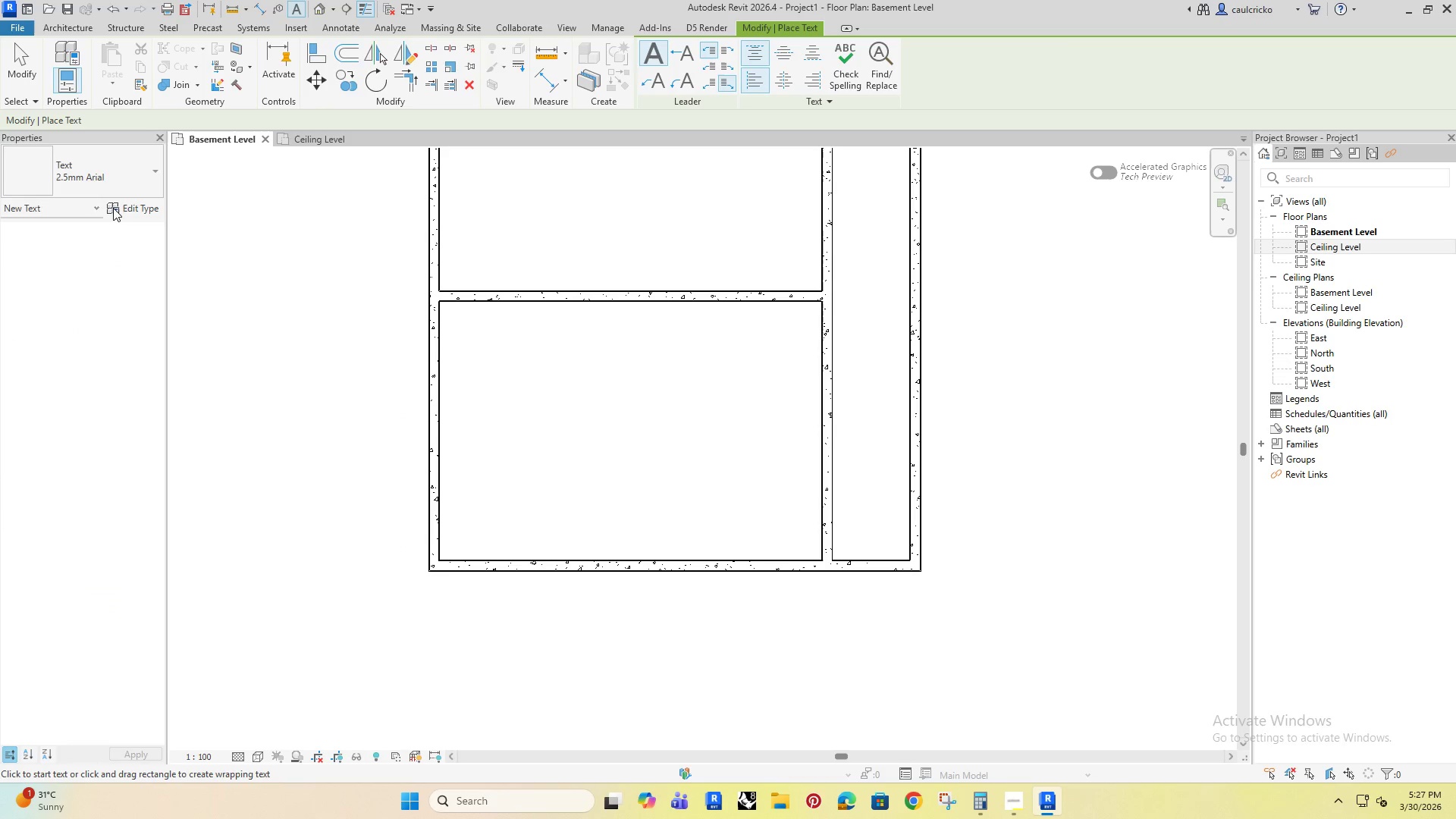 
left_click([121, 207])
 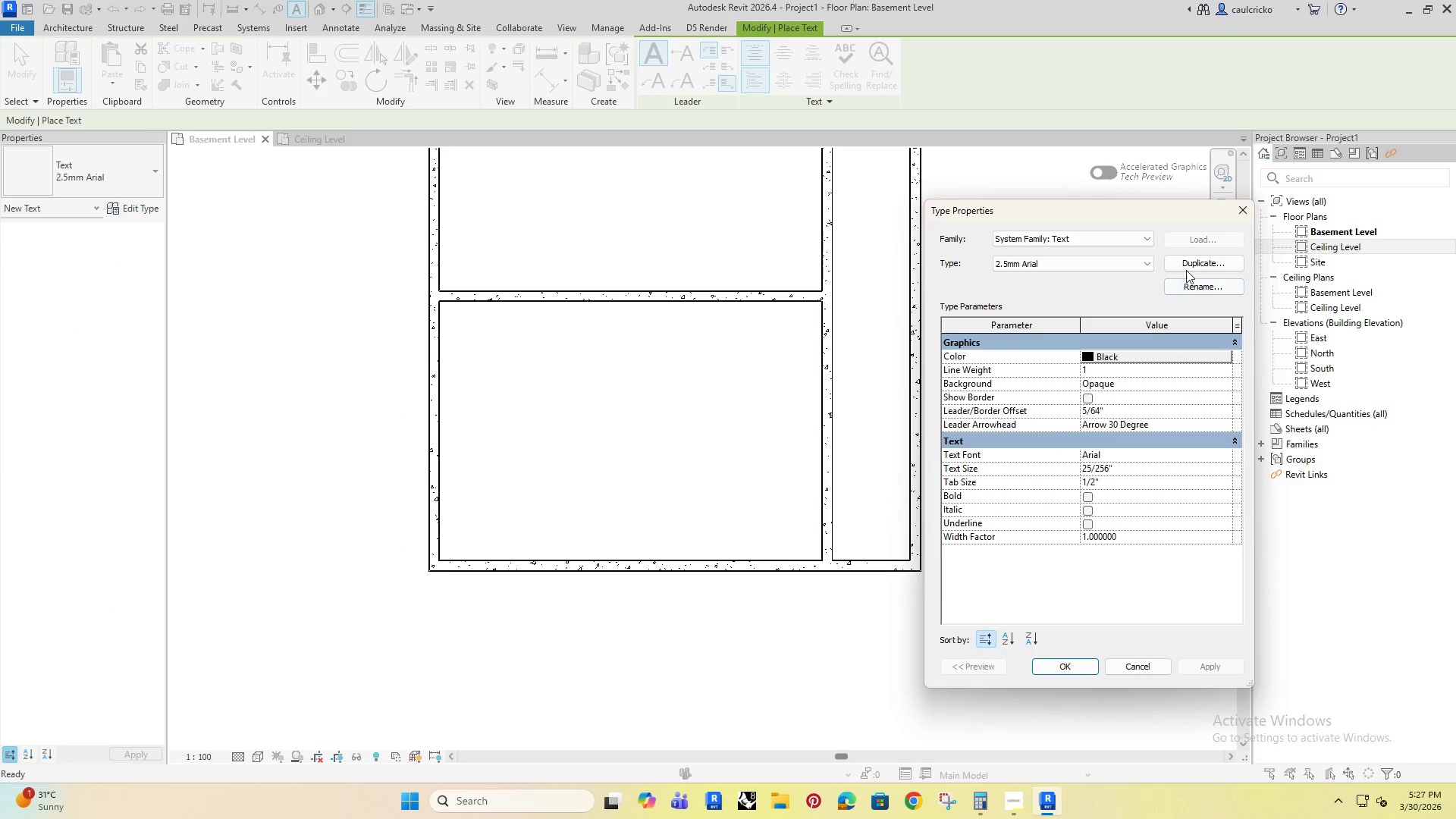 
left_click([1195, 285])
 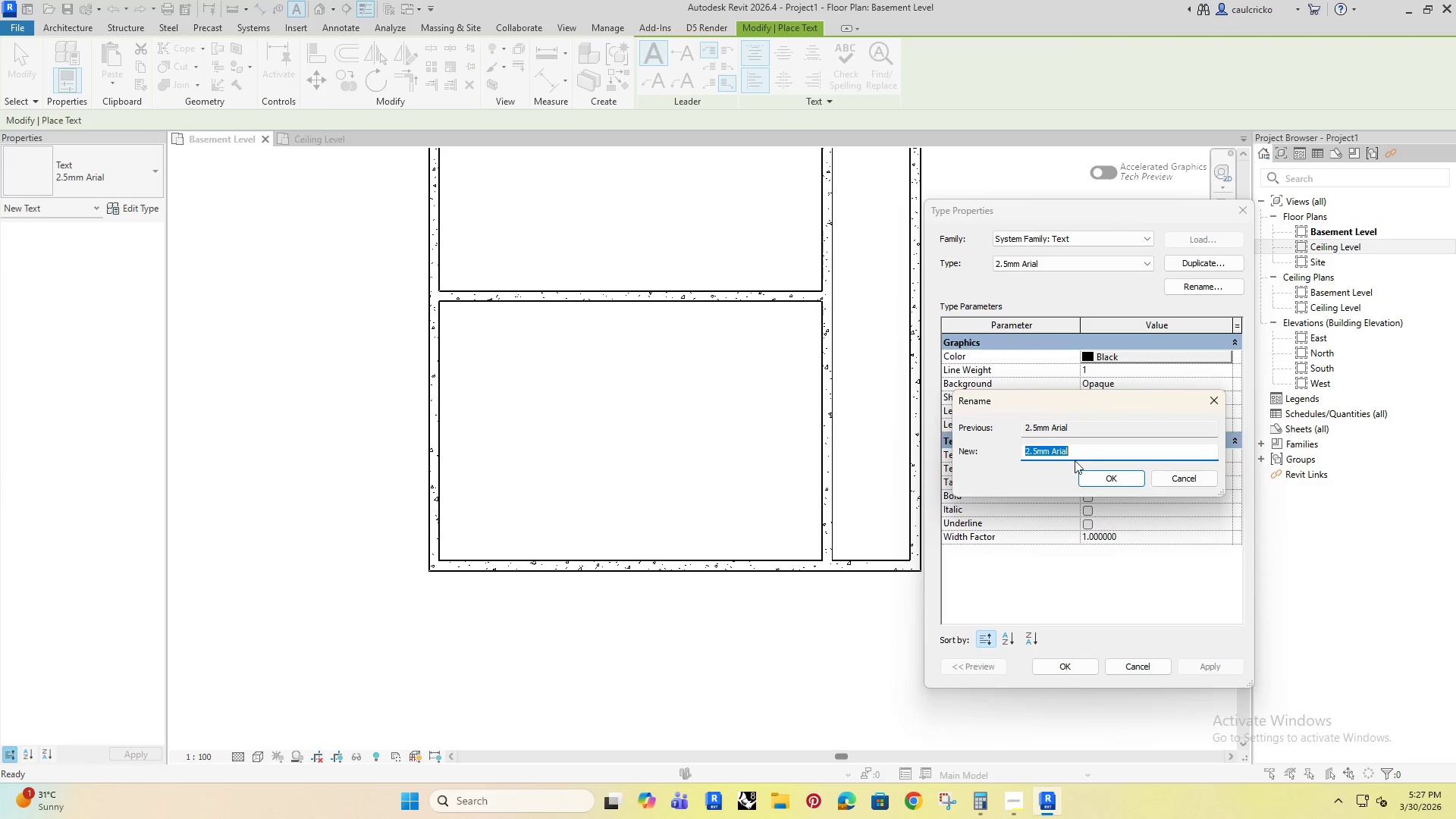 
left_click([1085, 454])
 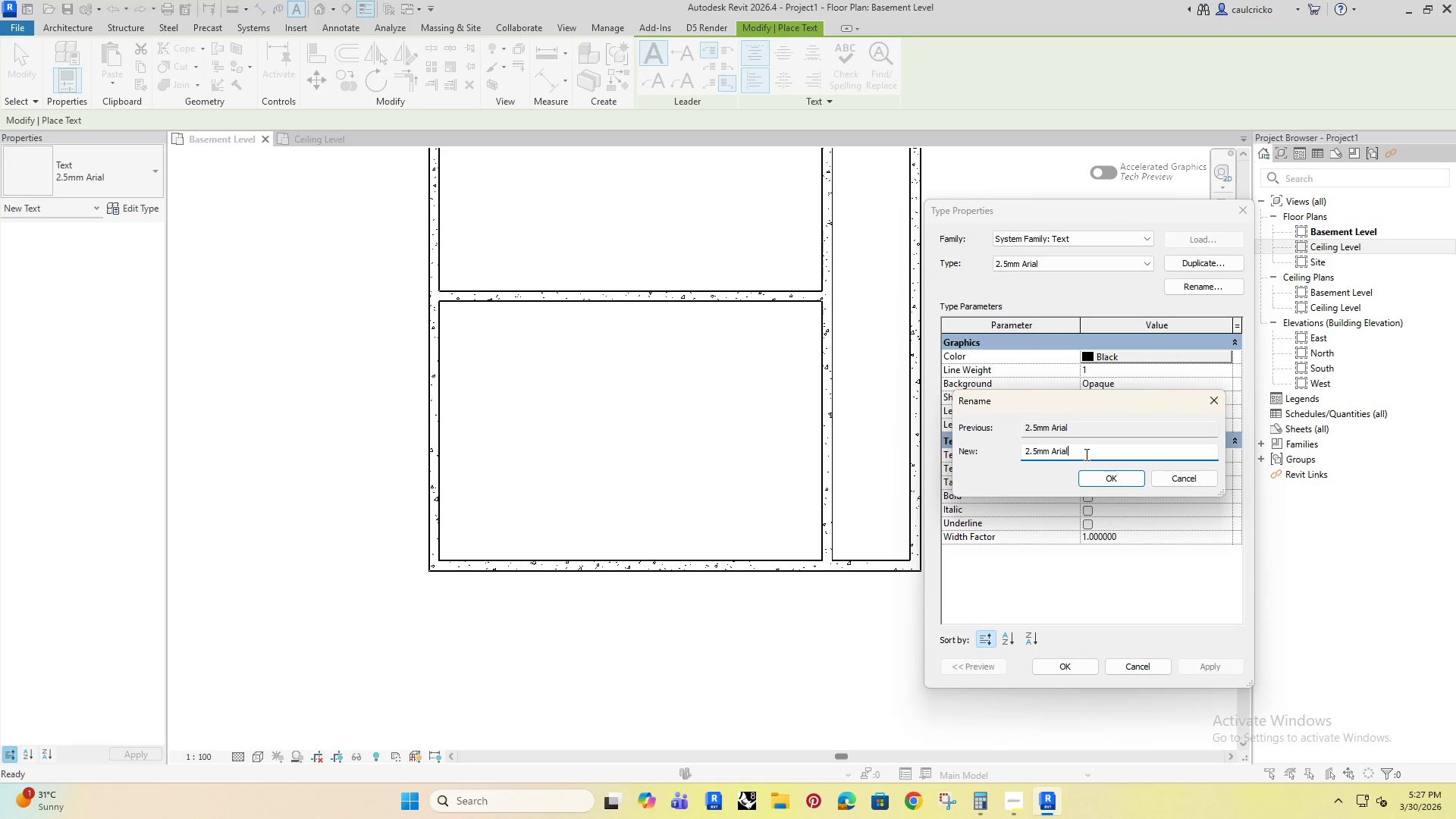 
key(Backspace)
key(Backspace)
key(Backspace)
key(Backspace)
key(Backspace)
key(Backspace)
type( Century Gothin)
 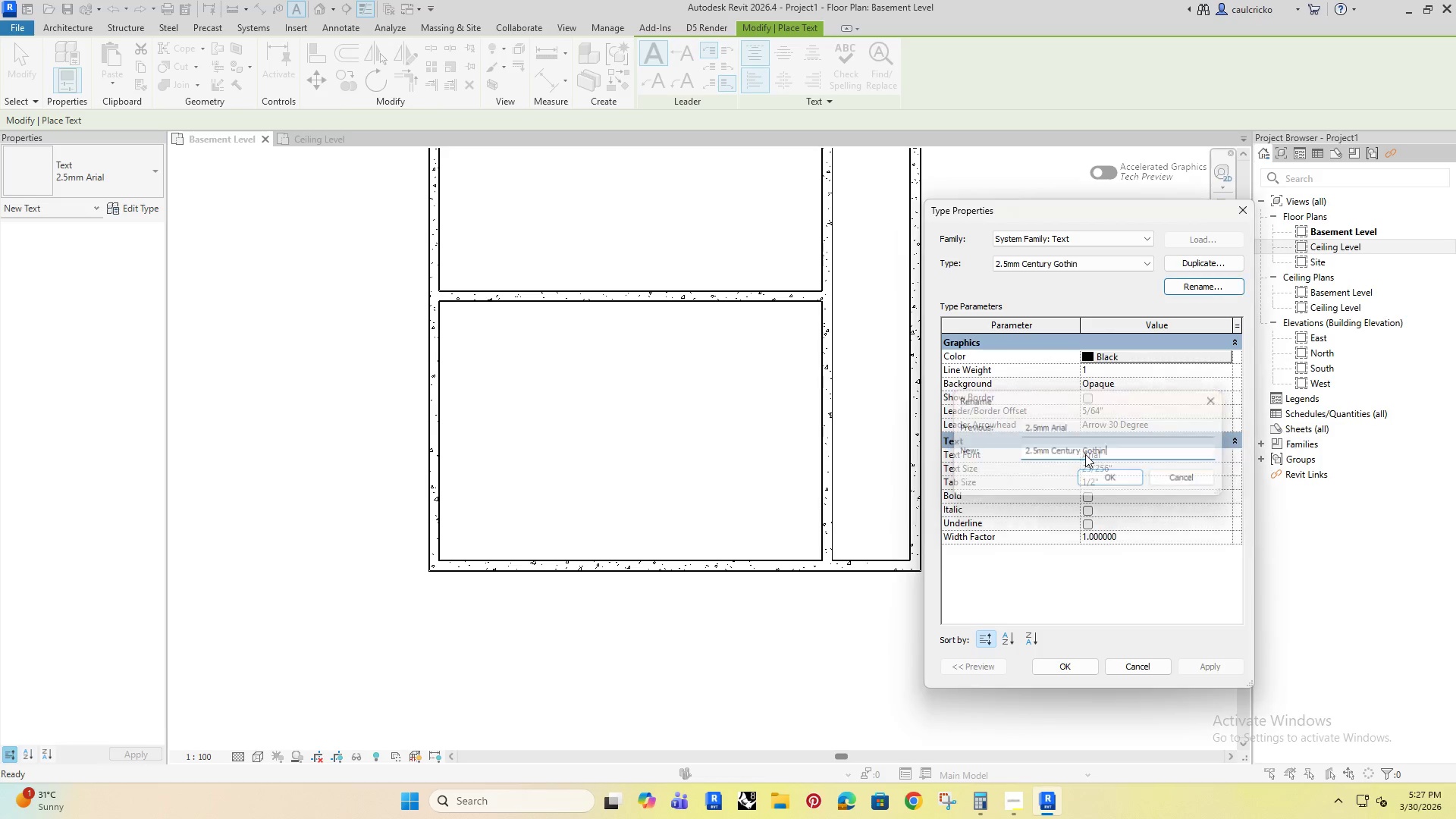 
key(Enter)
 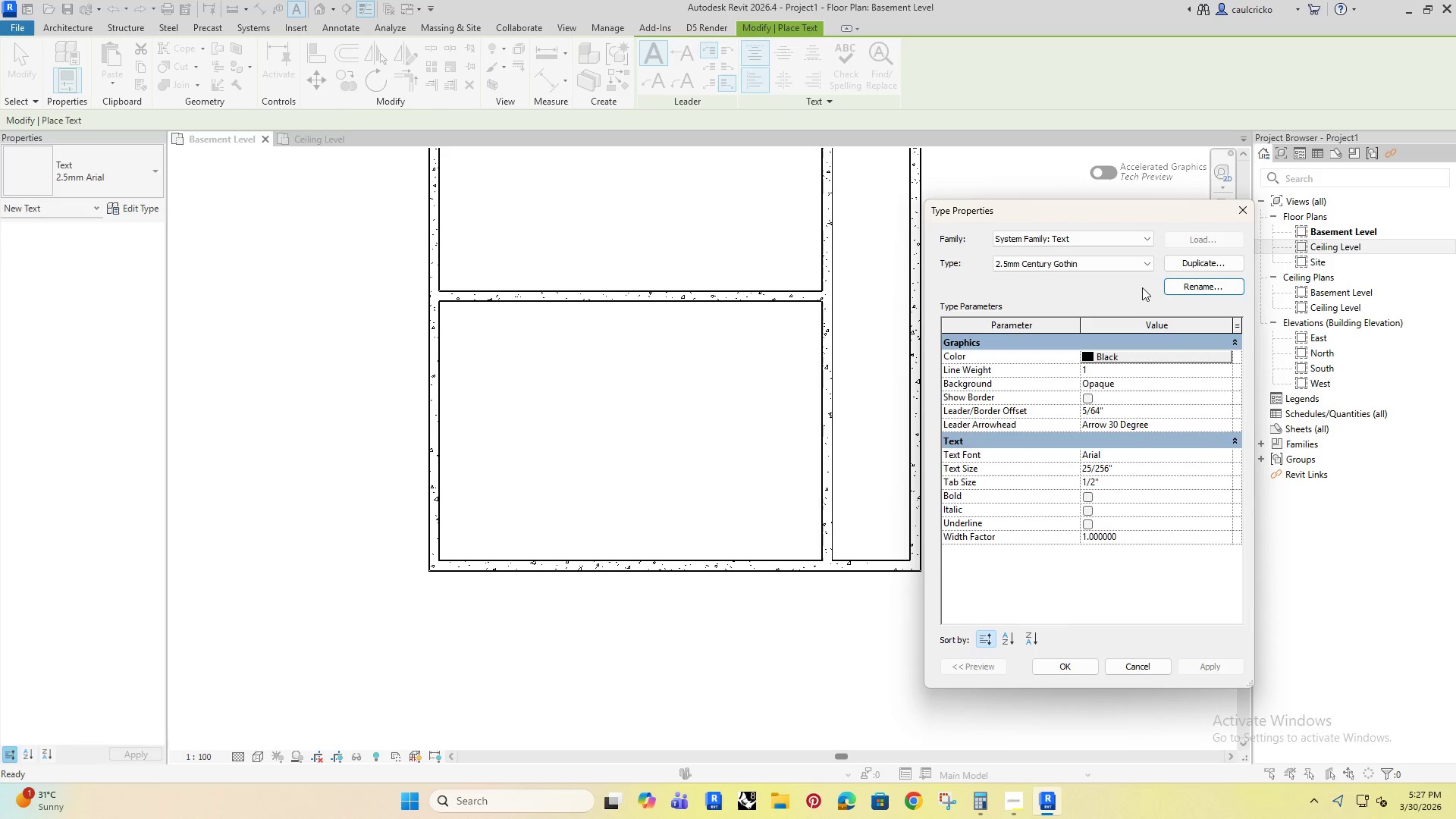 
left_click([1181, 280])
 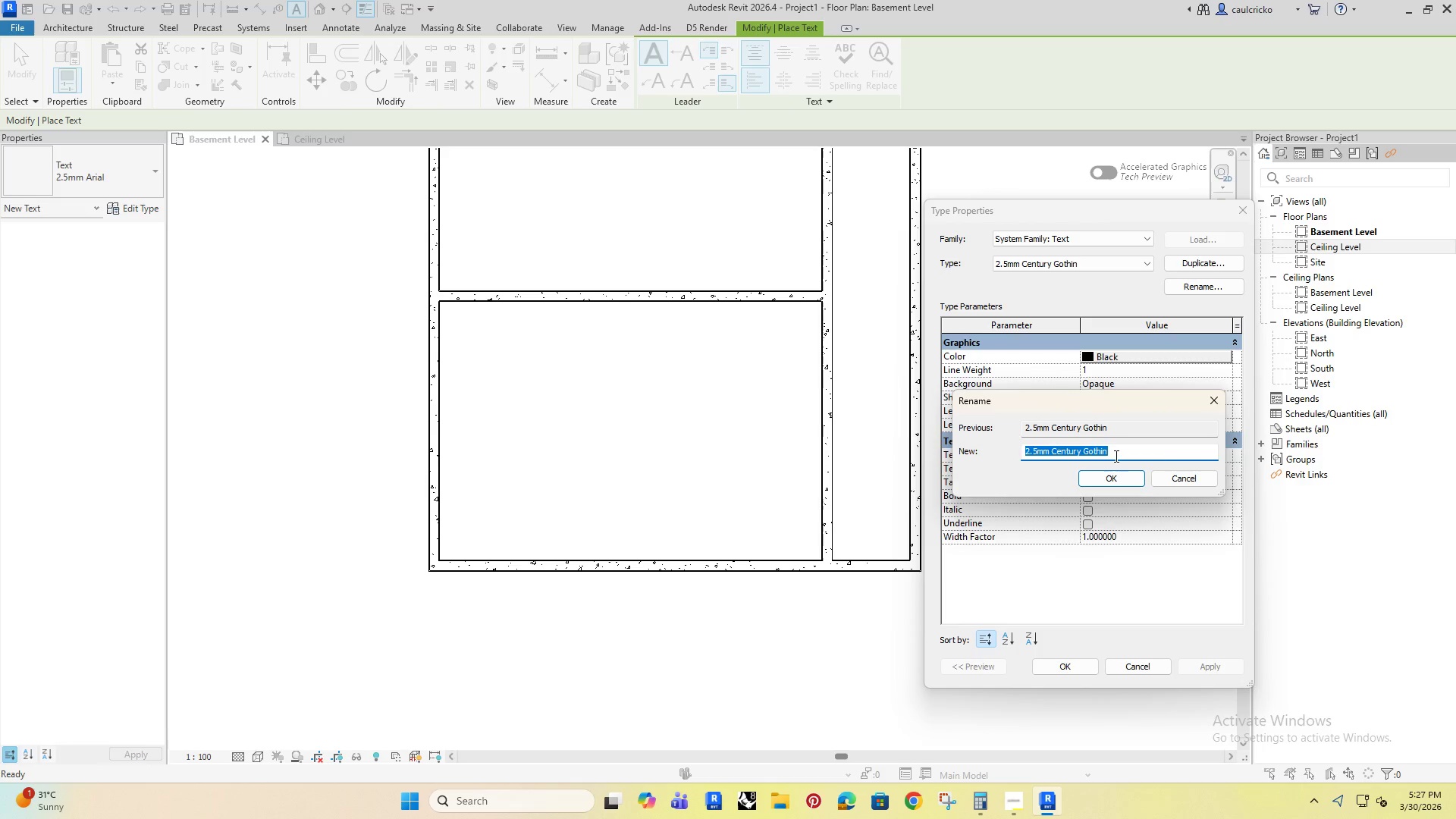 
left_click([1116, 457])
 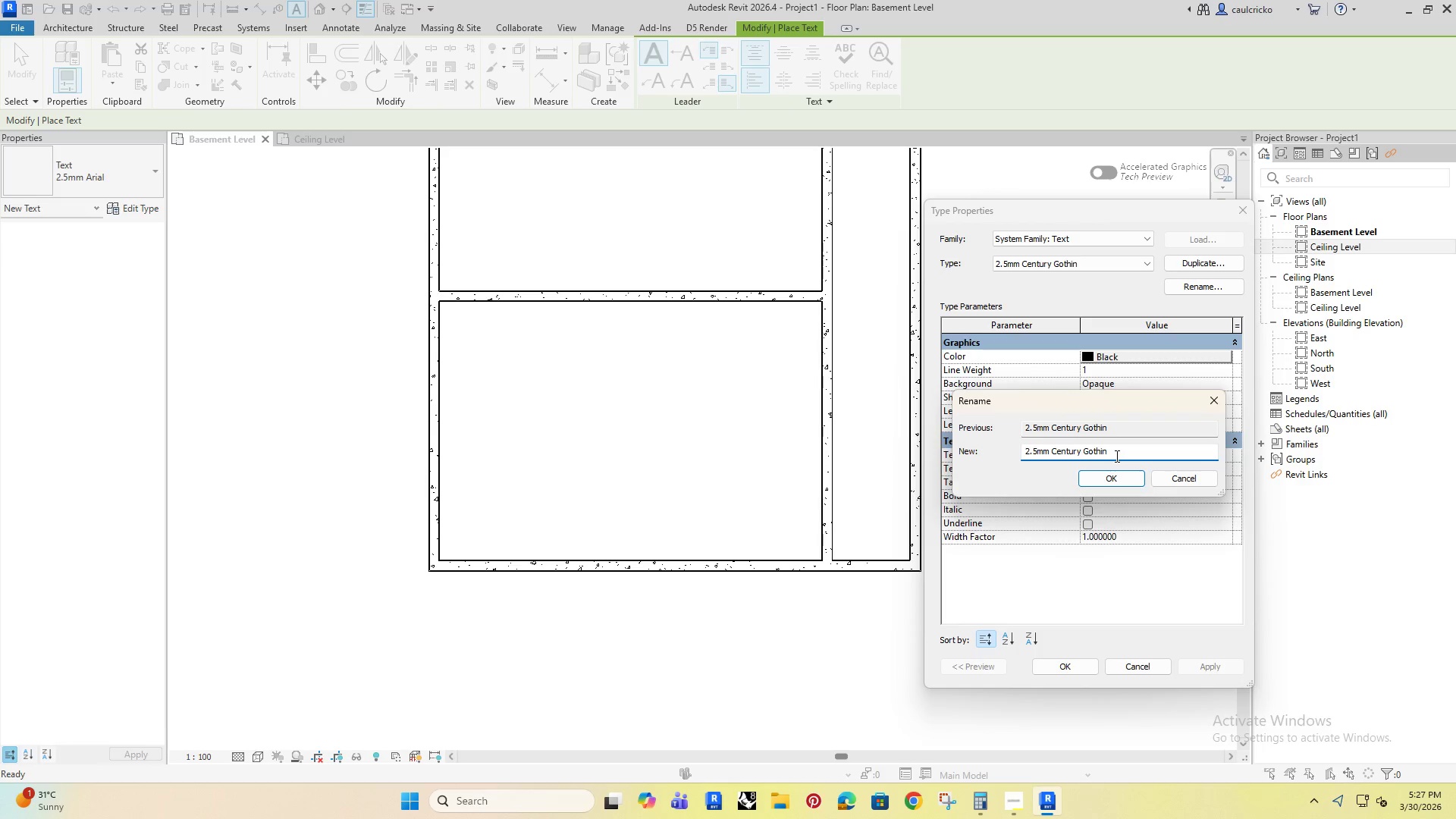 
key(Backspace)
 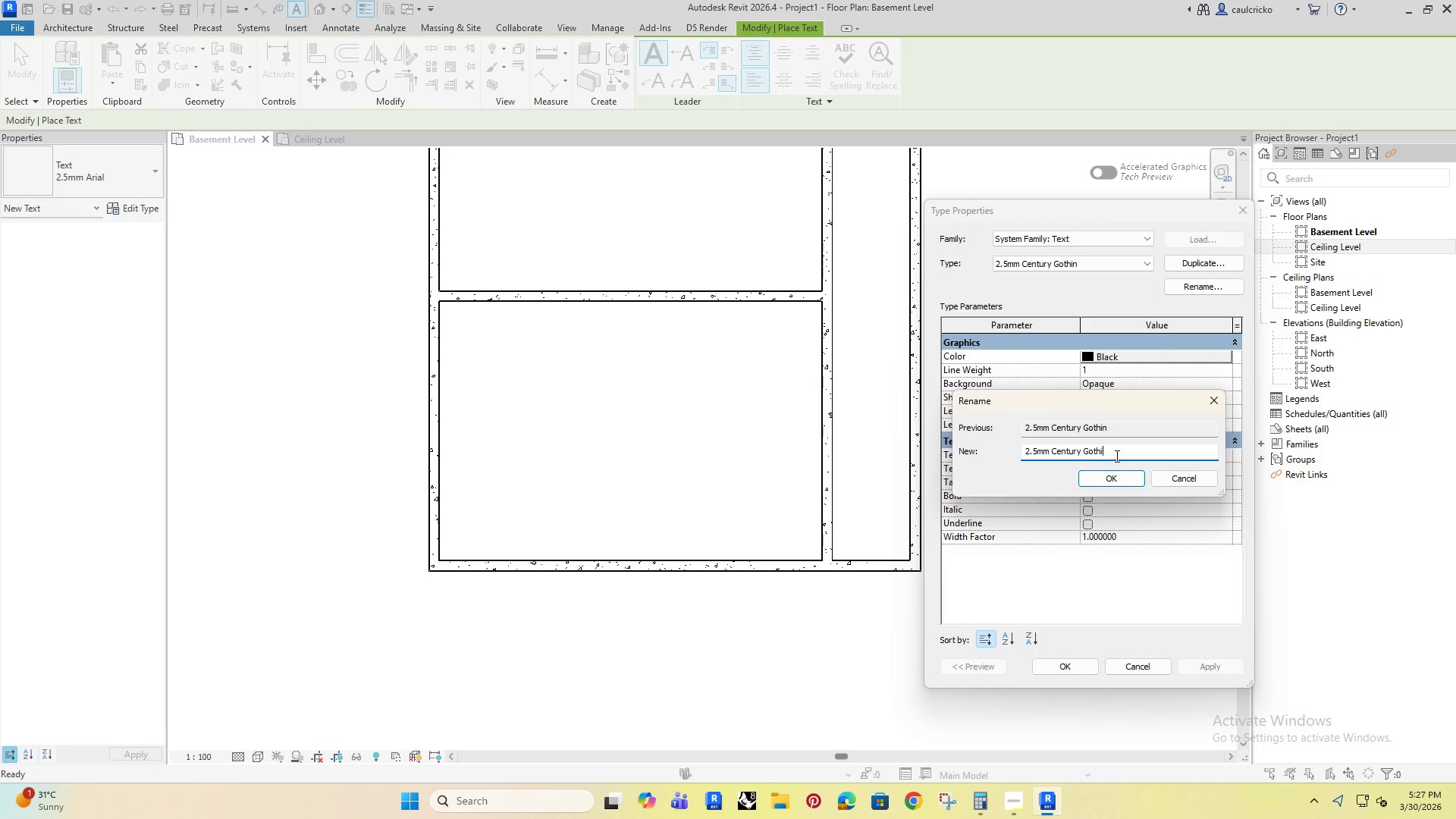 
key(C)
 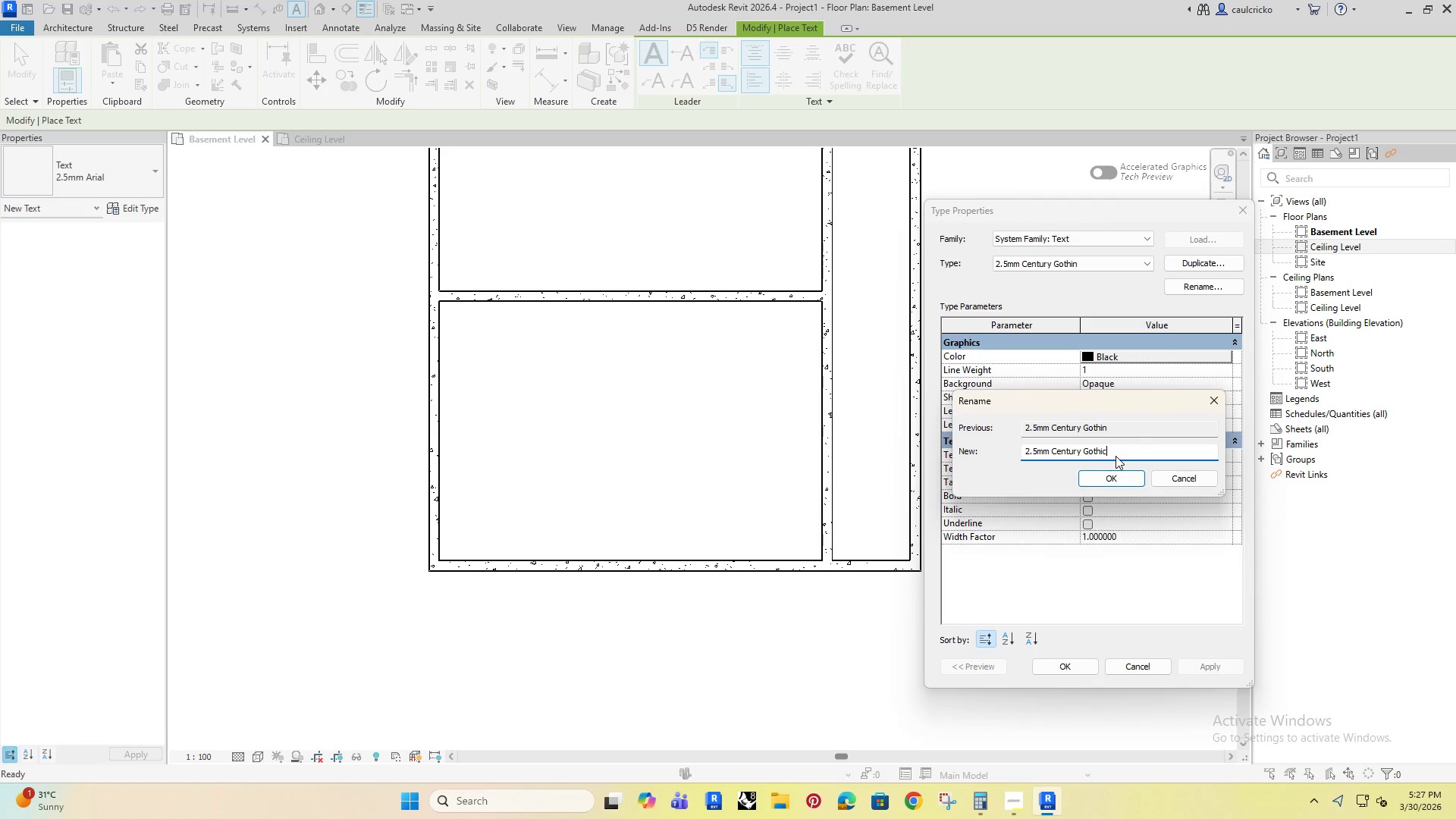 
key(Enter)
 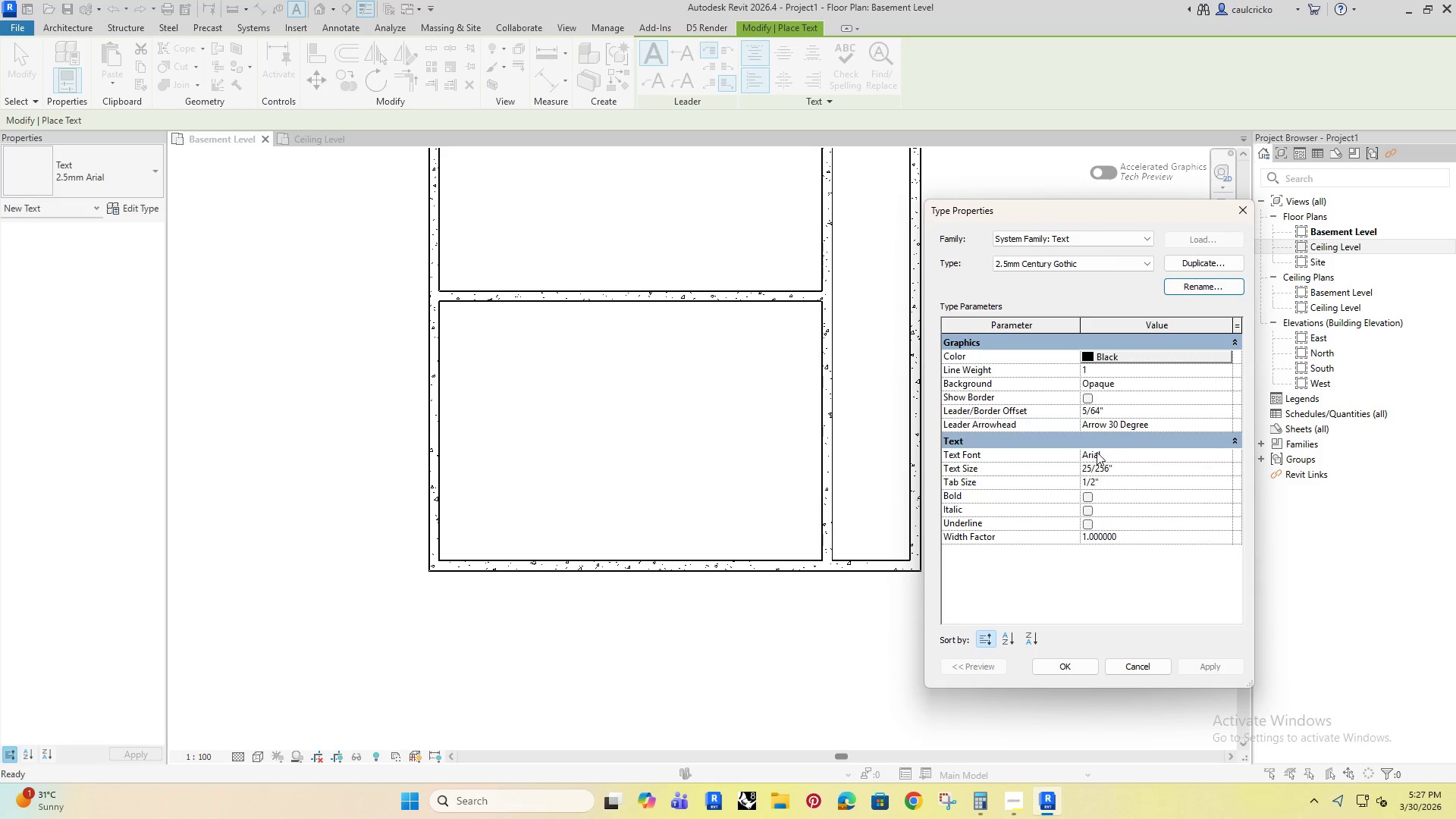 
left_click([1109, 453])
 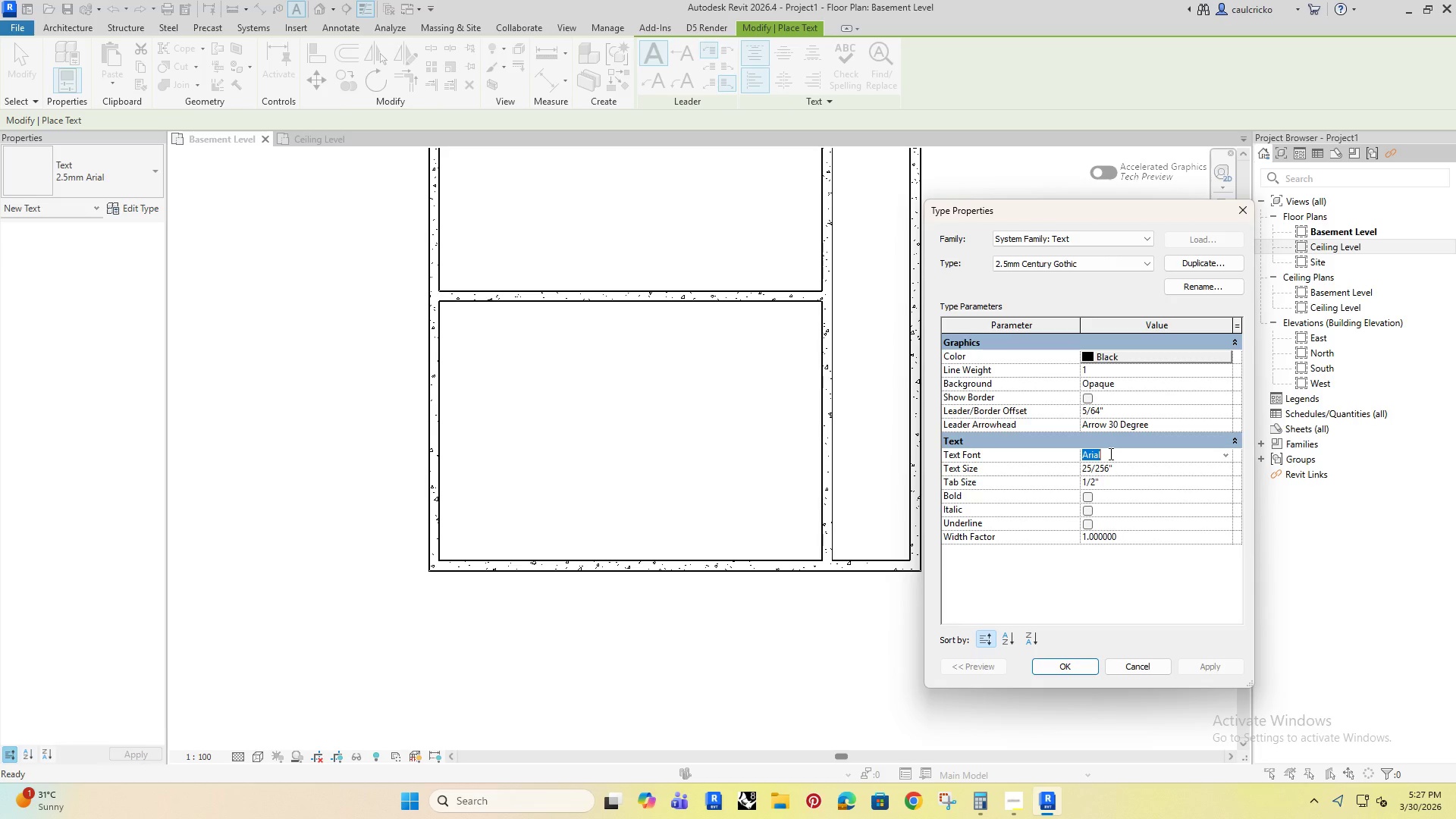 
type(Centu)
 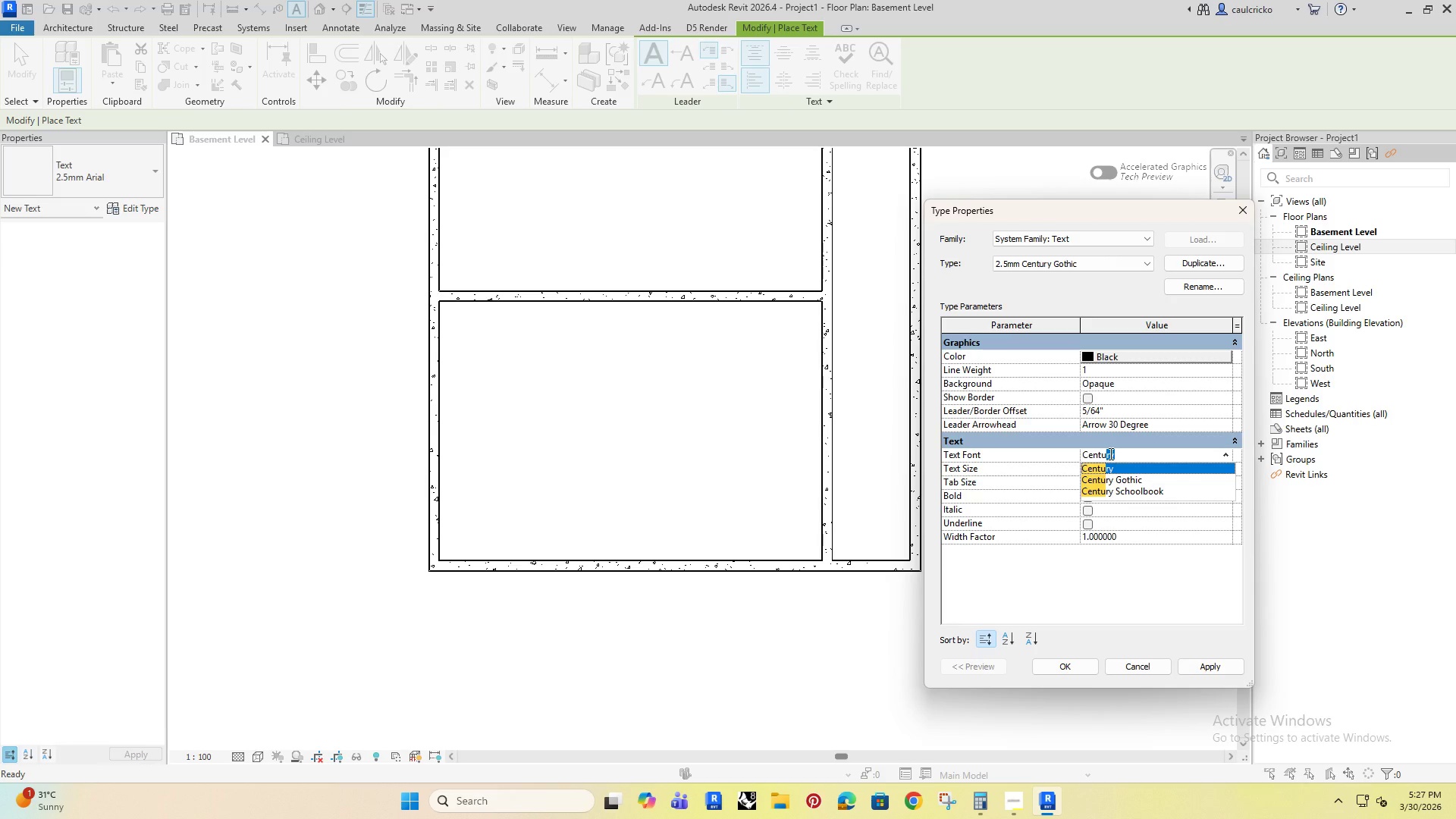 
key(ArrowDown)
 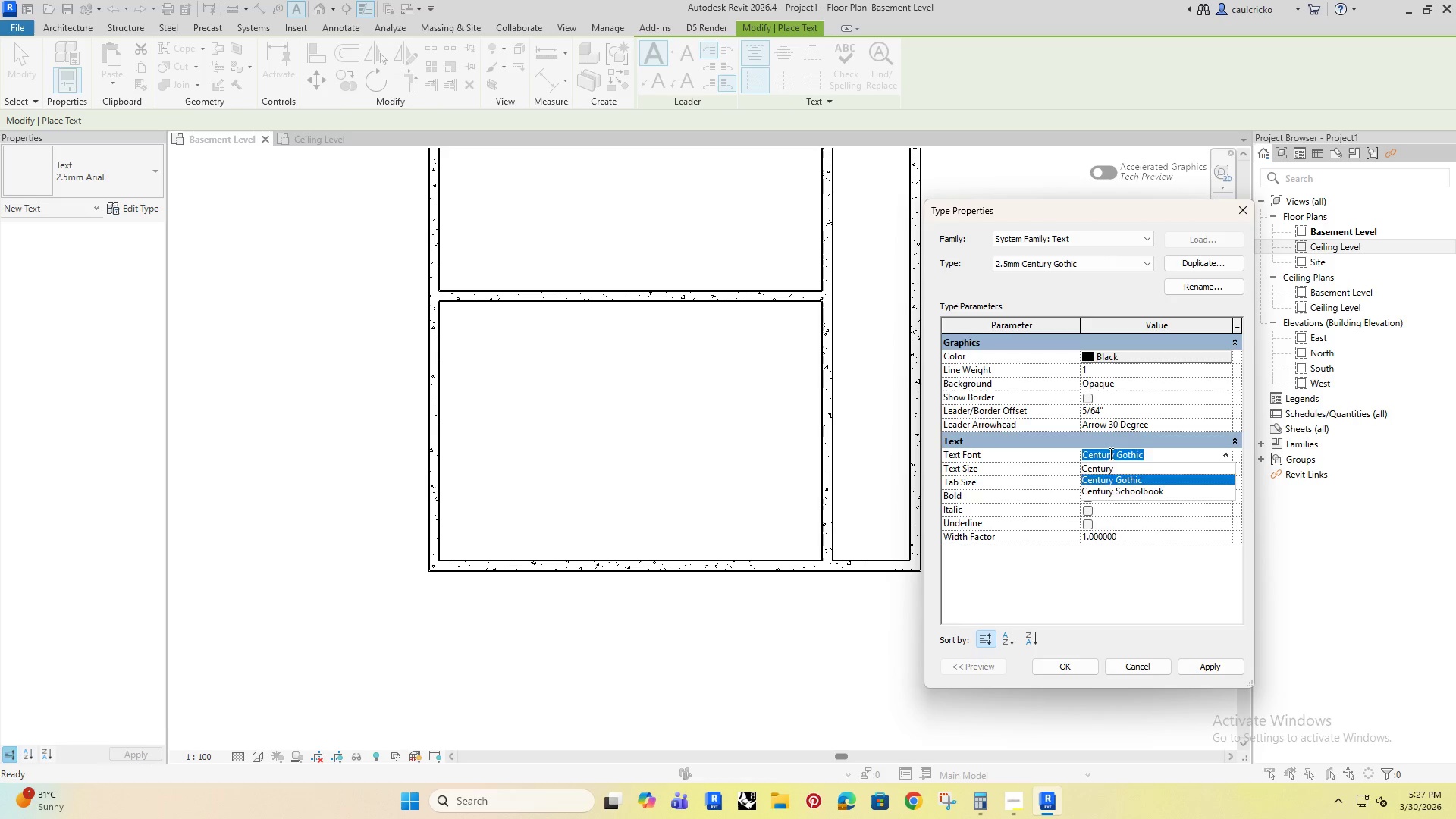 
key(Enter)
 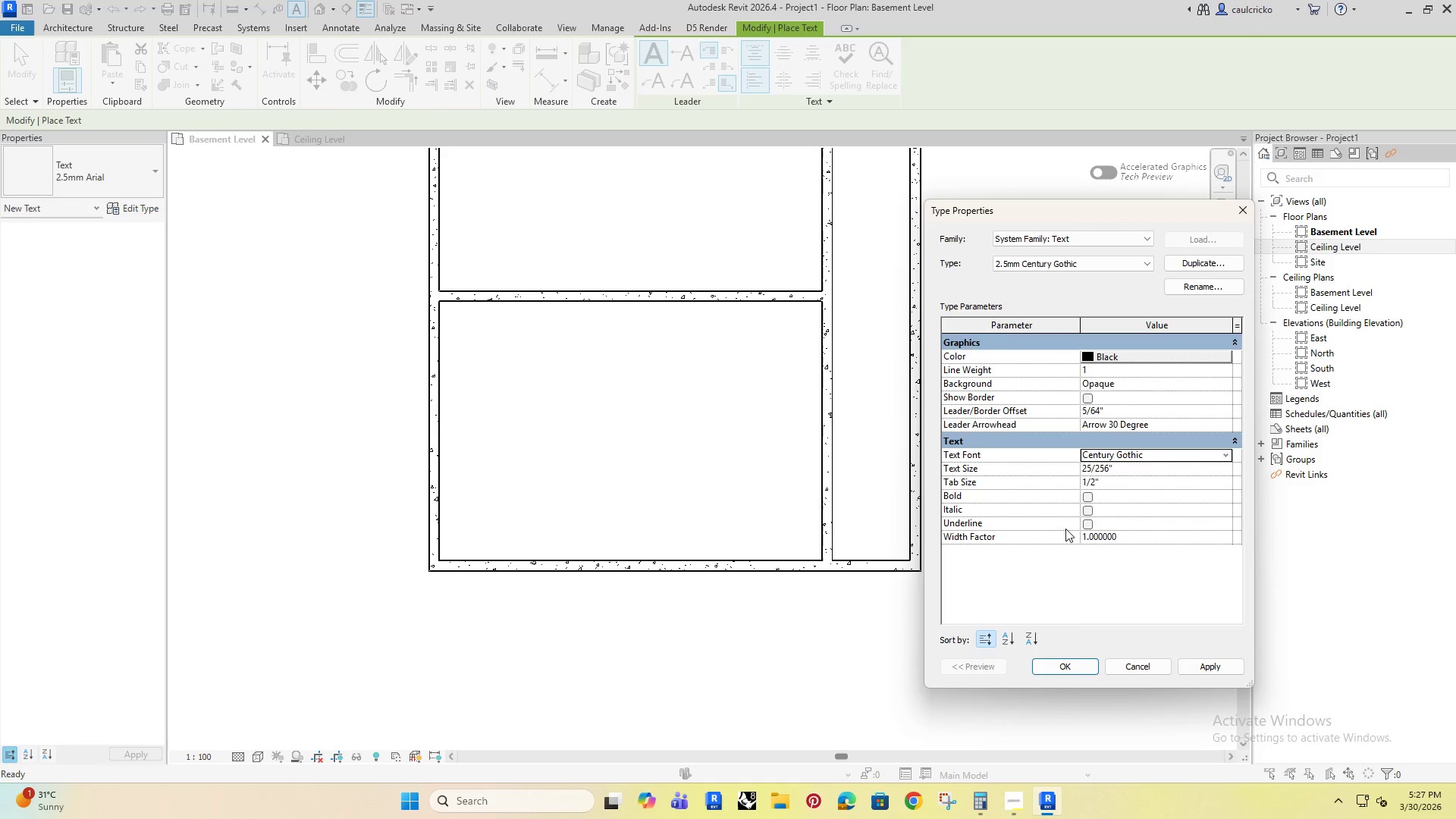 
left_click([1060, 663])
 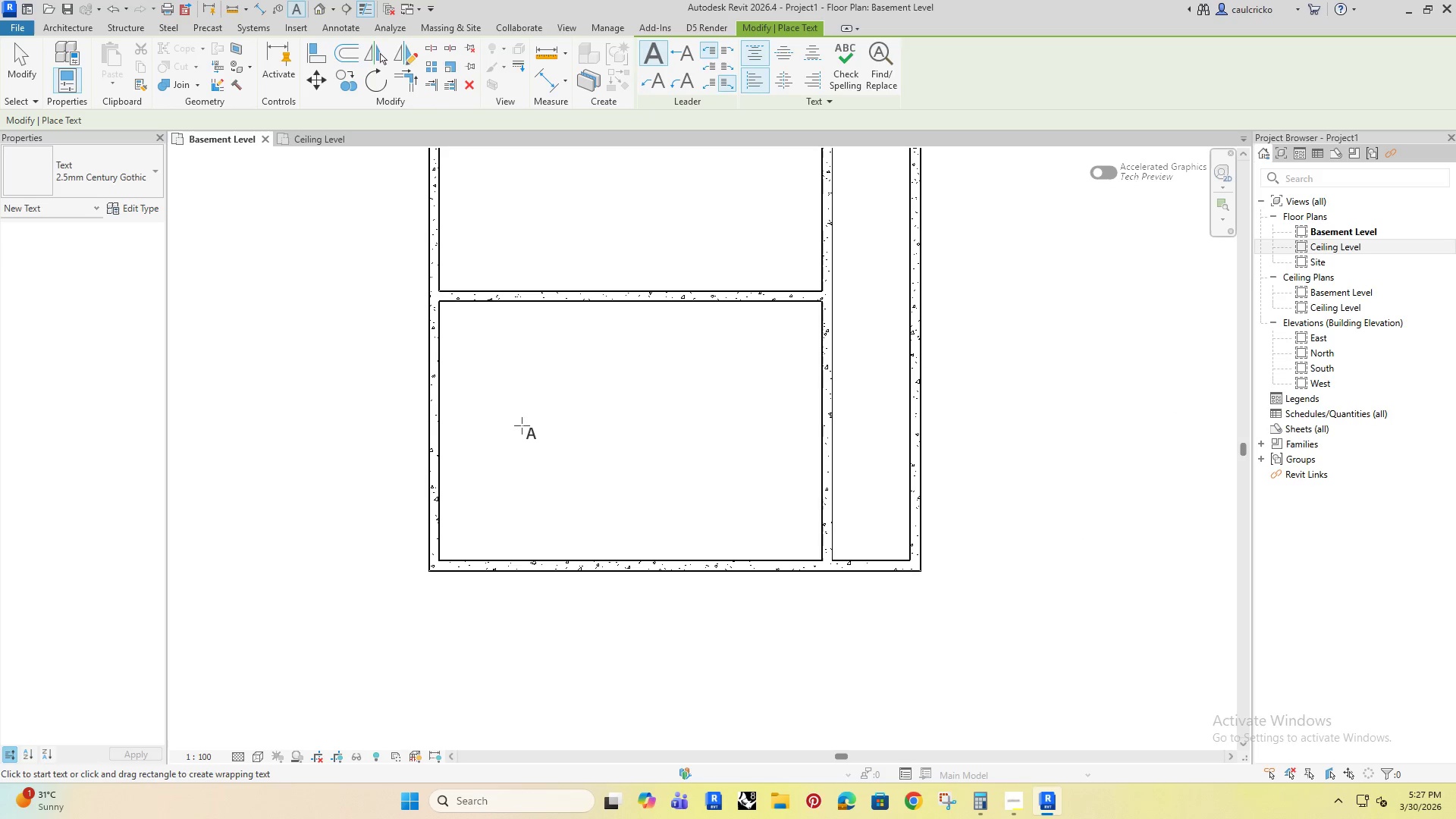 
left_click([521, 425])
 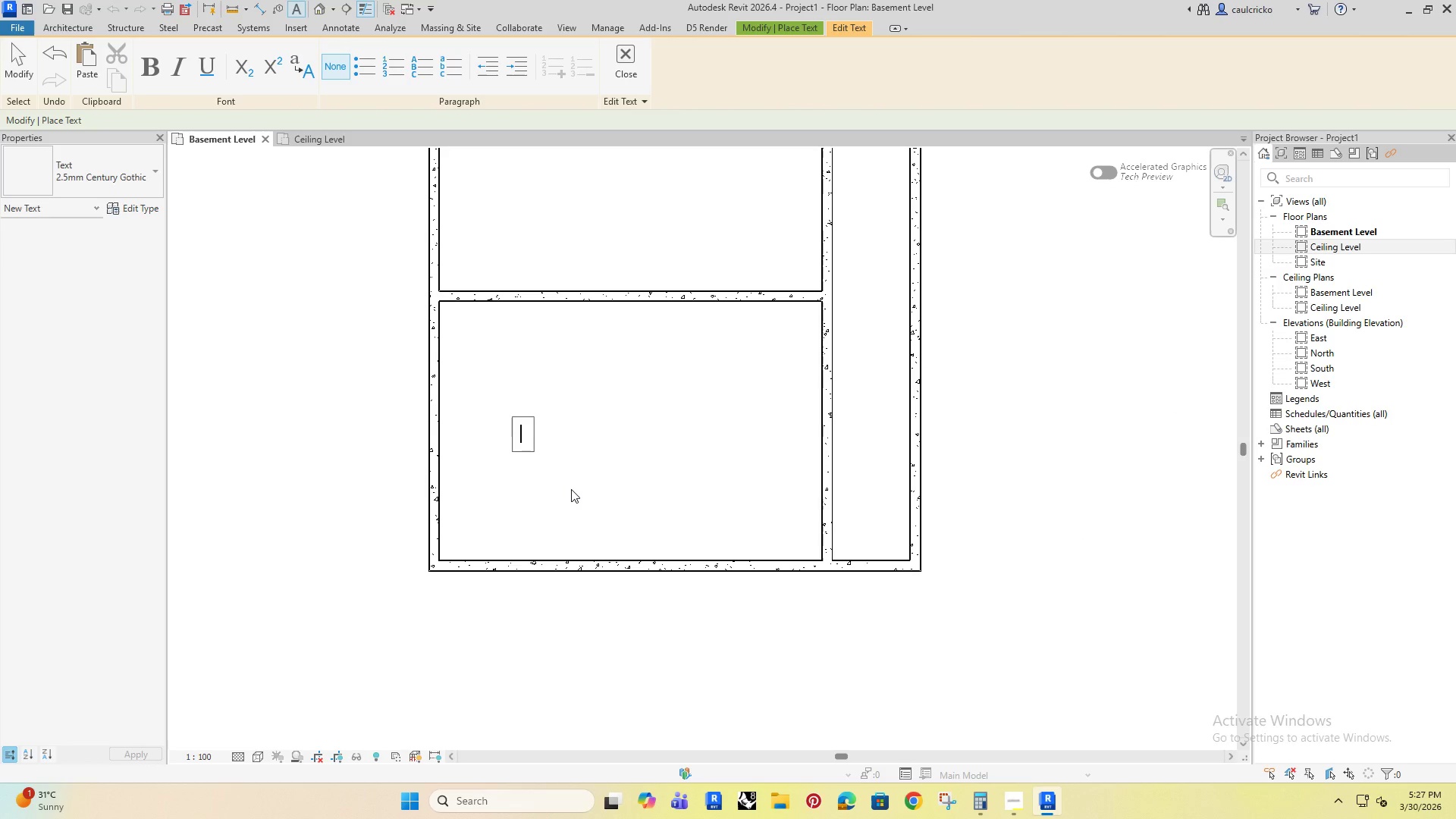 
type(Reception)
 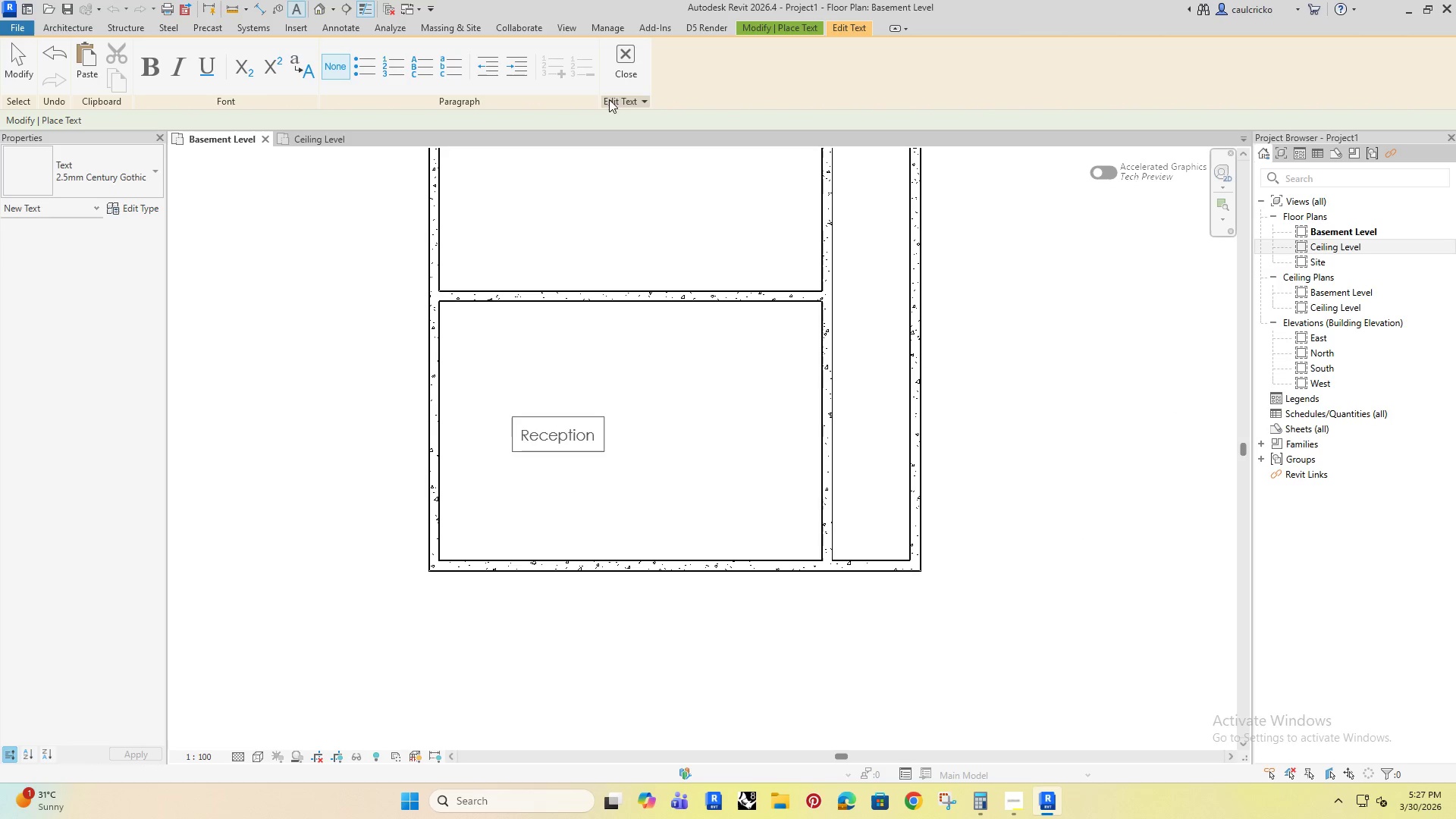 
left_click([618, 78])
 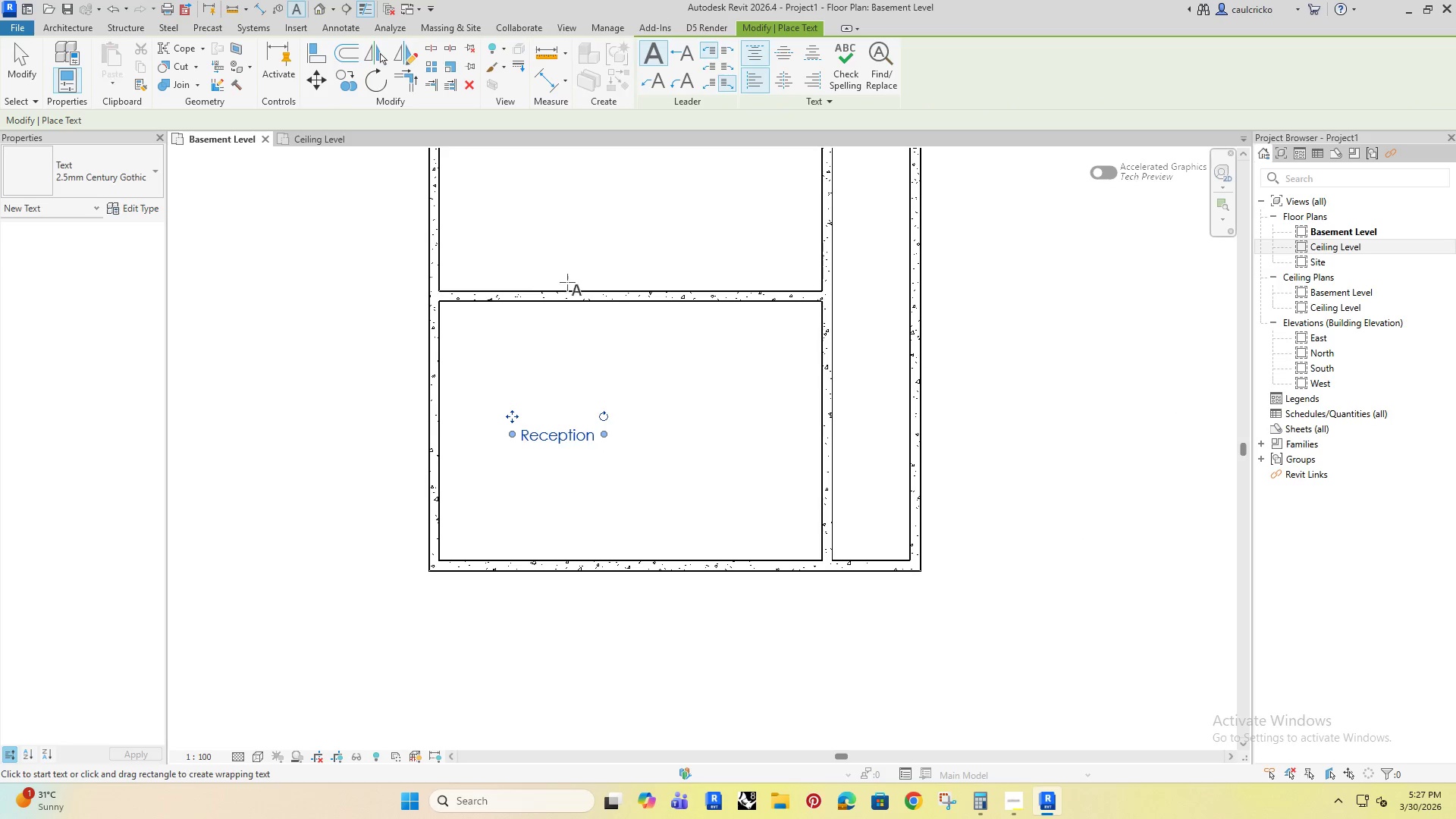 
key(Escape)
 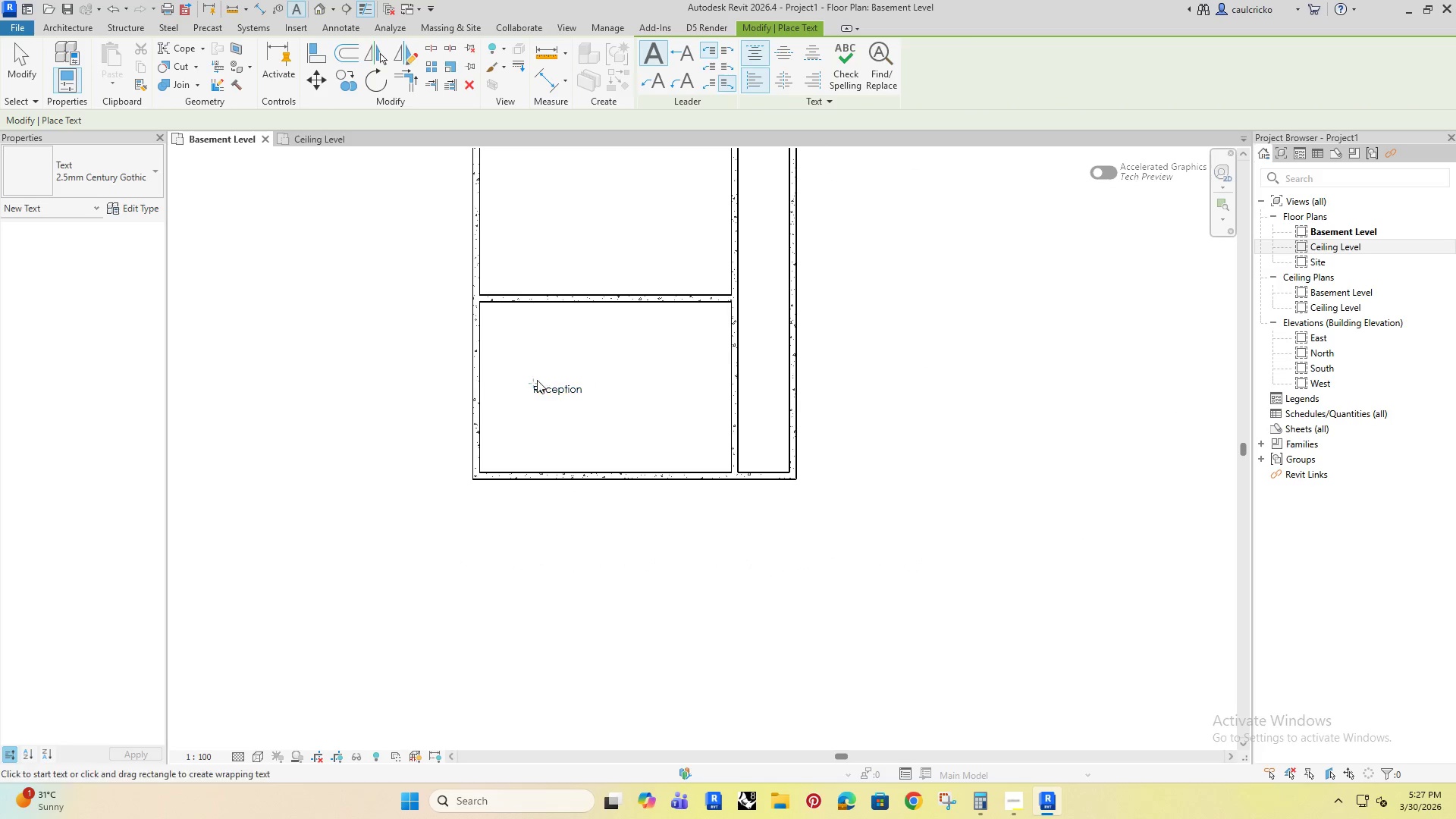 
scroll: coordinate [558, 309], scroll_direction: down, amount: 3.0
 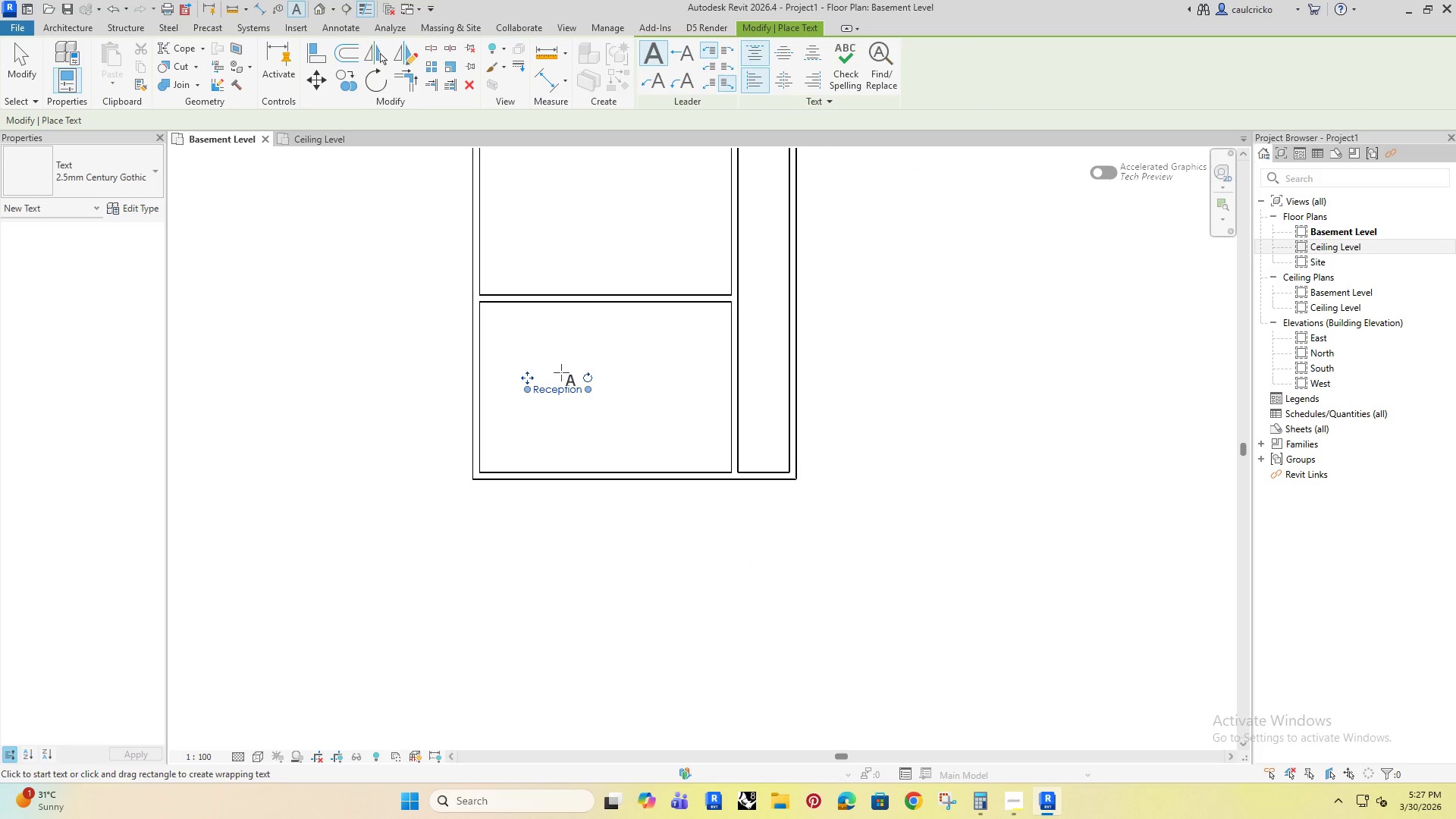 
key(Escape)
 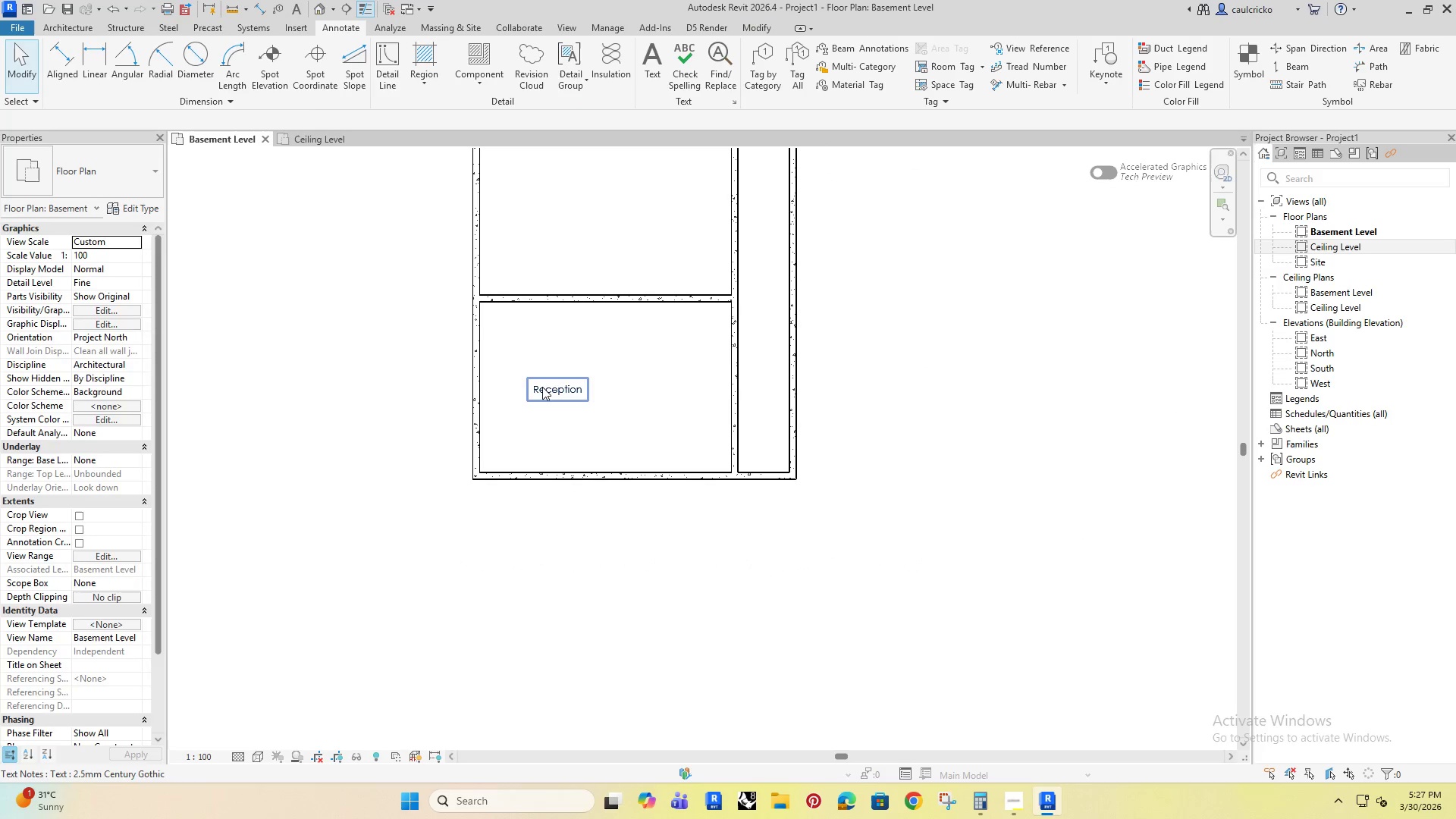 
left_click([542, 387])
 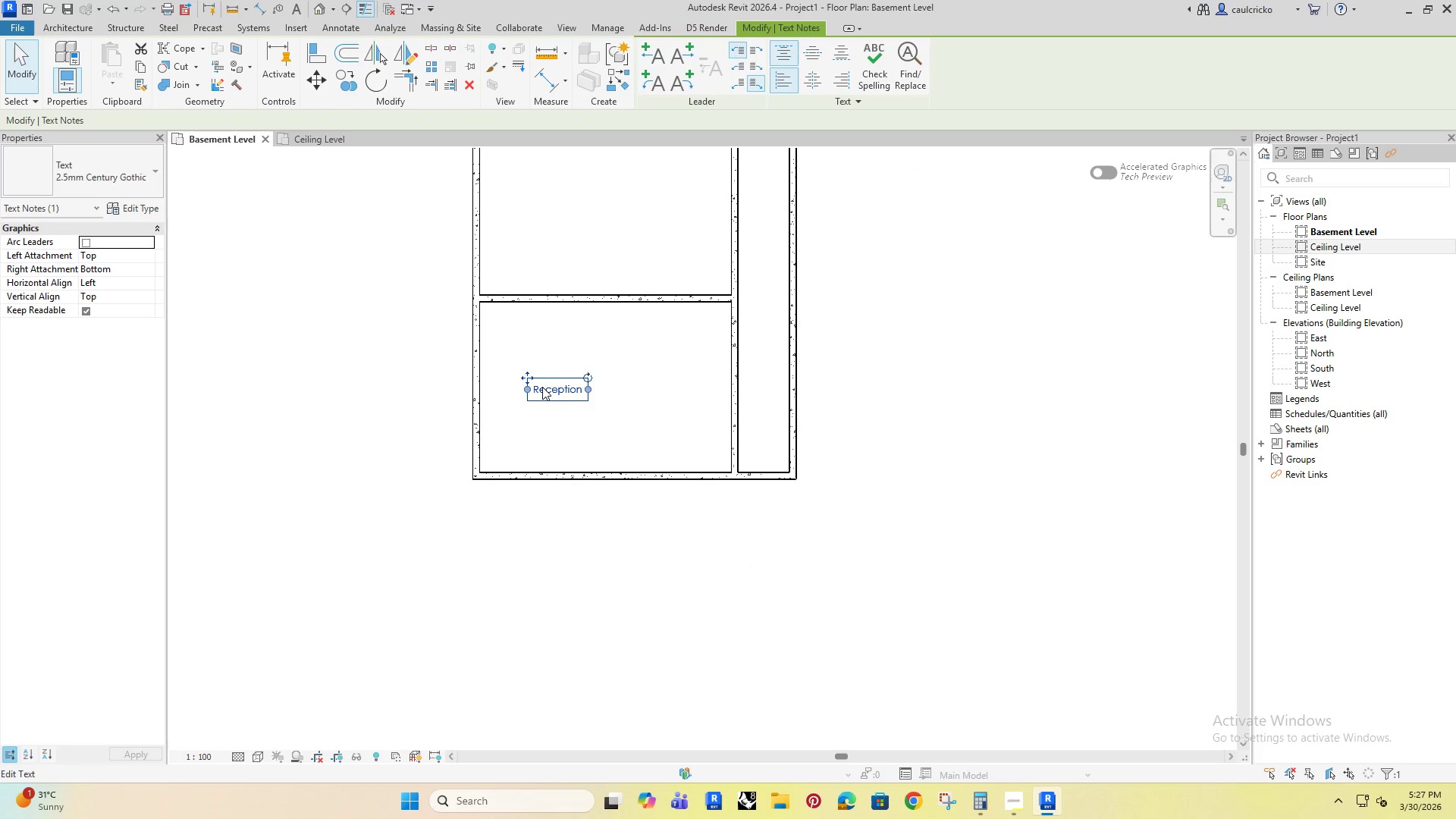 
key(ArrowRight)
 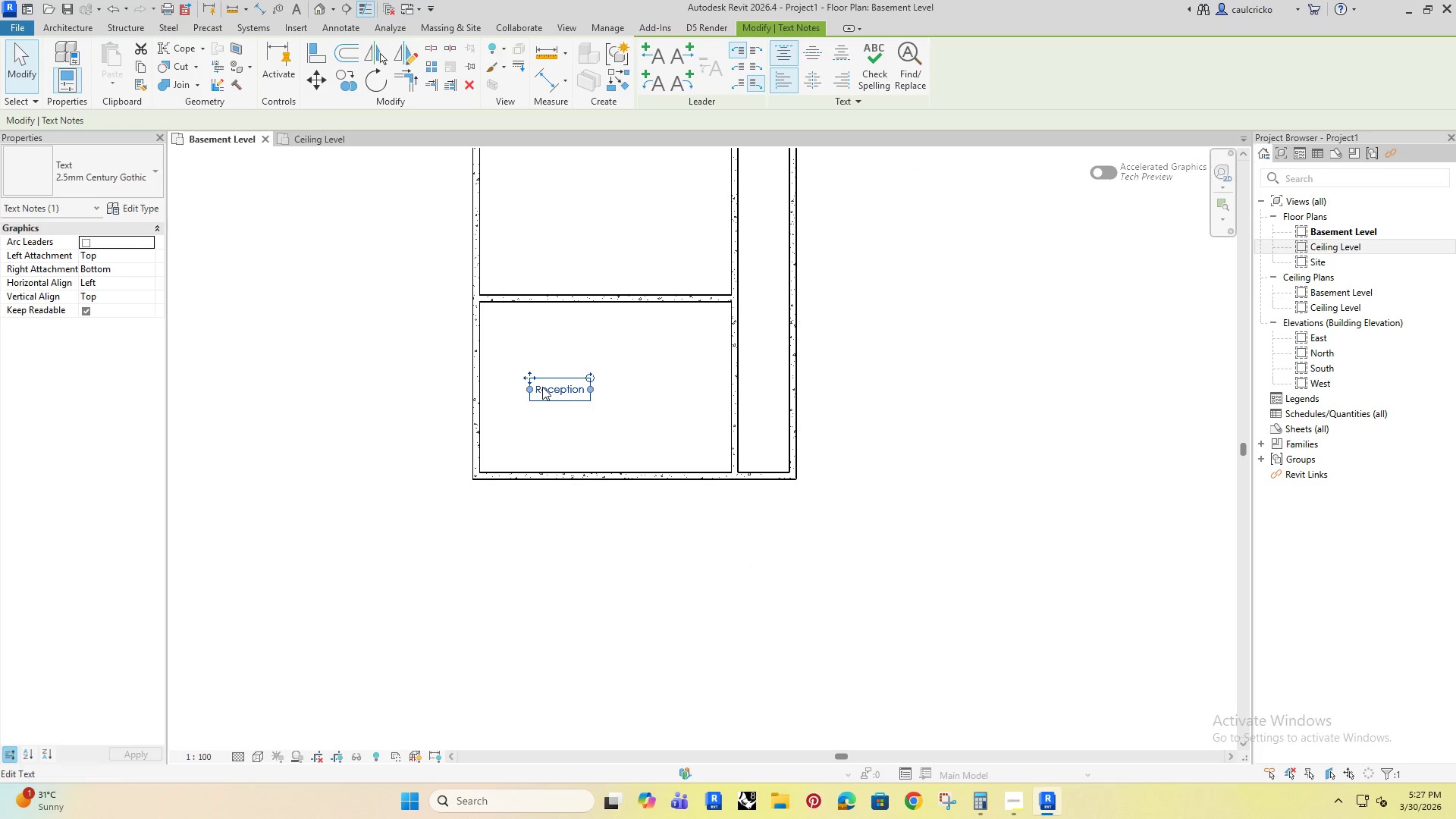 
hold_key(key=ArrowRight, duration=1.33)
 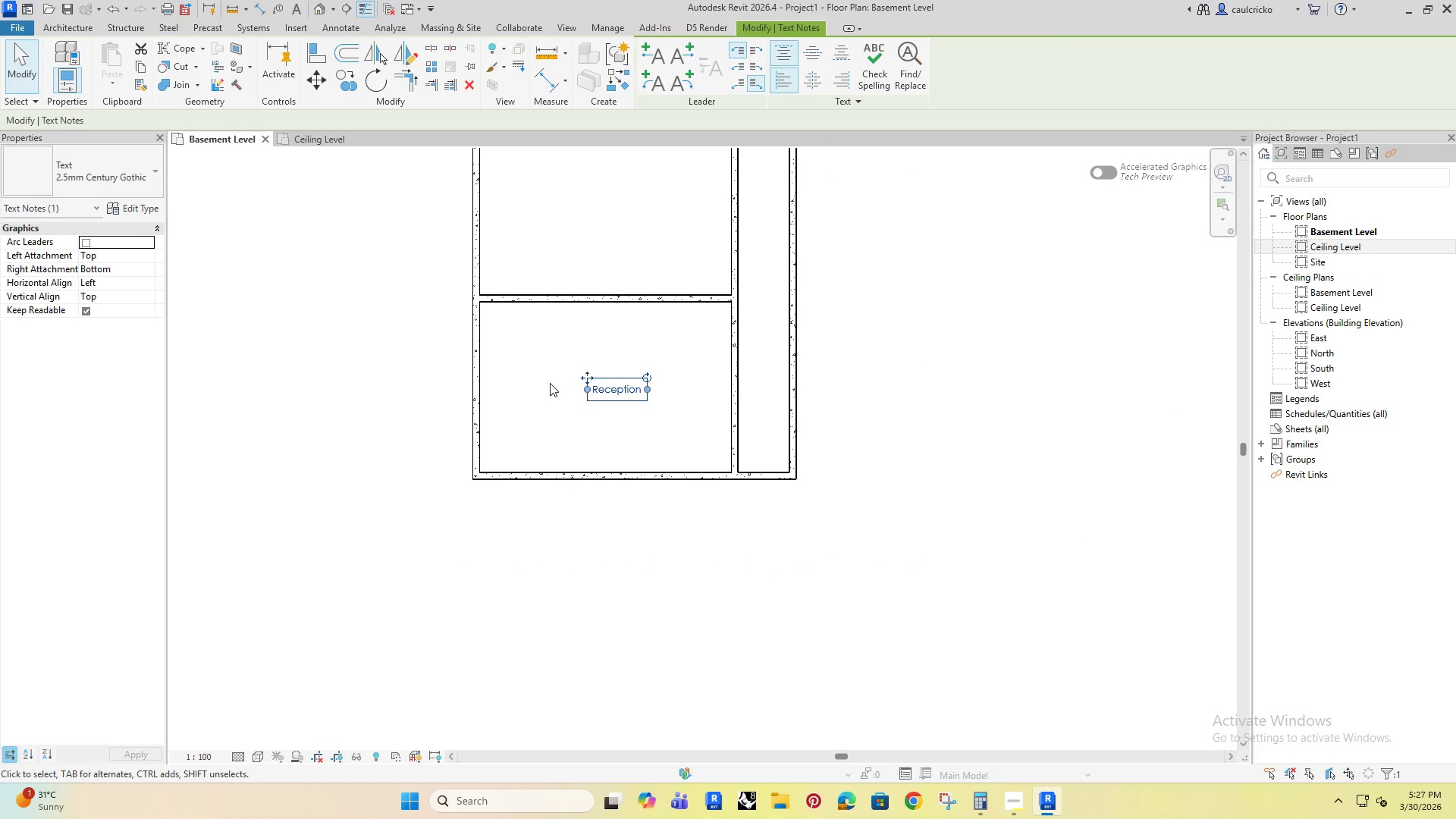 
key(ArrowUp)
 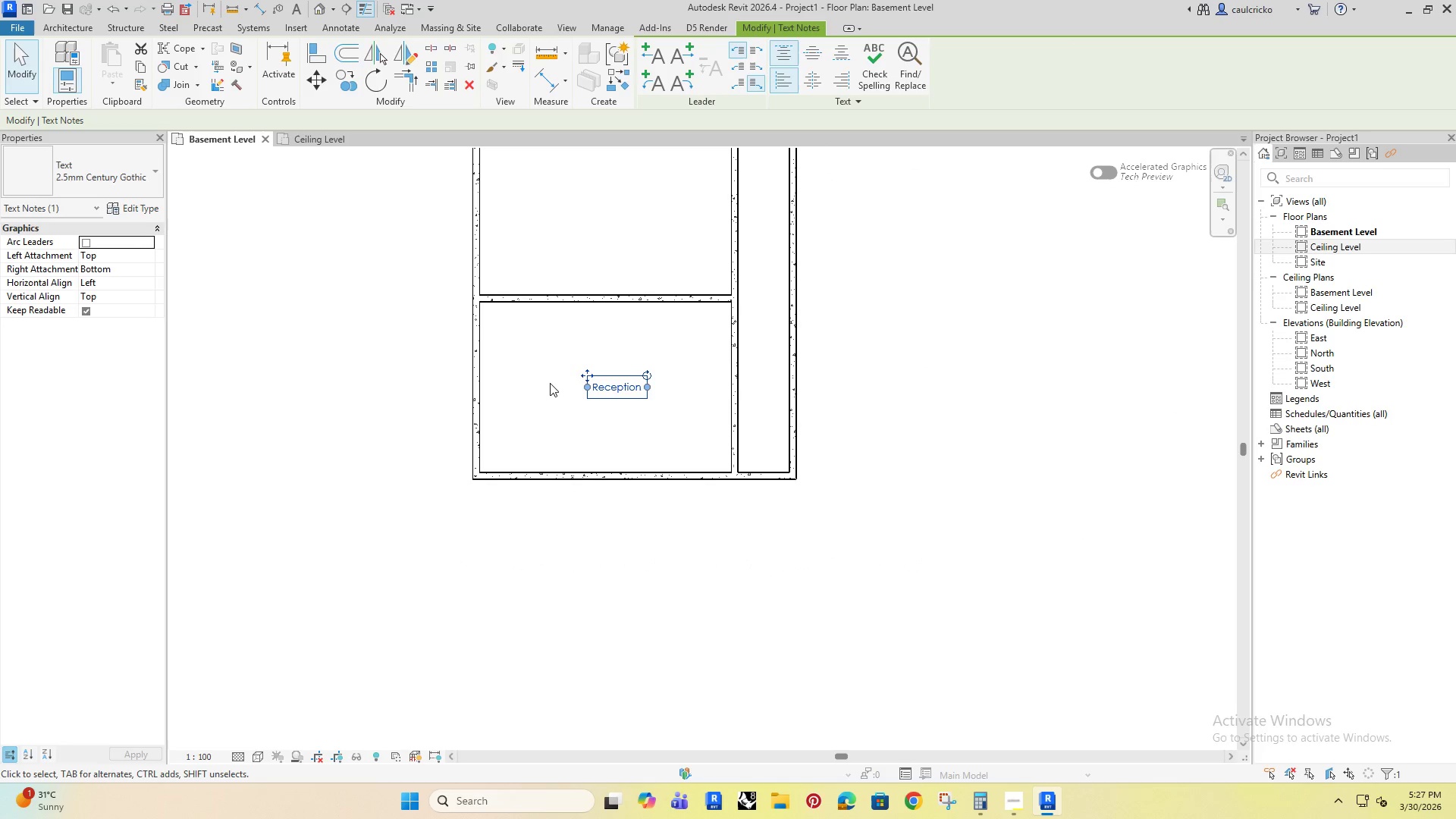 
hold_key(key=ArrowLeft, duration=0.31)
 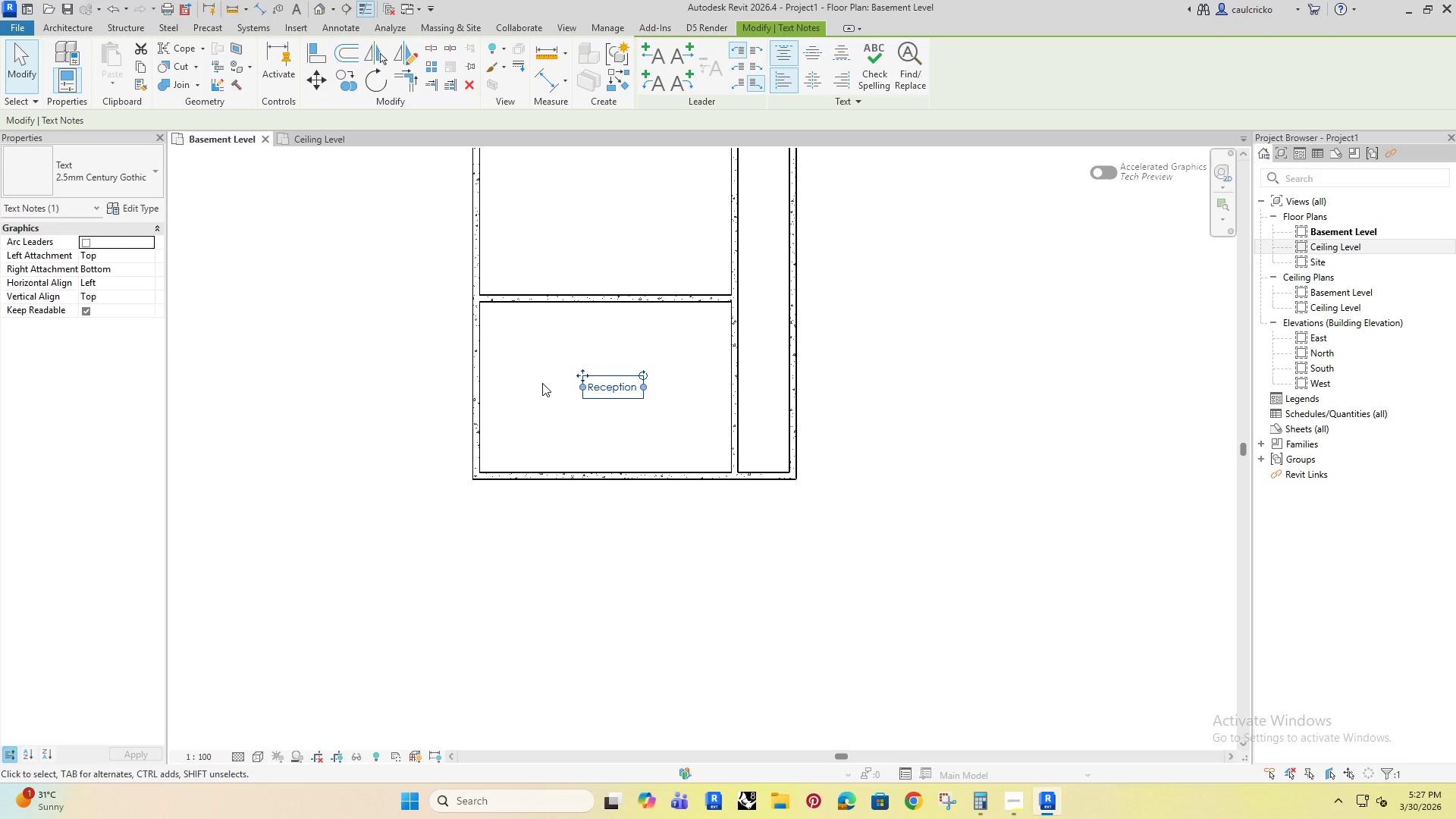 
key(ArrowLeft)
 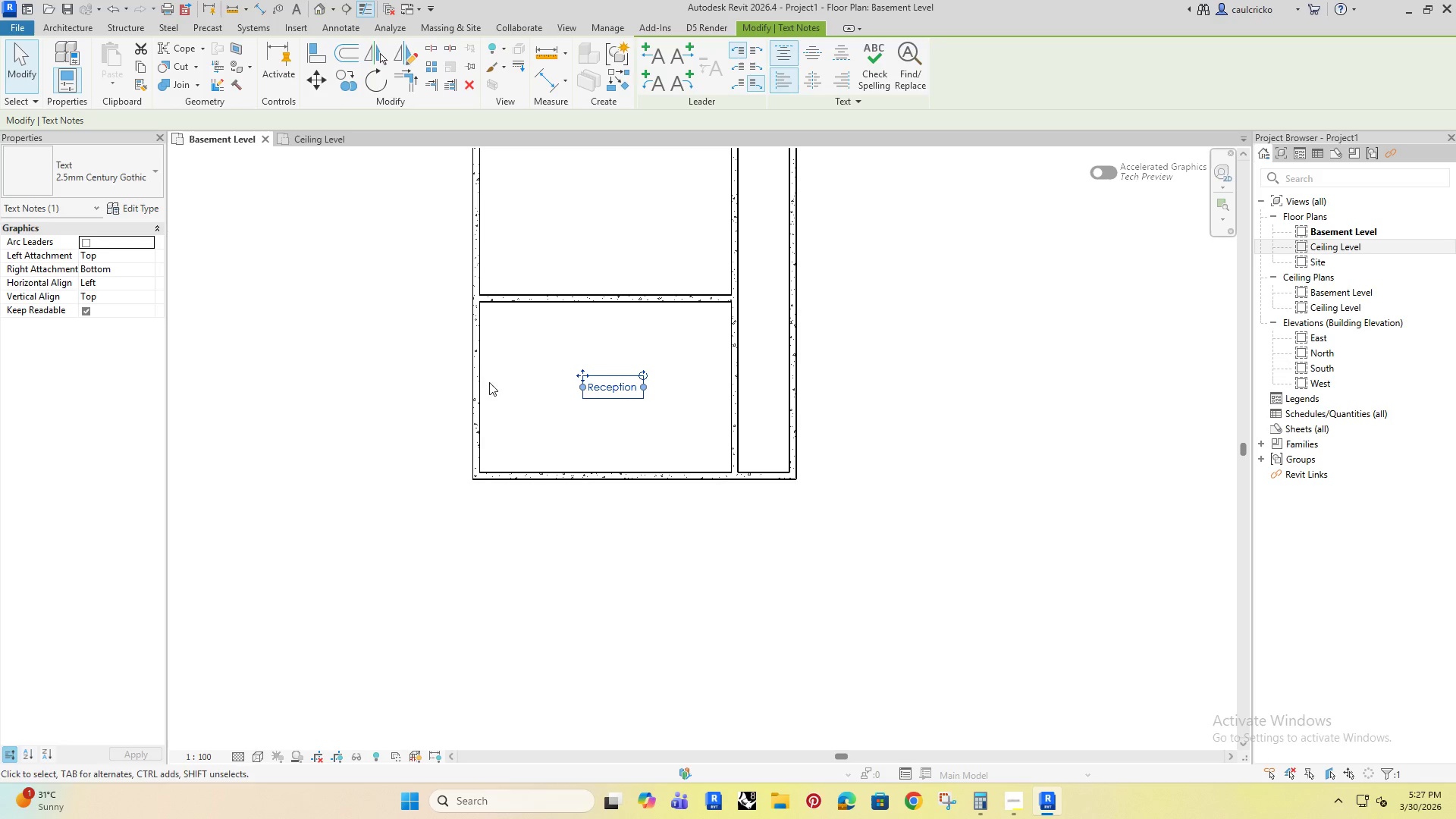 
key(ArrowLeft)
 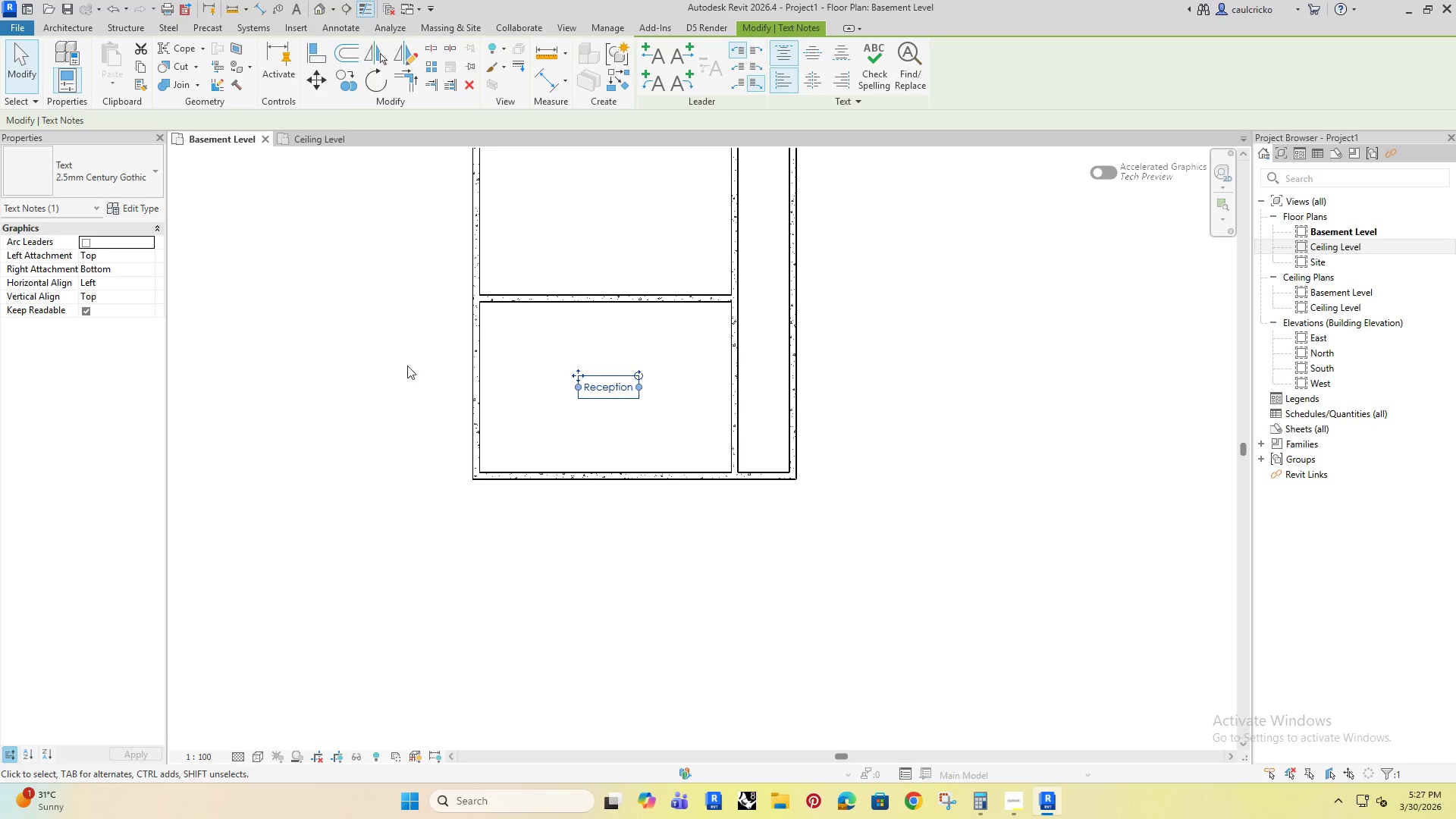 
key(ArrowLeft)
 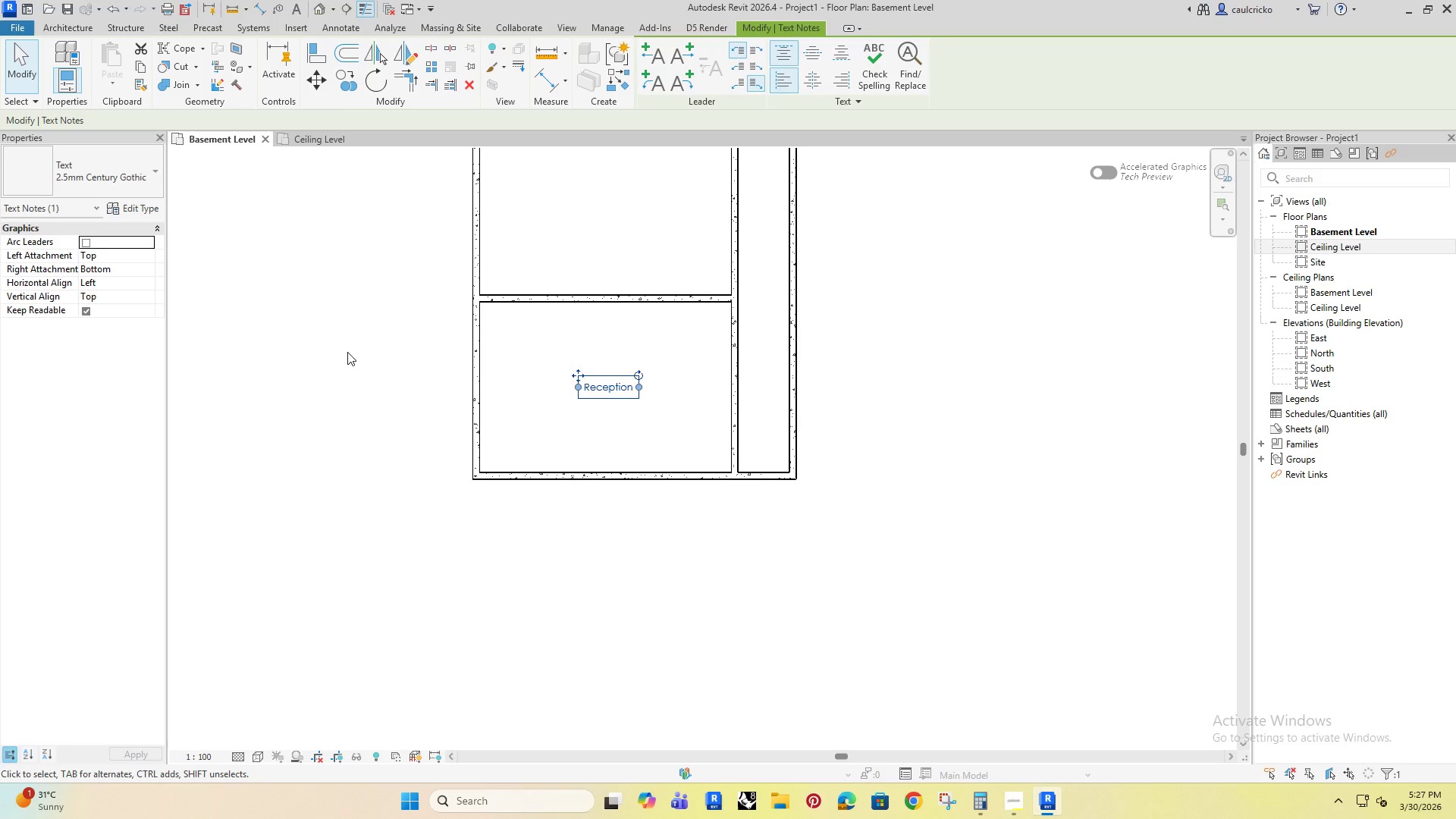 
key(ArrowDown)
 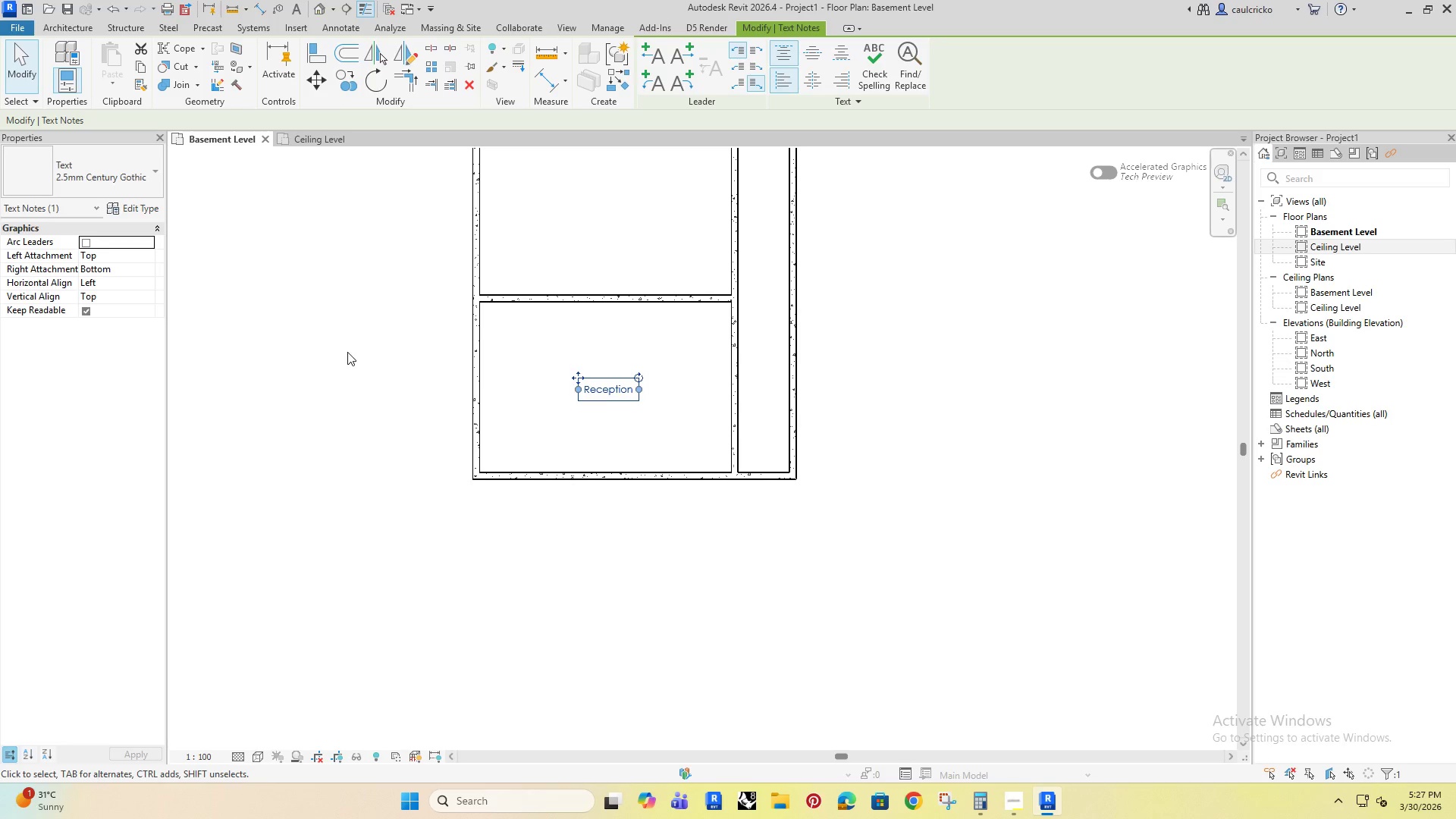 
left_click([347, 352])
 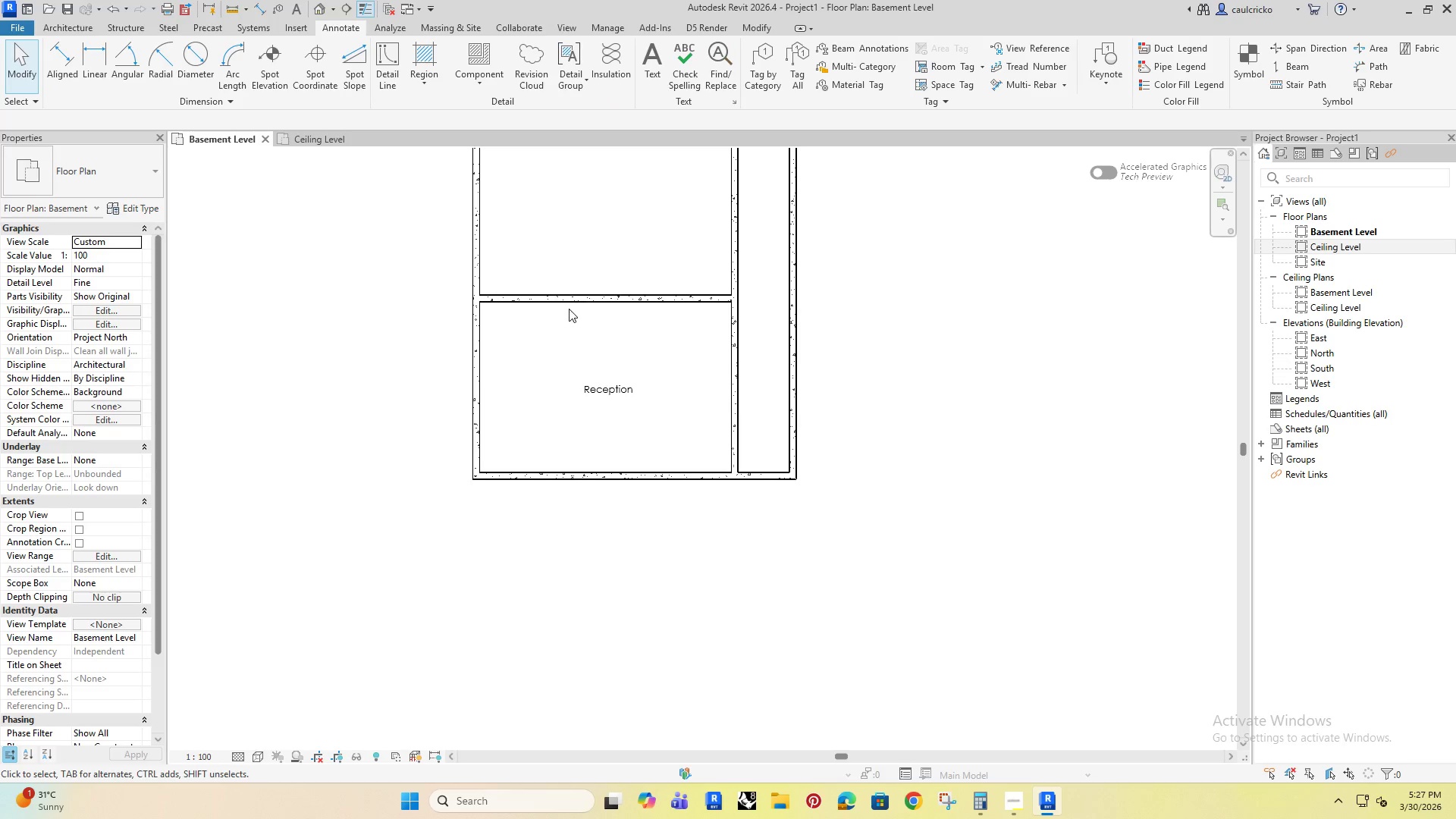 
scroll: coordinate [625, 479], scroll_direction: down, amount: 3.0
 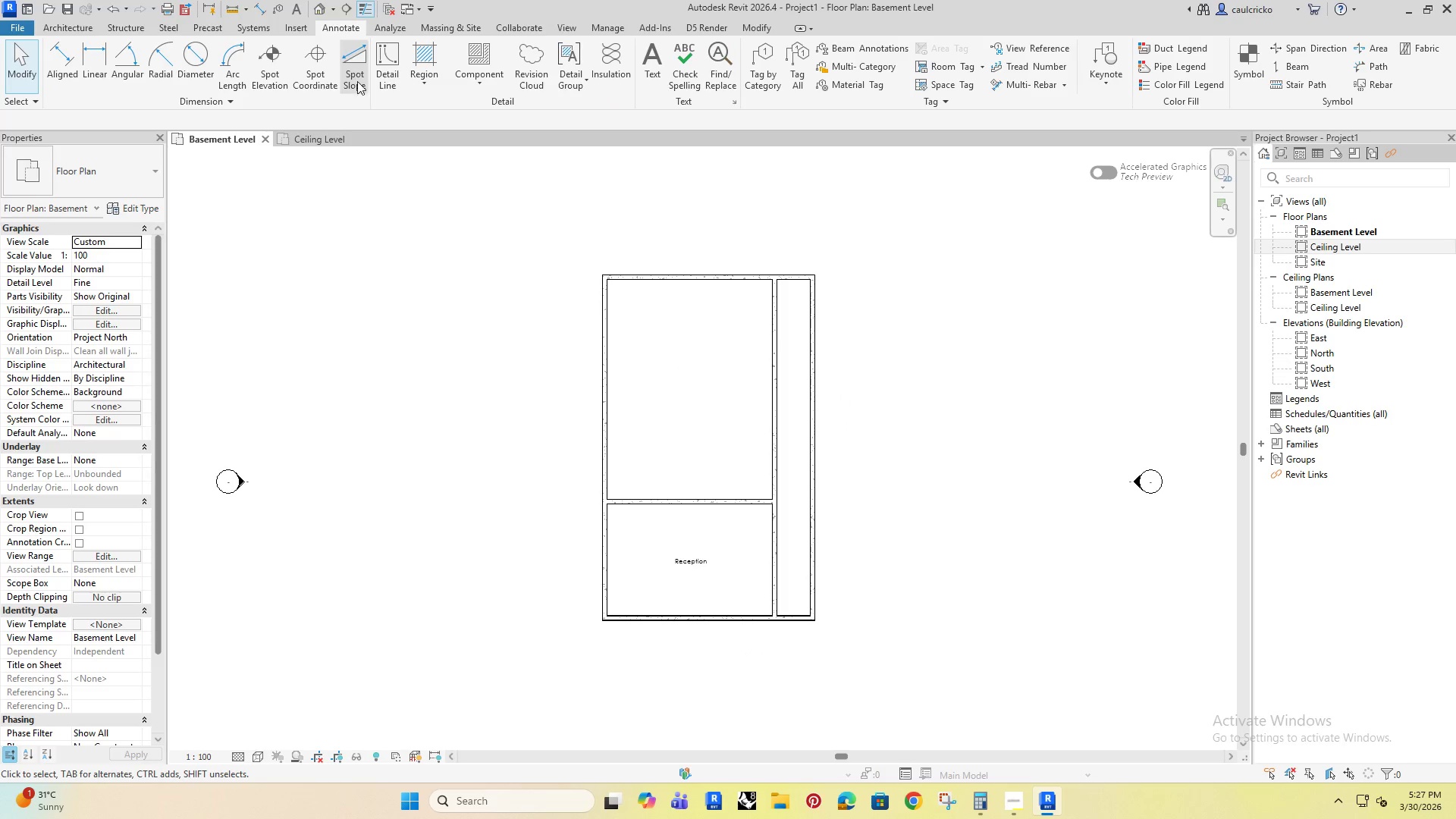 
left_click([425, 48])
 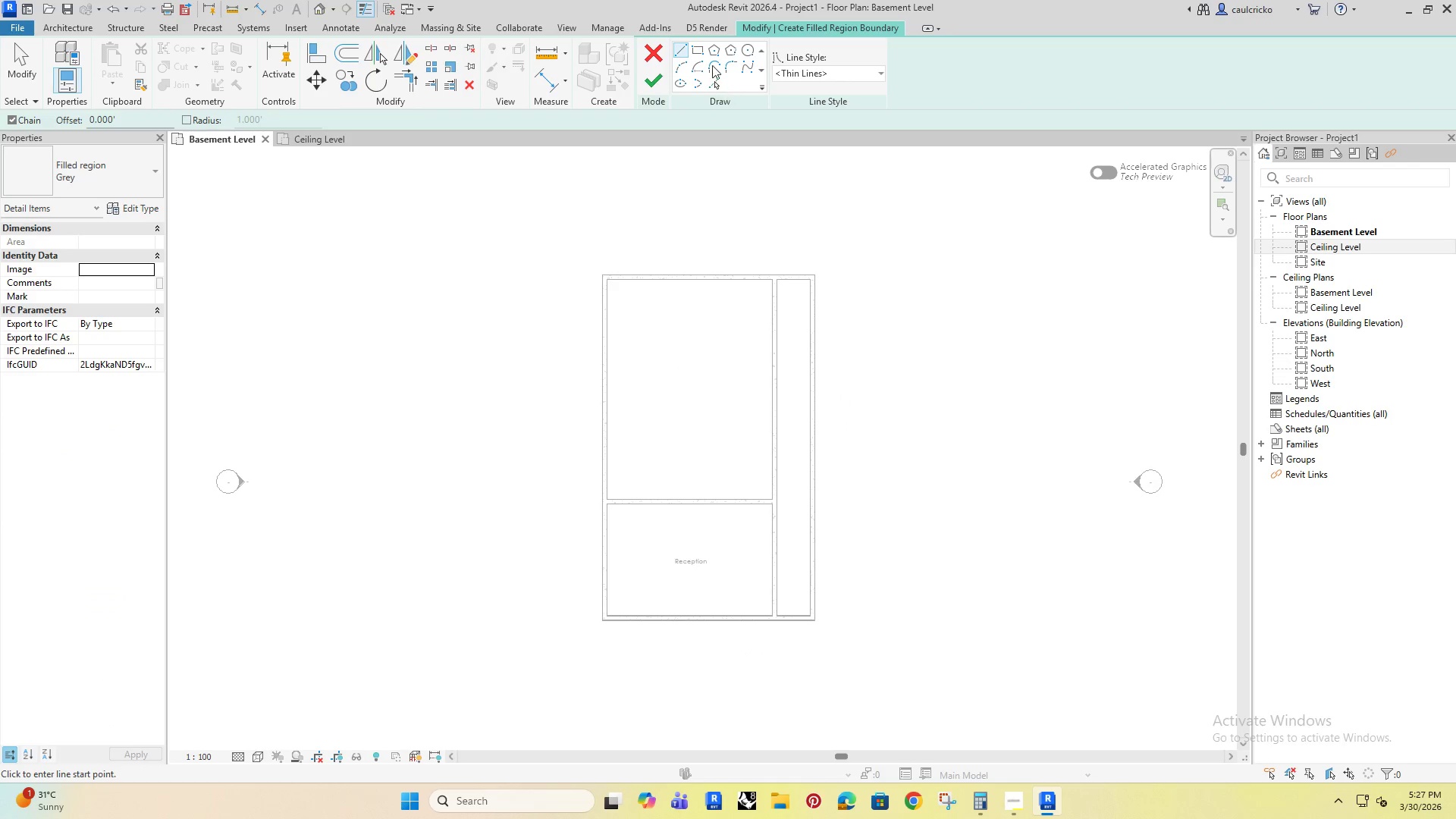 
left_click([692, 46])
 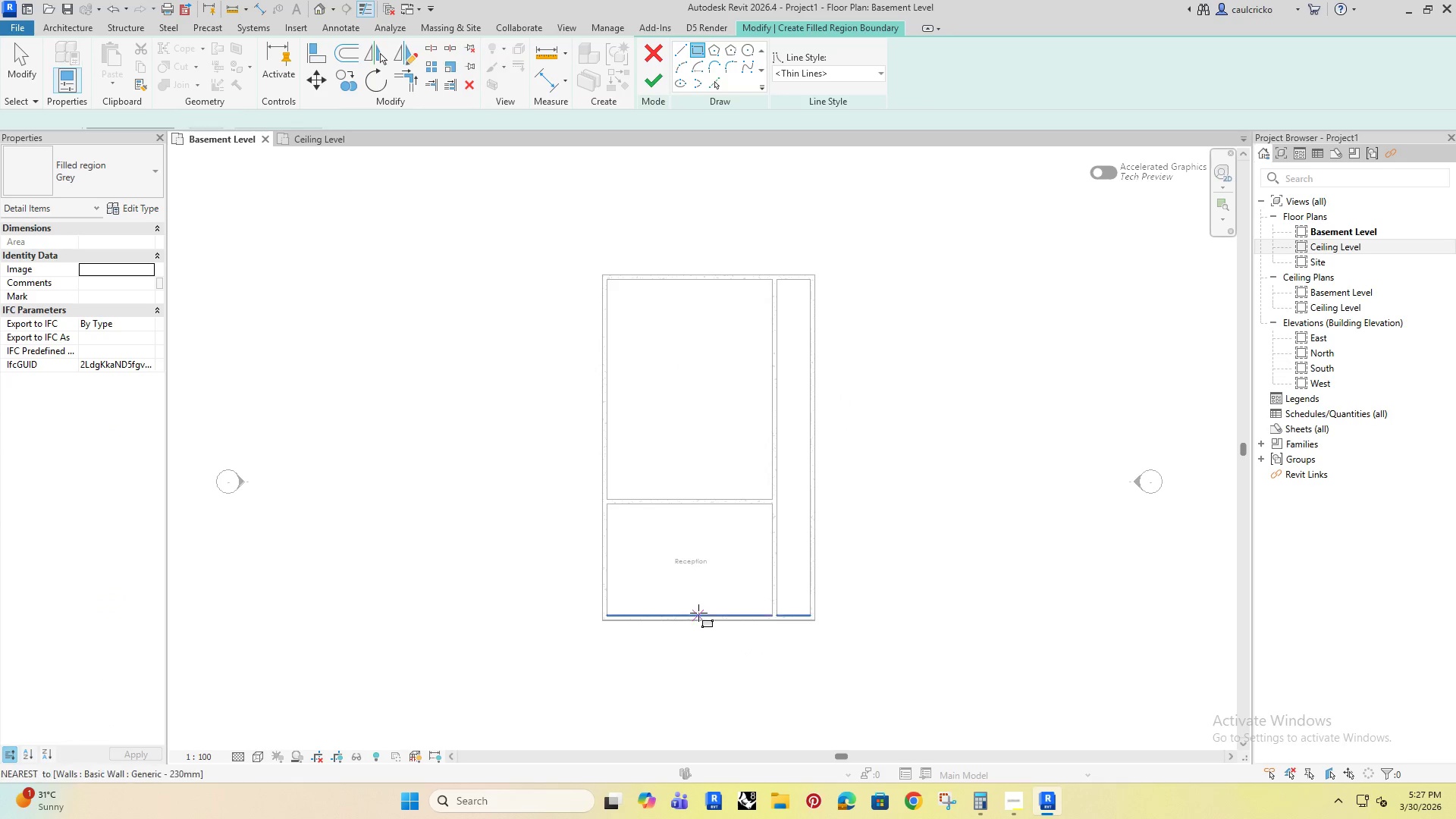 
scroll: coordinate [473, 482], scroll_direction: up, amount: 9.0
 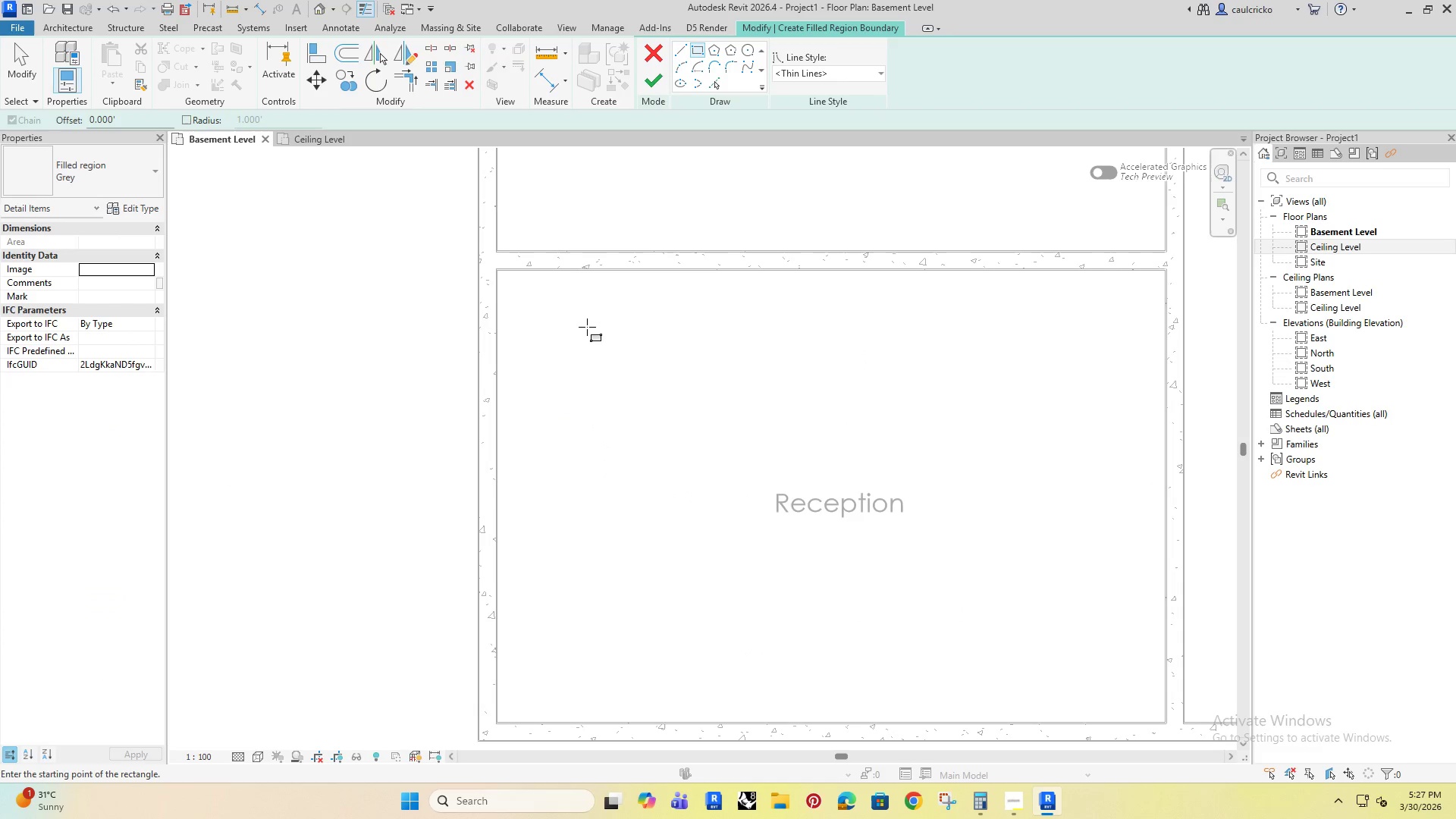 
left_click([583, 322])
 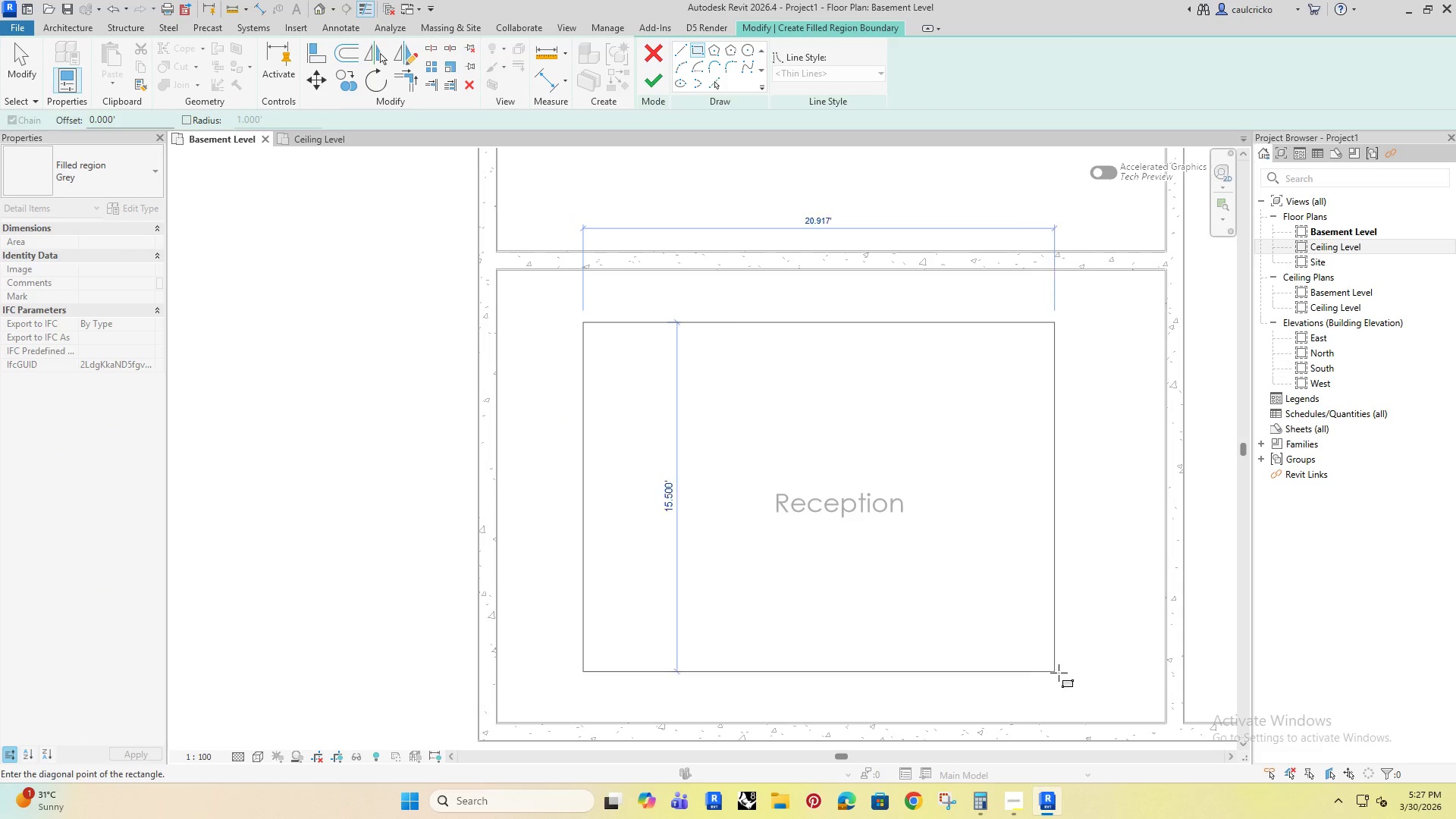 
left_click([1059, 673])
 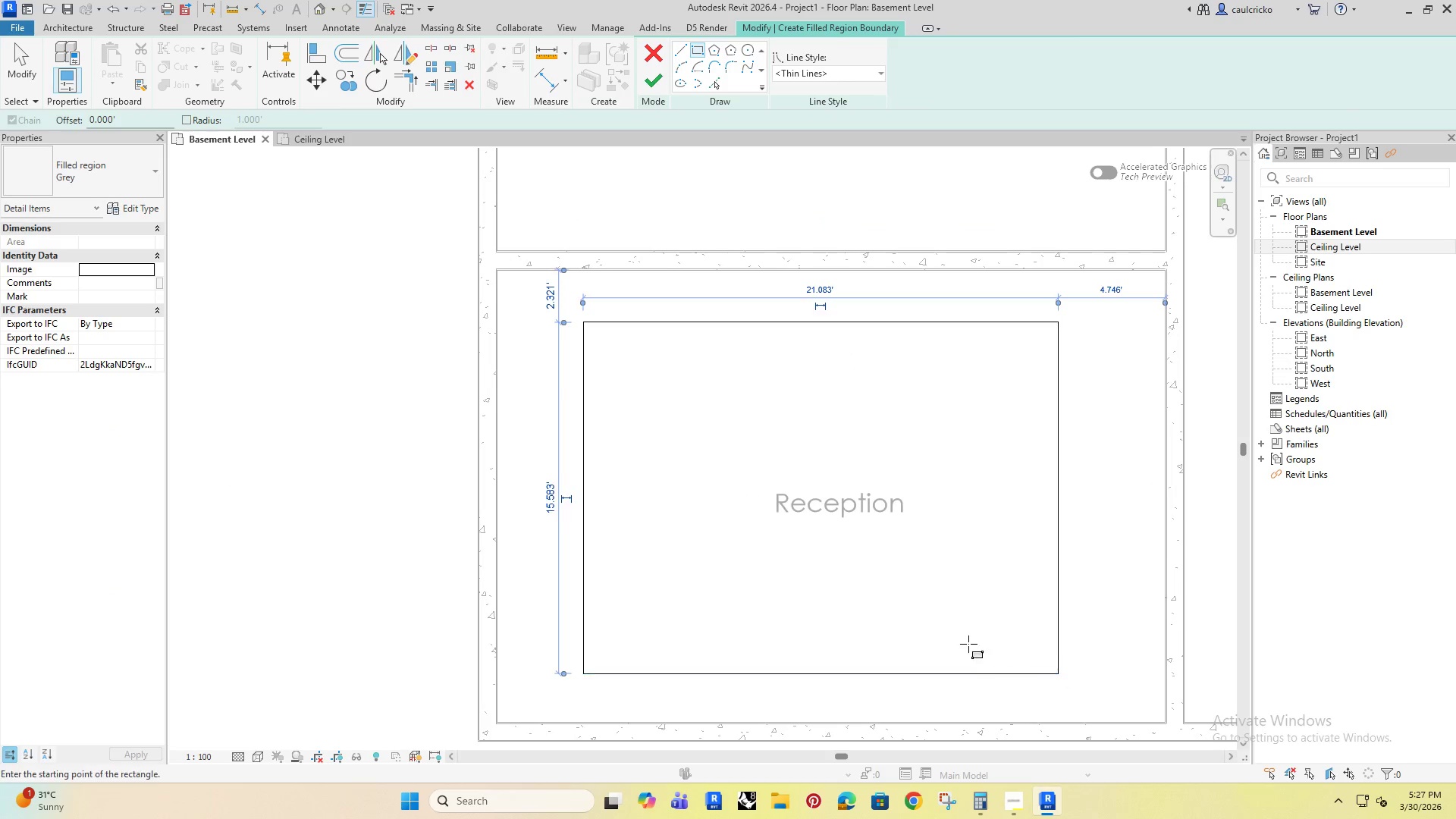 
scroll: coordinate [968, 644], scroll_direction: down, amount: 6.0
 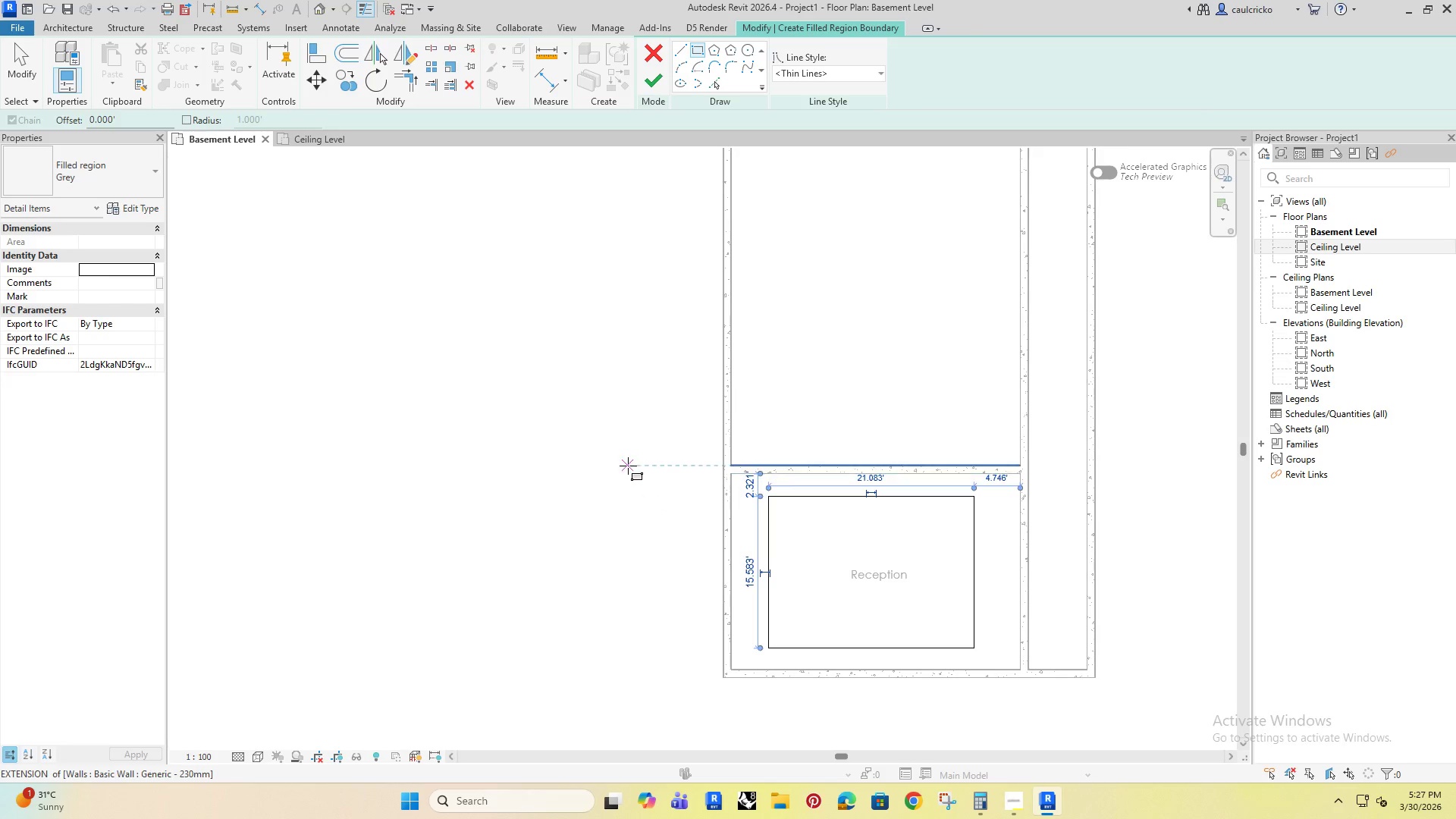 
key(Escape)
 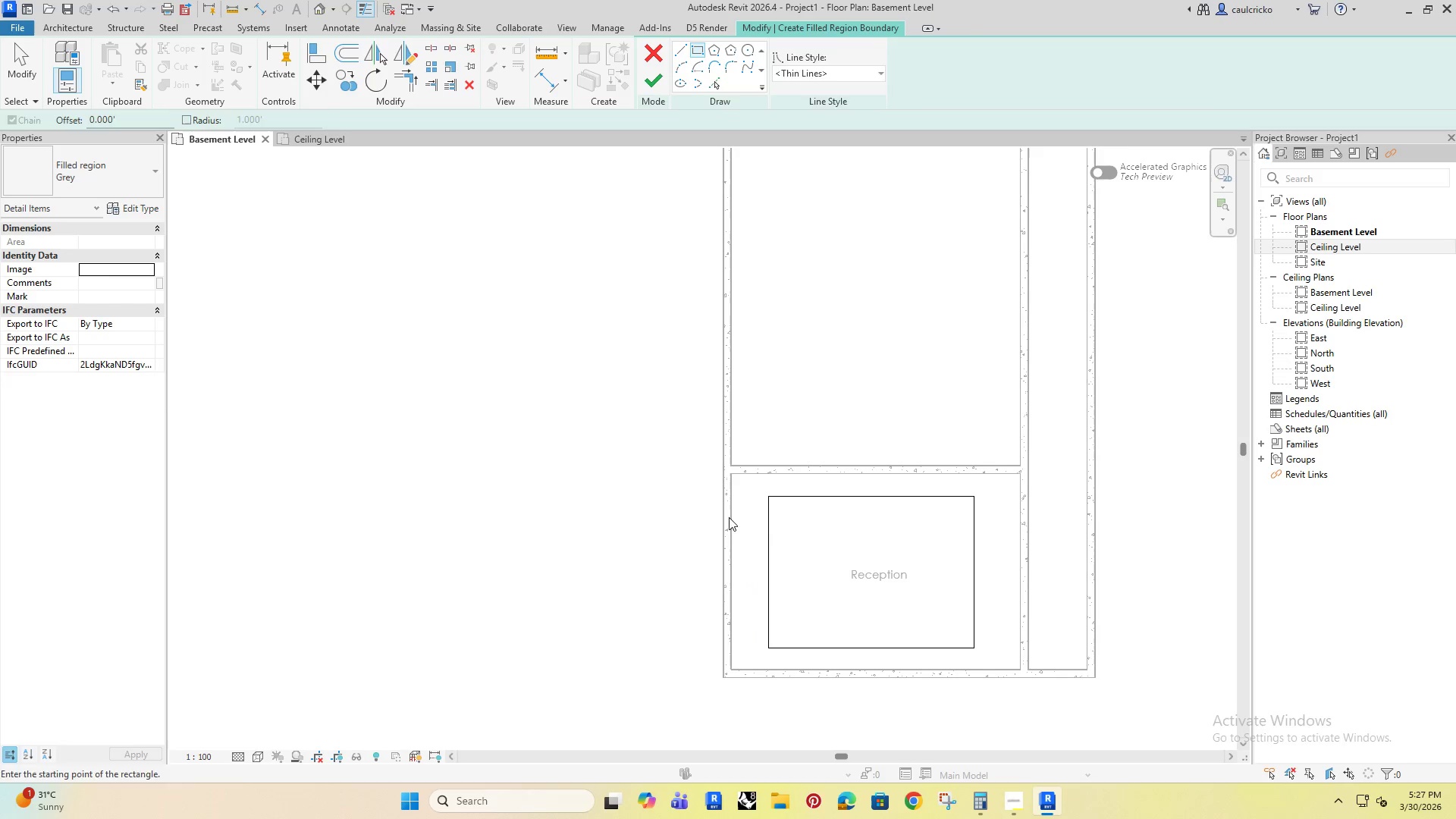 
key(Escape)
 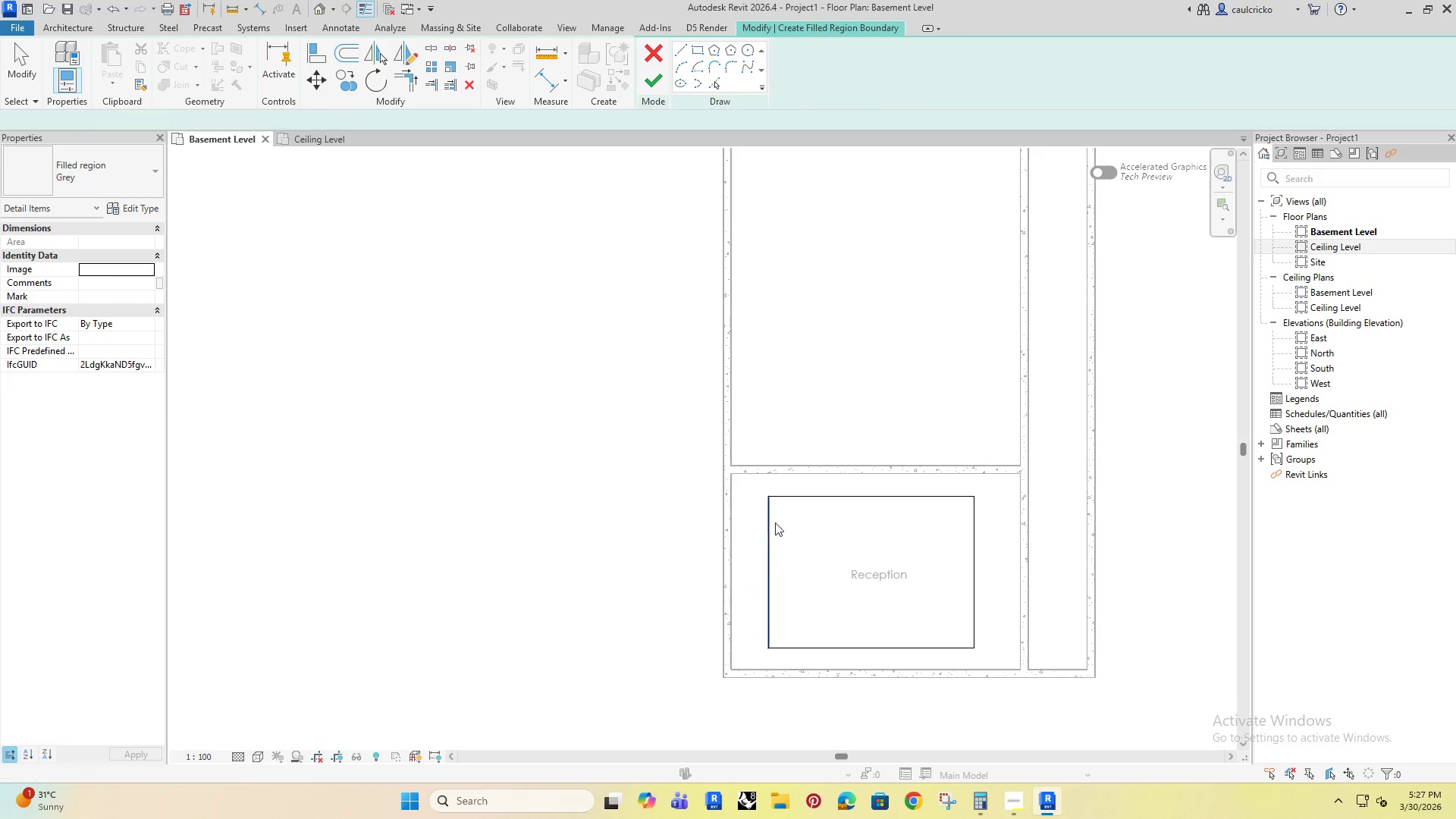 
key(Escape)
 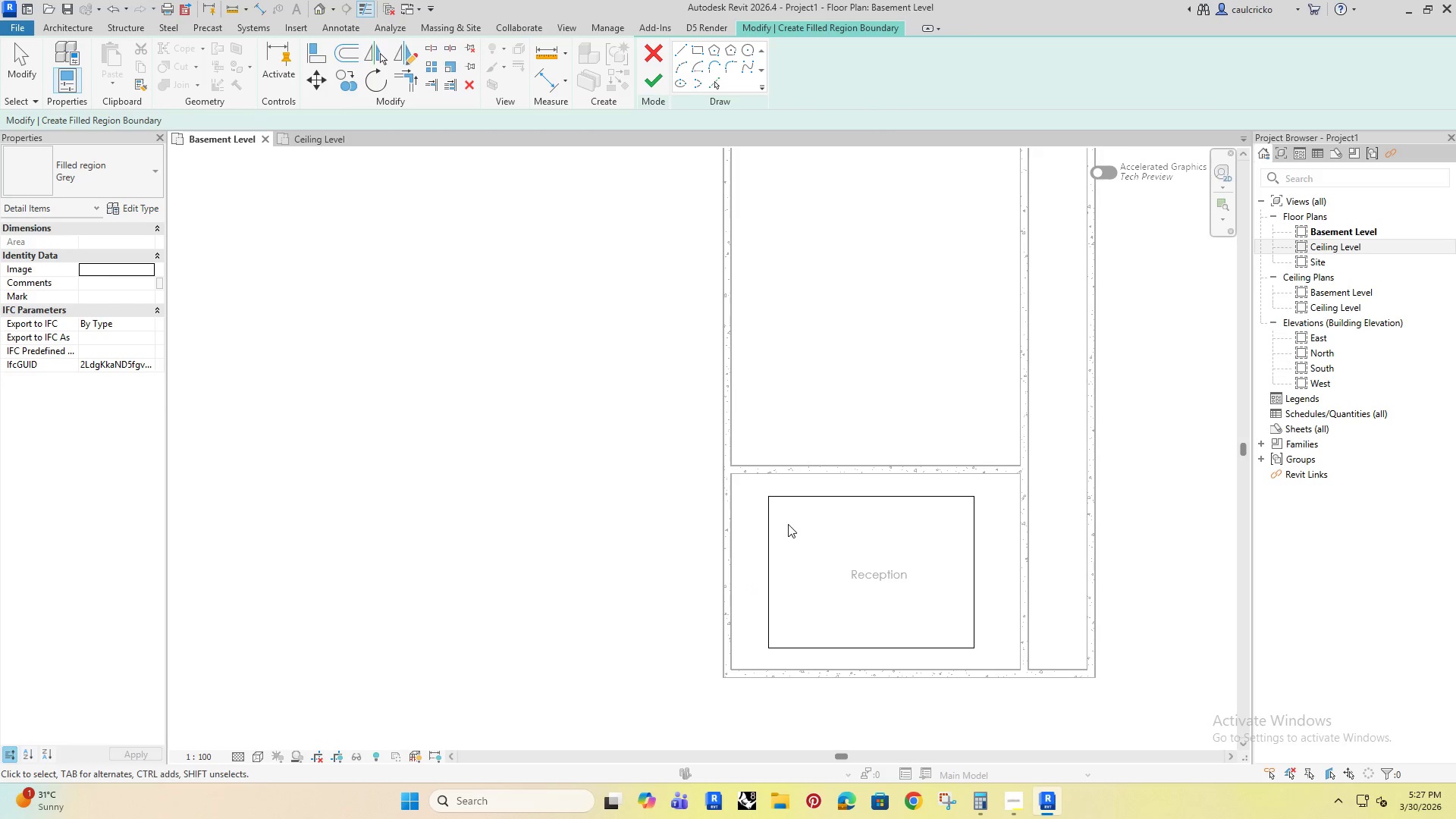 
key(Escape)
 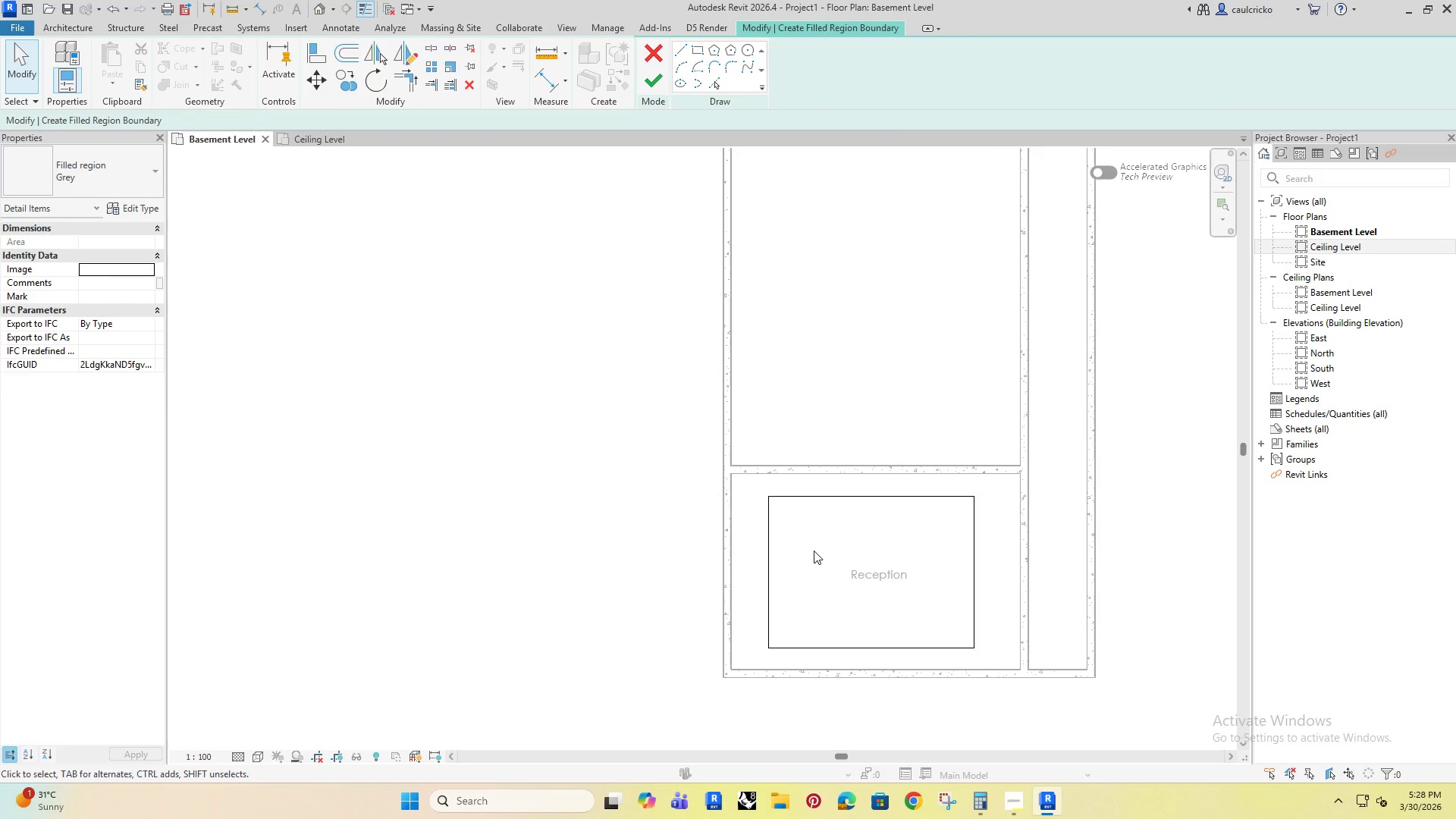 
scroll: coordinate [735, 479], scroll_direction: up, amount: 3.0
 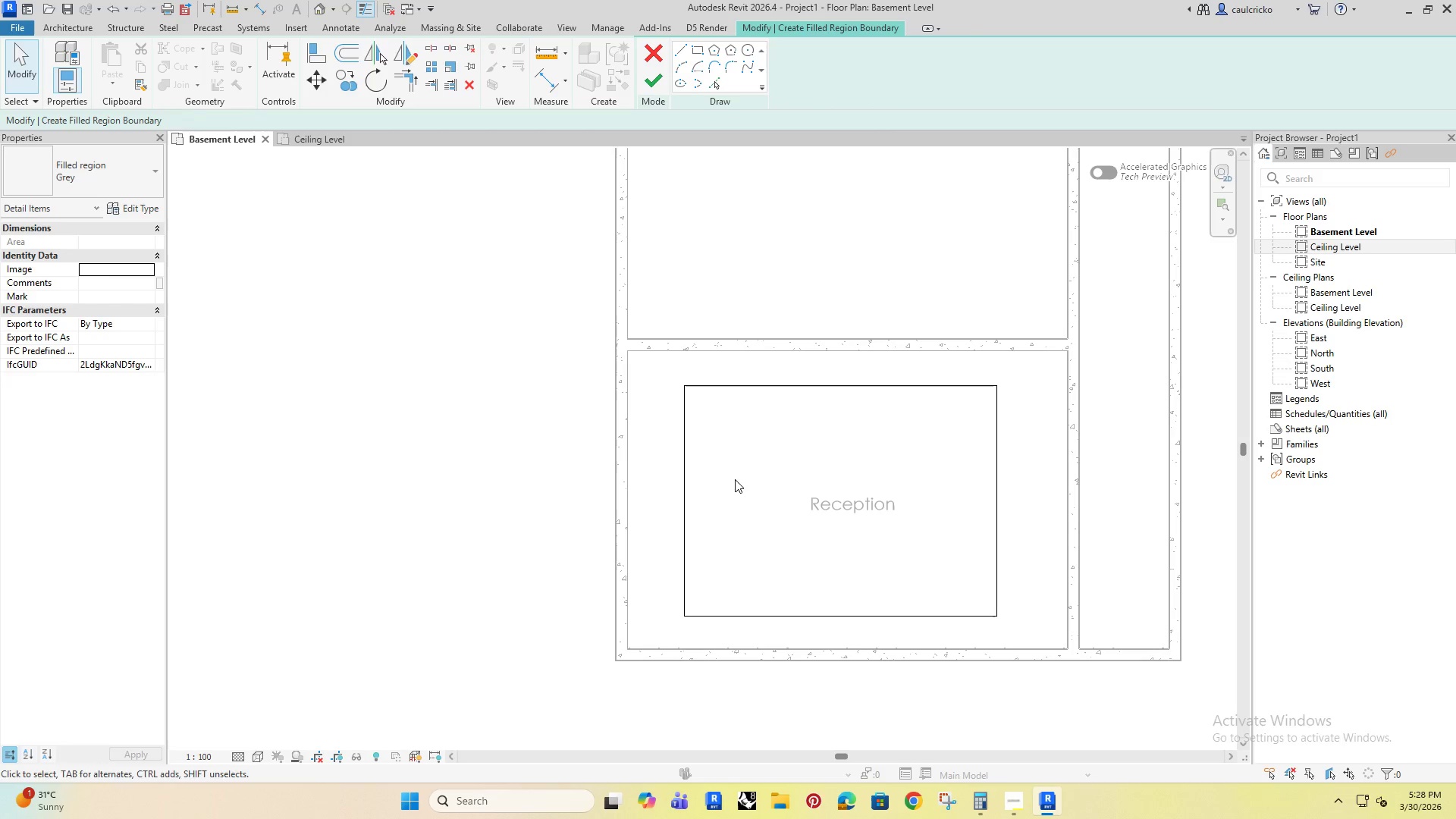 
key(A)
 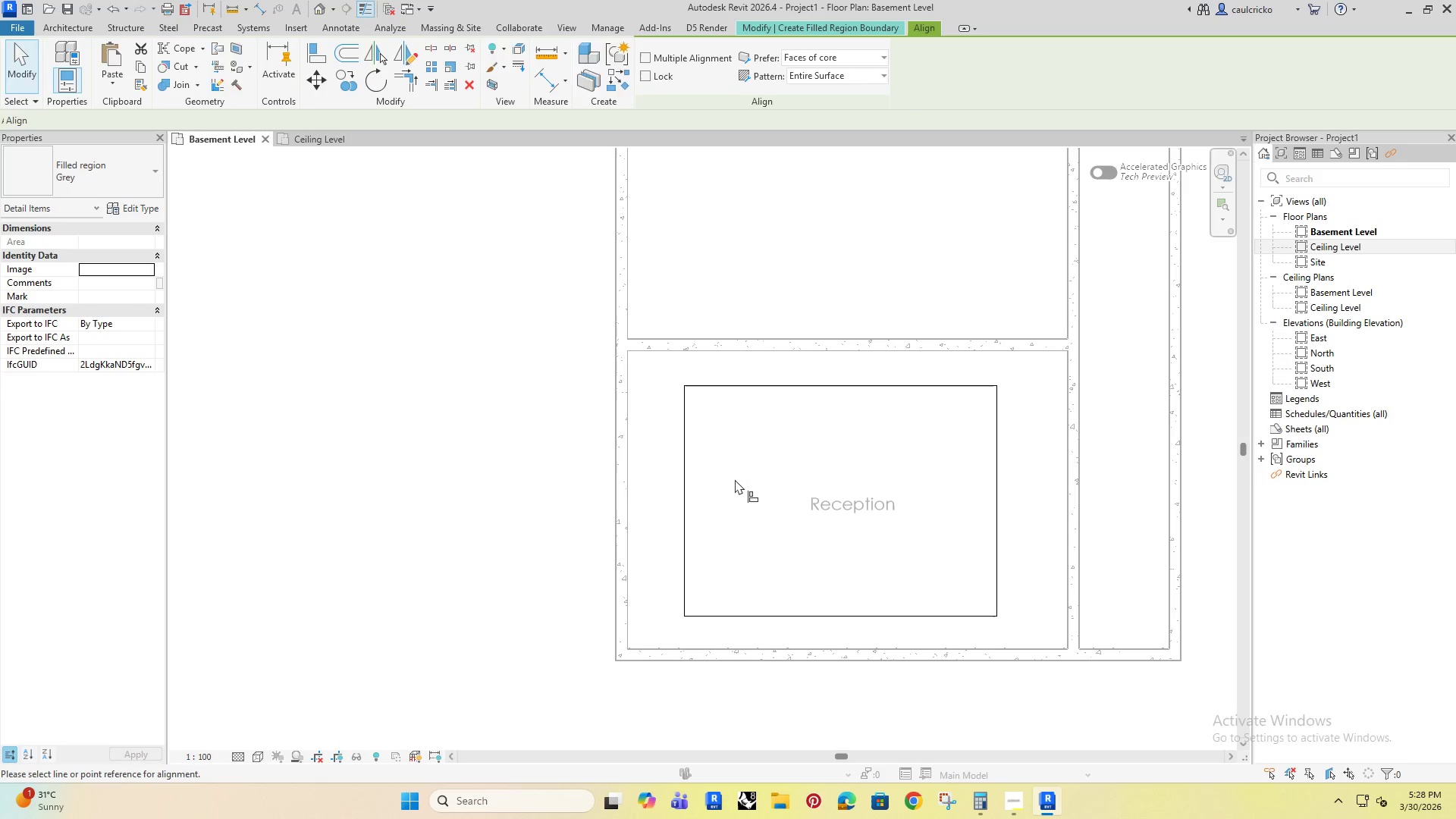 
scroll: coordinate [727, 474], scroll_direction: up, amount: 4.0
 